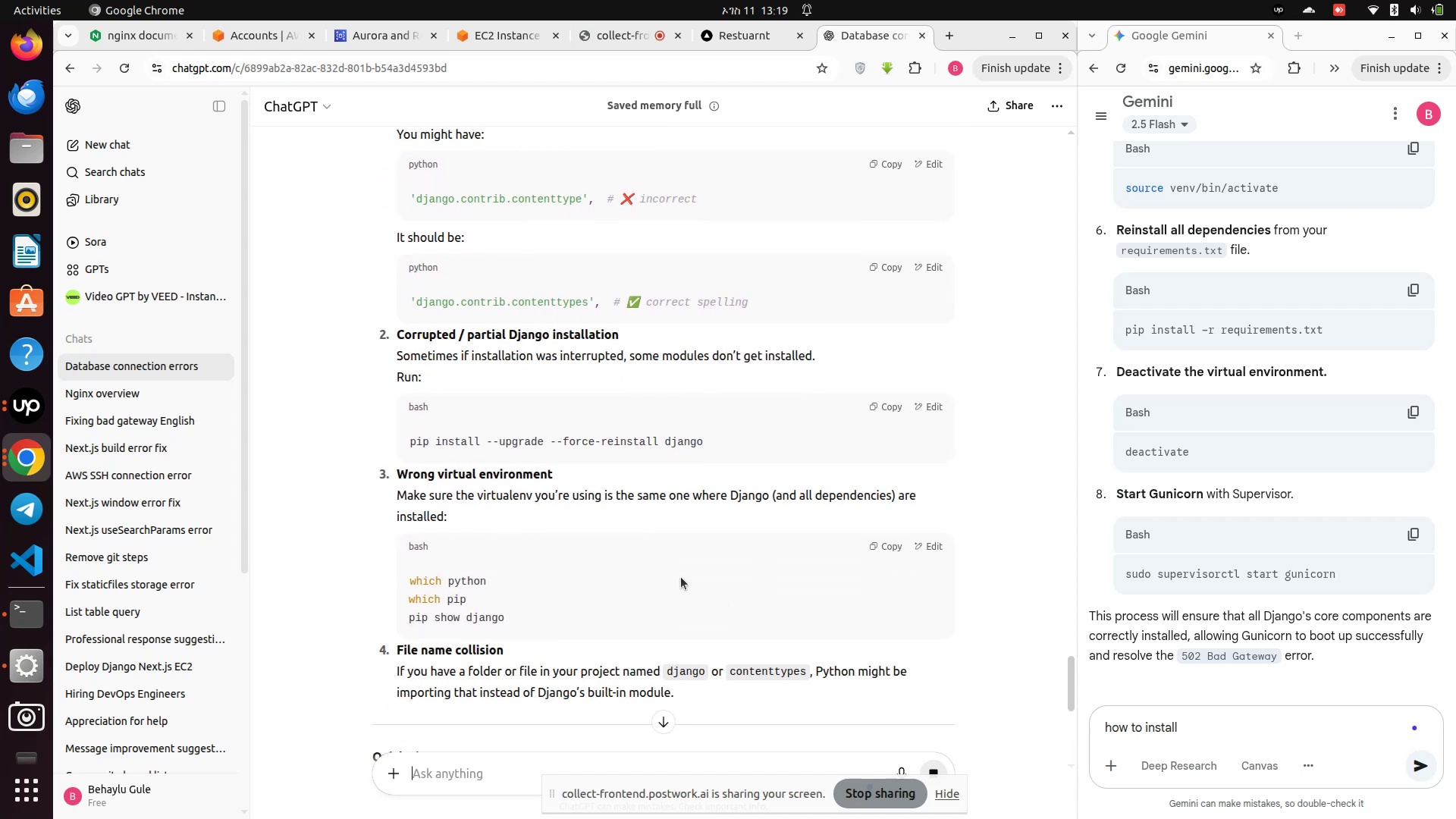 
wait(8.37)
 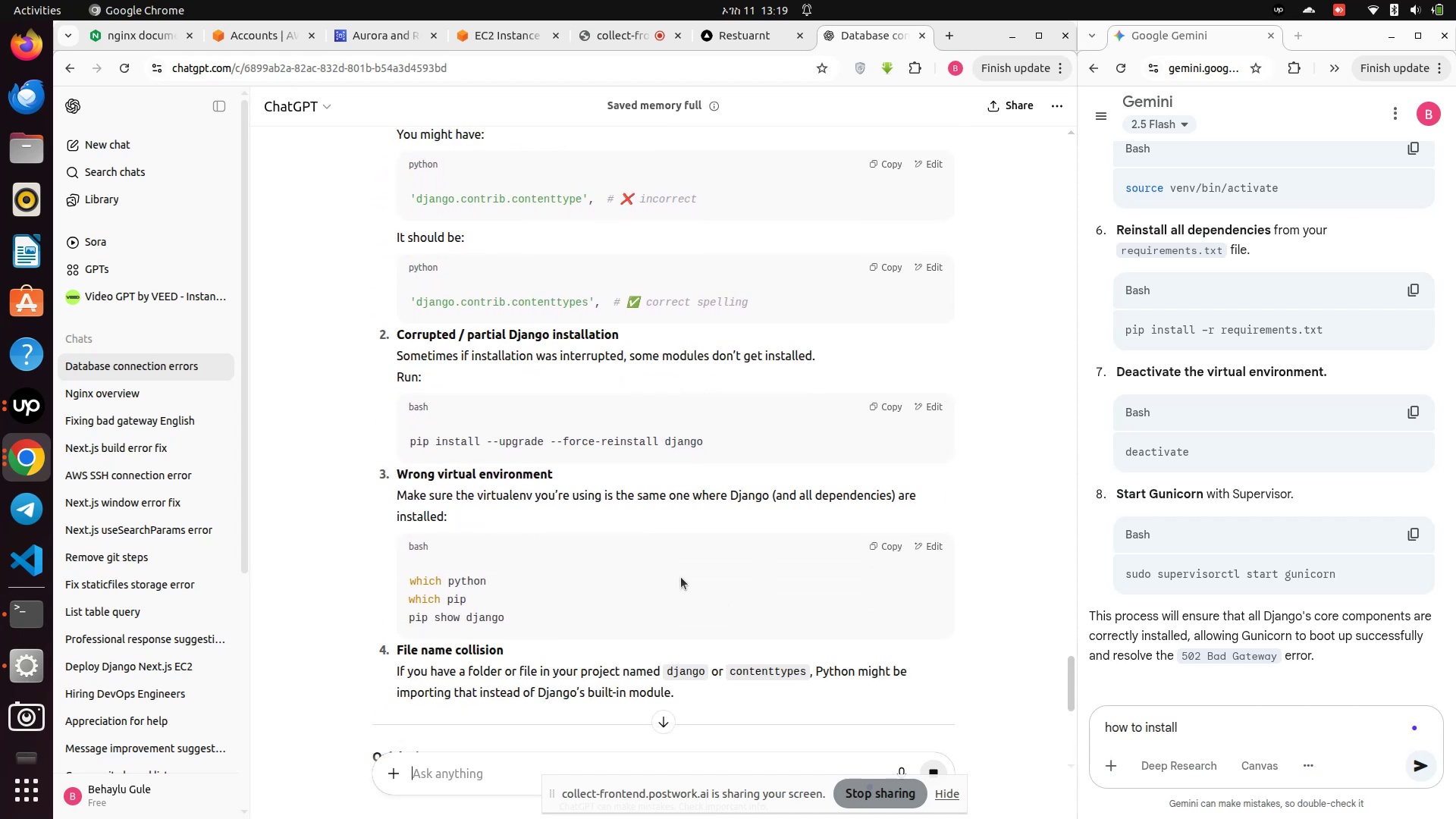 
left_click([485, 33])
 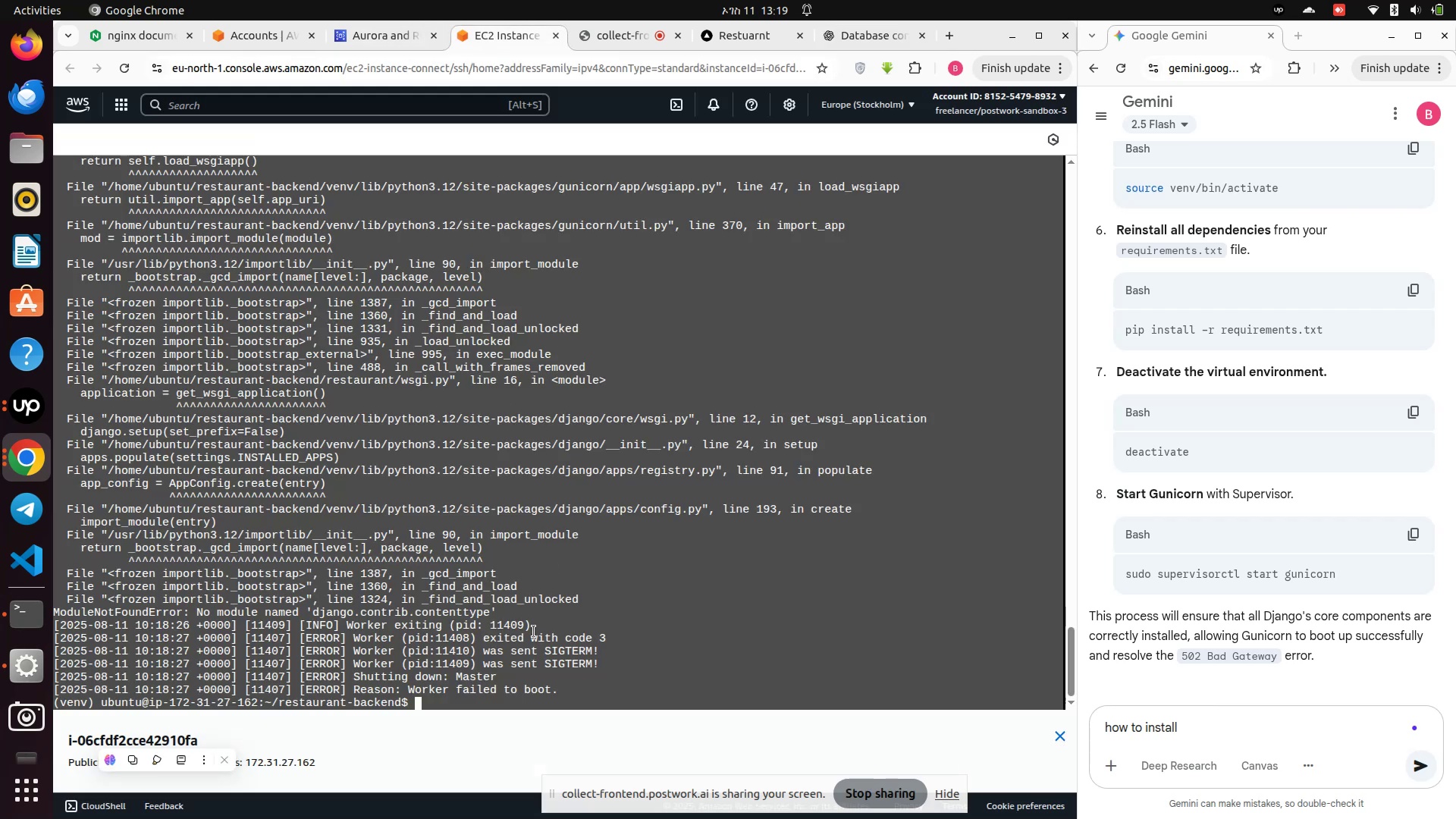 
left_click([525, 658])
 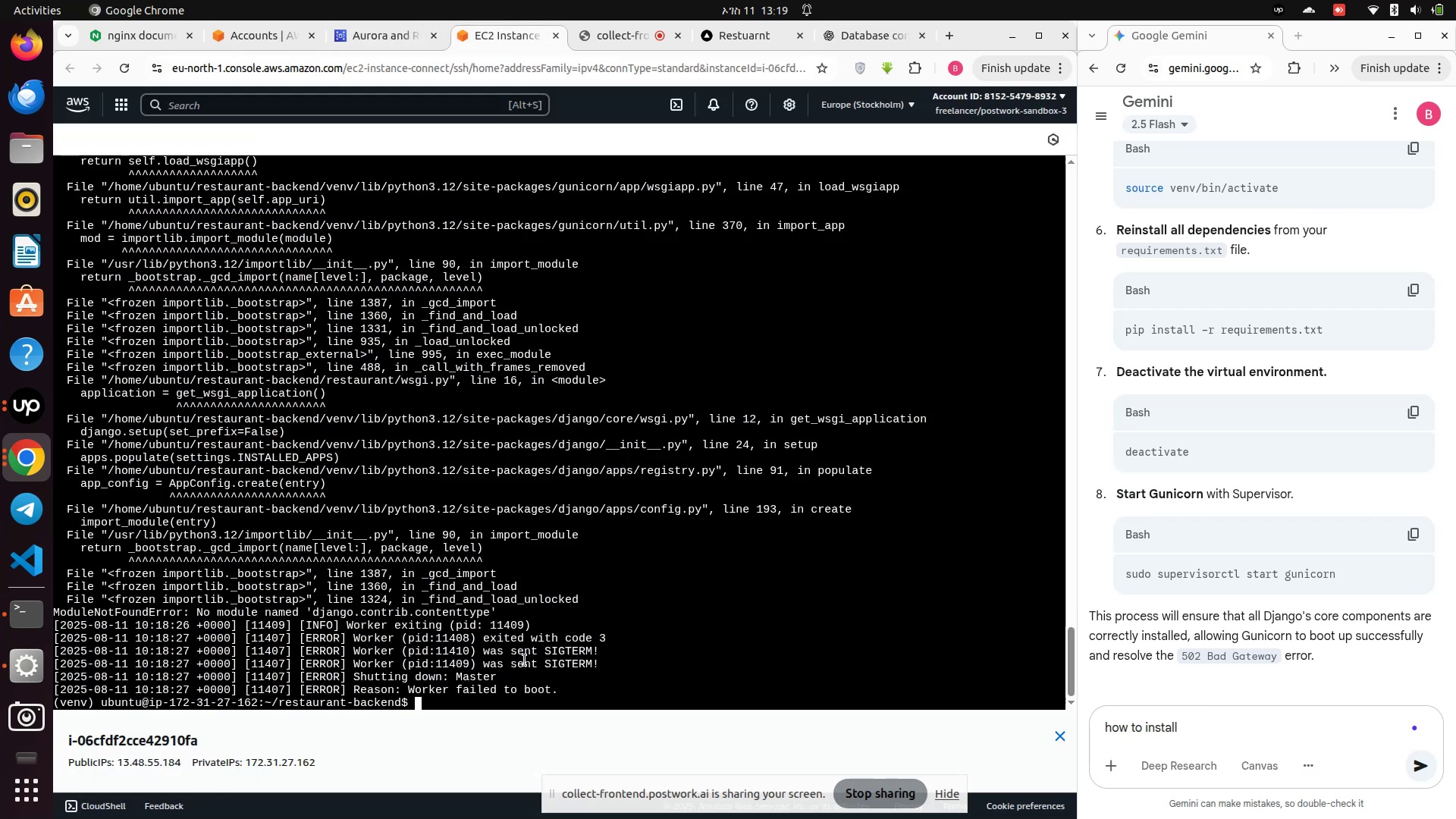 
type(pip install django)
 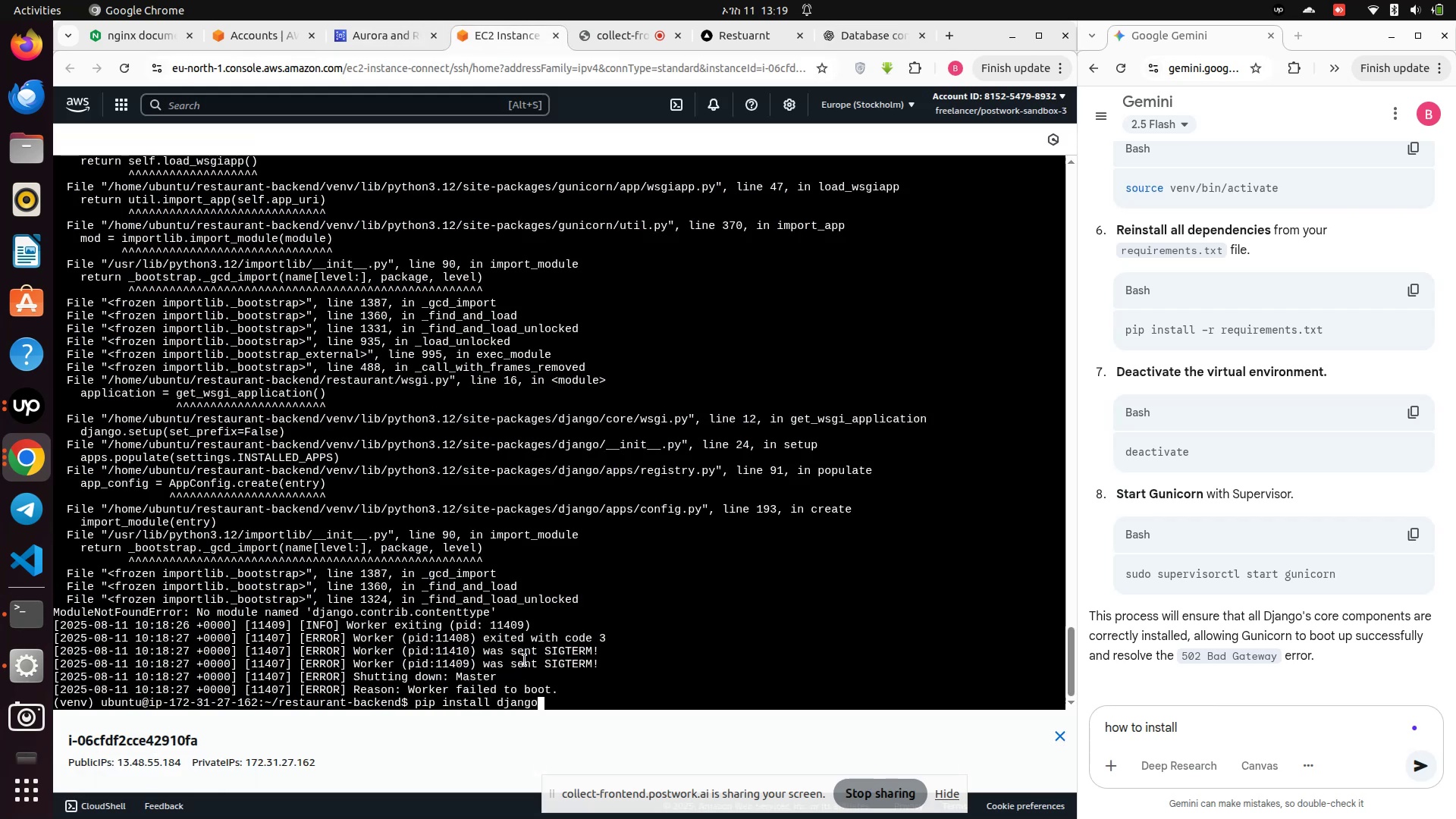 
key(Enter)
 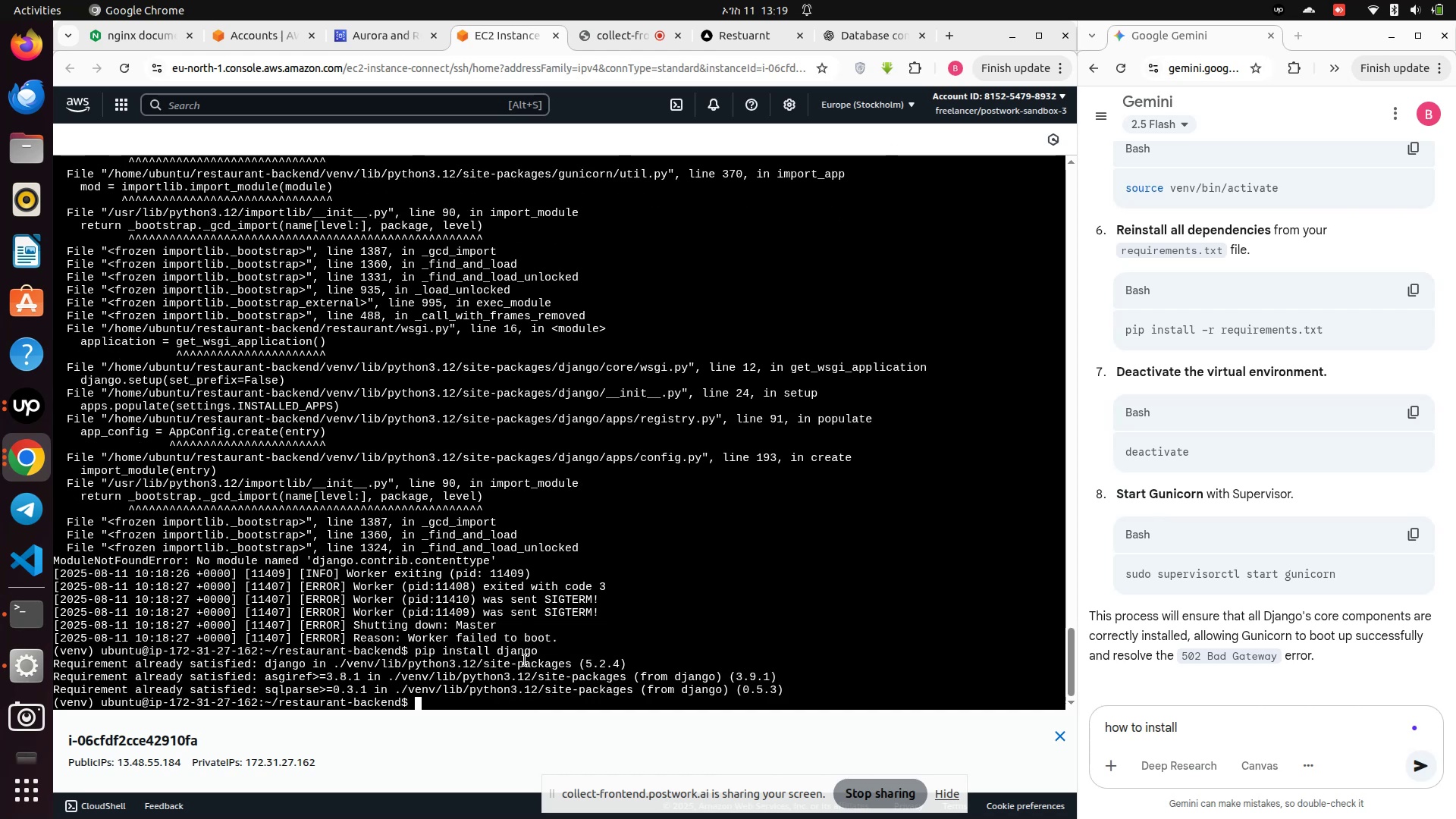 
wait(7.61)
 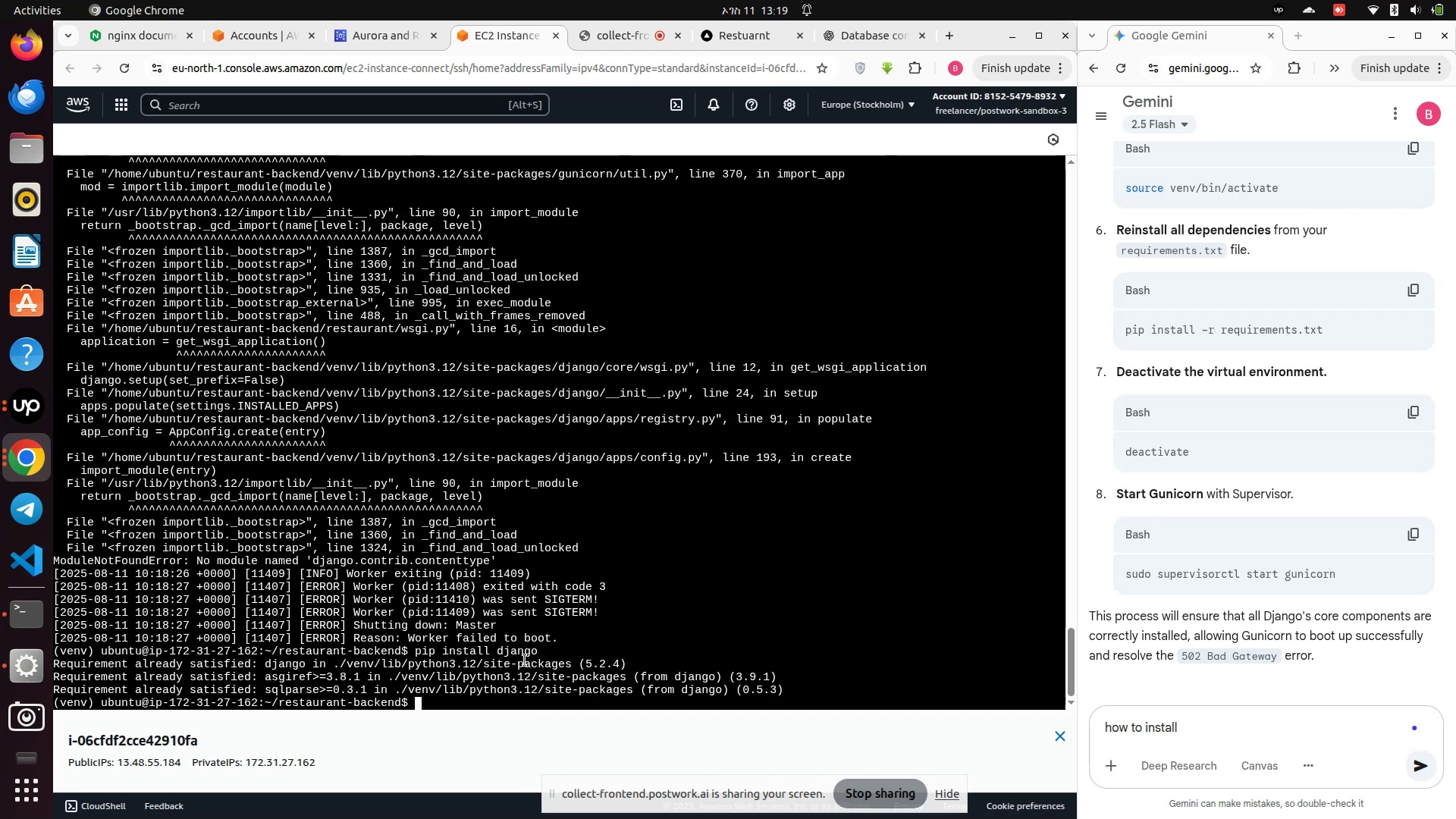 
key(ArrowUp)
 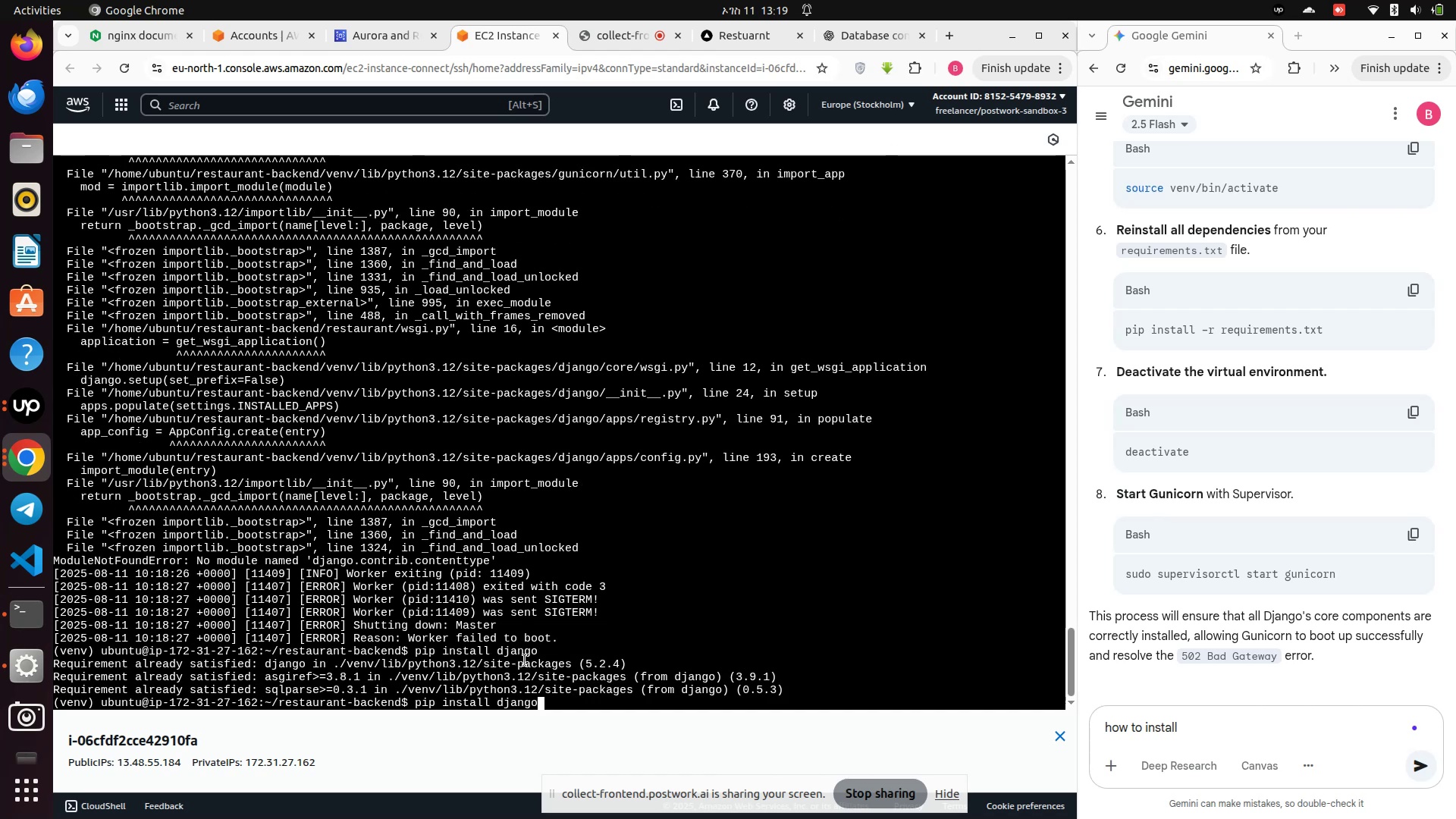 
key(ArrowUp)
 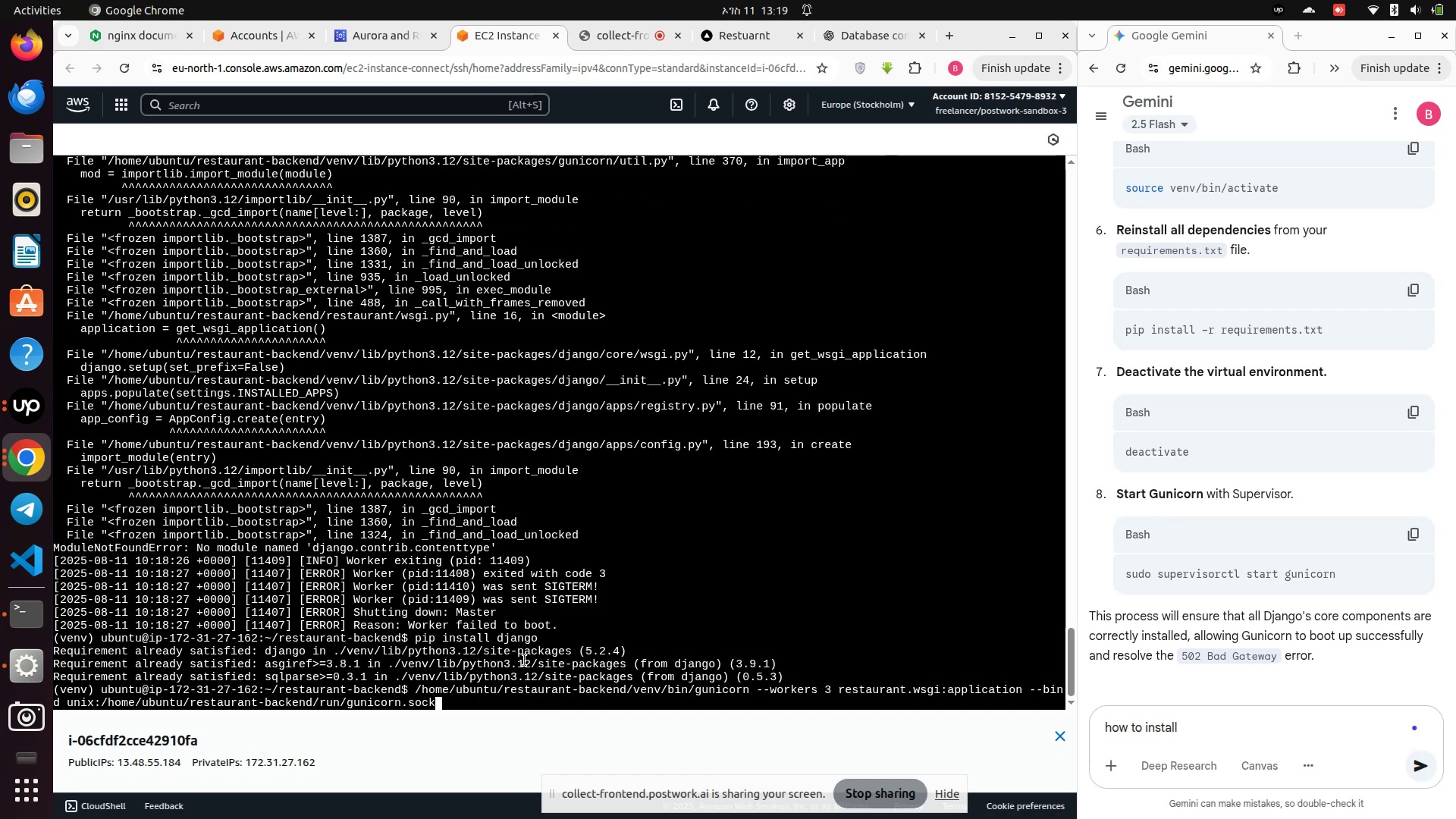 
key(Enter)
 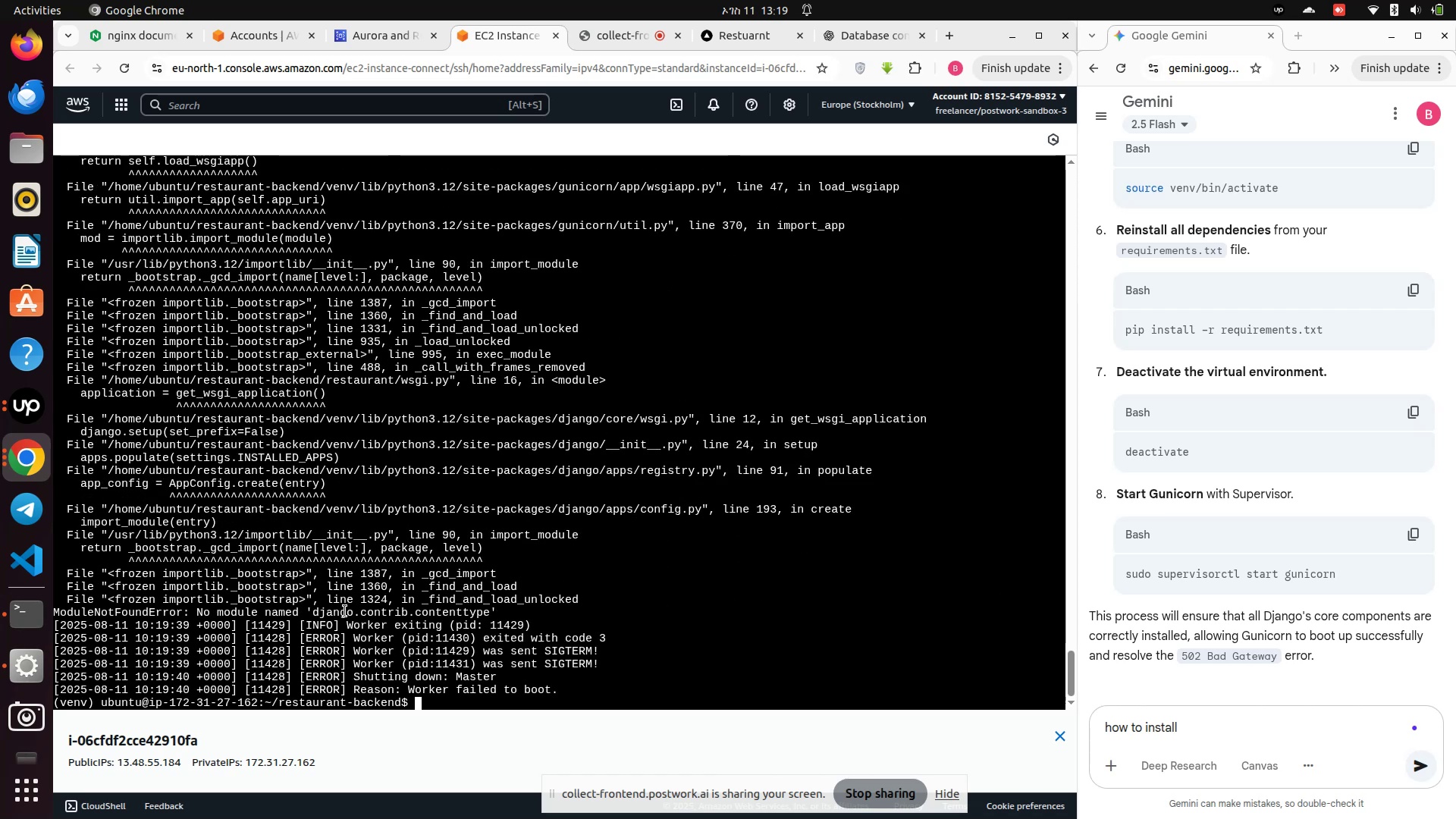 
wait(5.82)
 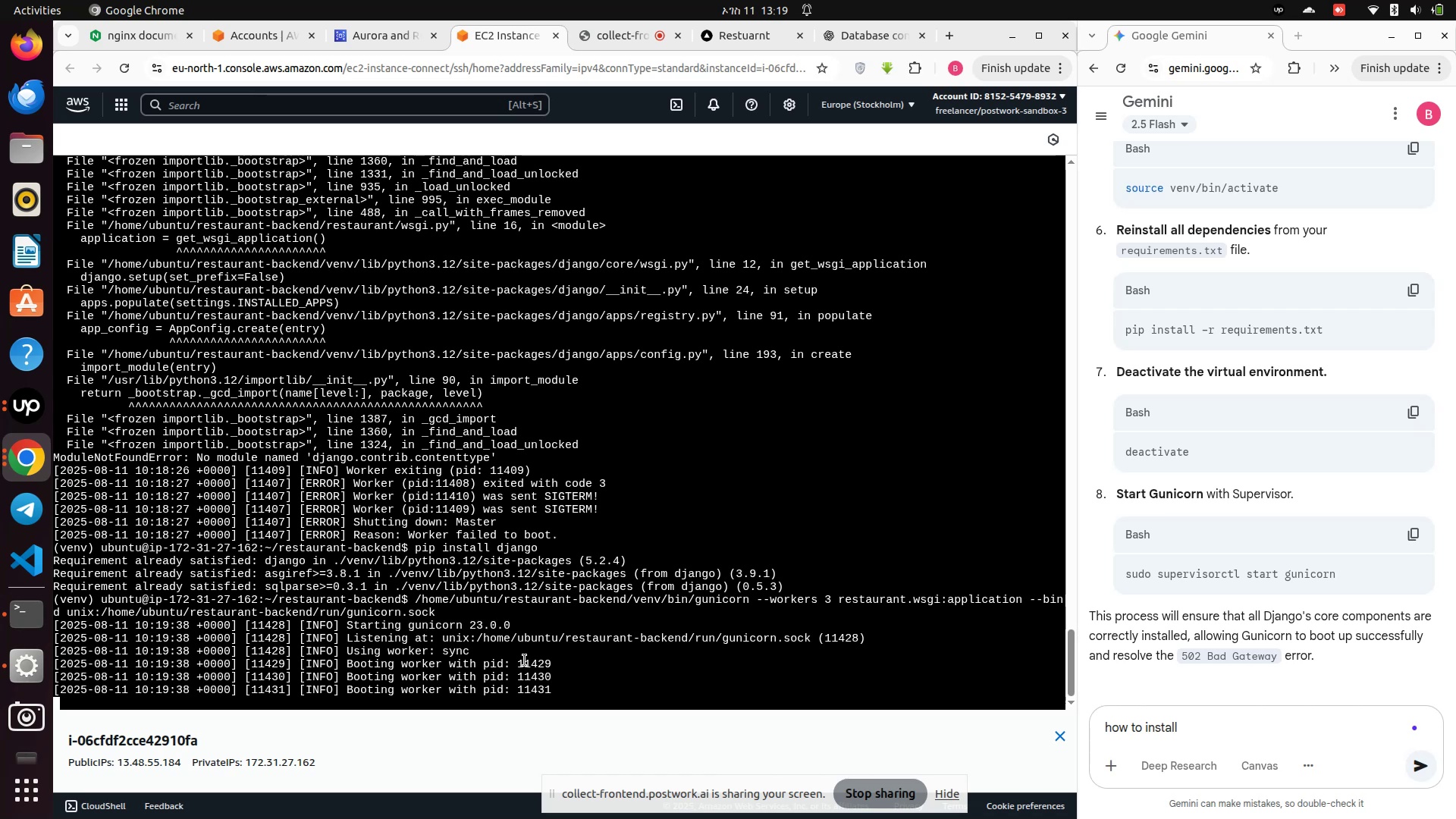 
left_click_drag(start_coordinate=[516, 613], to_coordinate=[59, 610])
 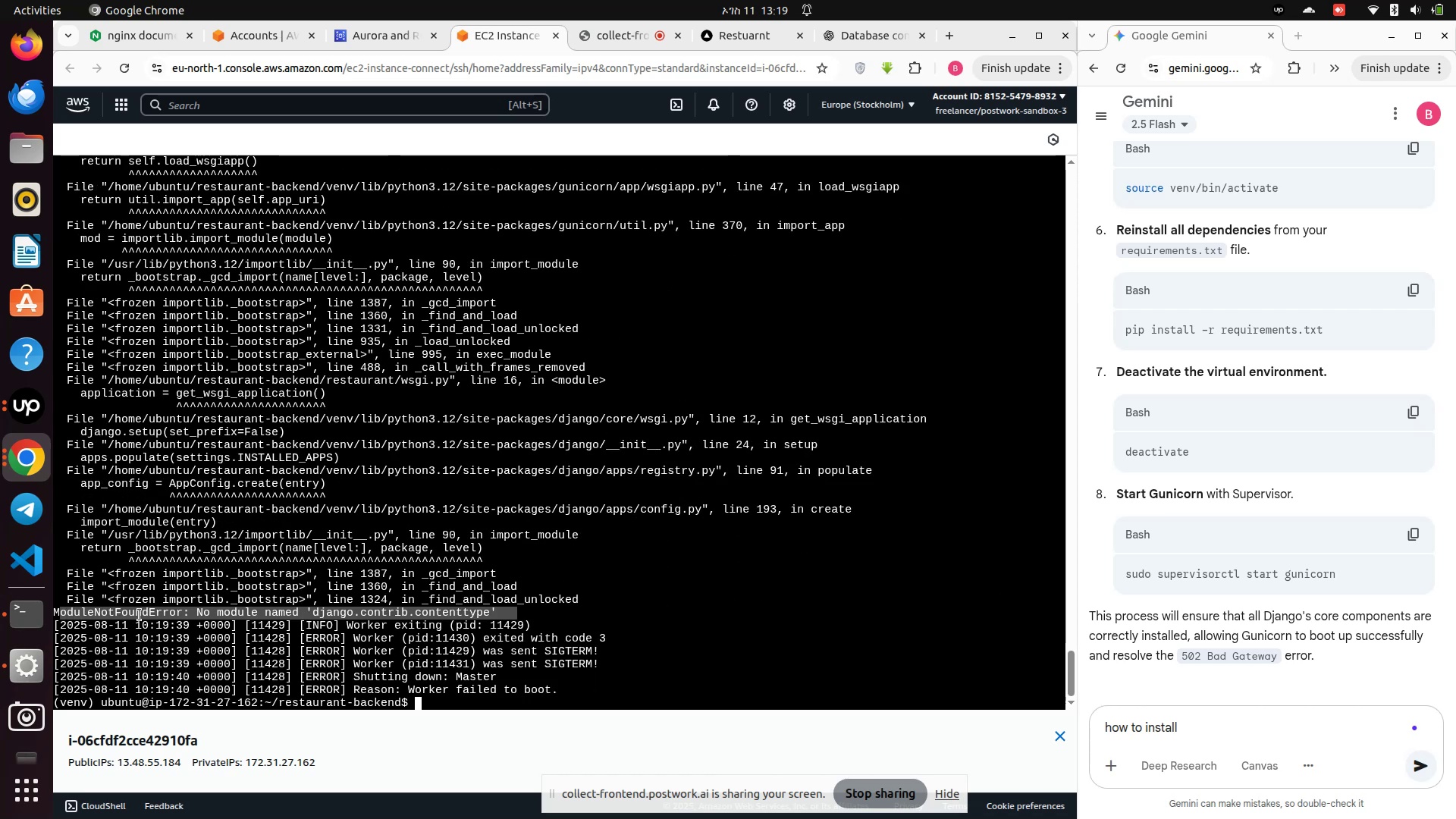 
right_click([140, 615])
 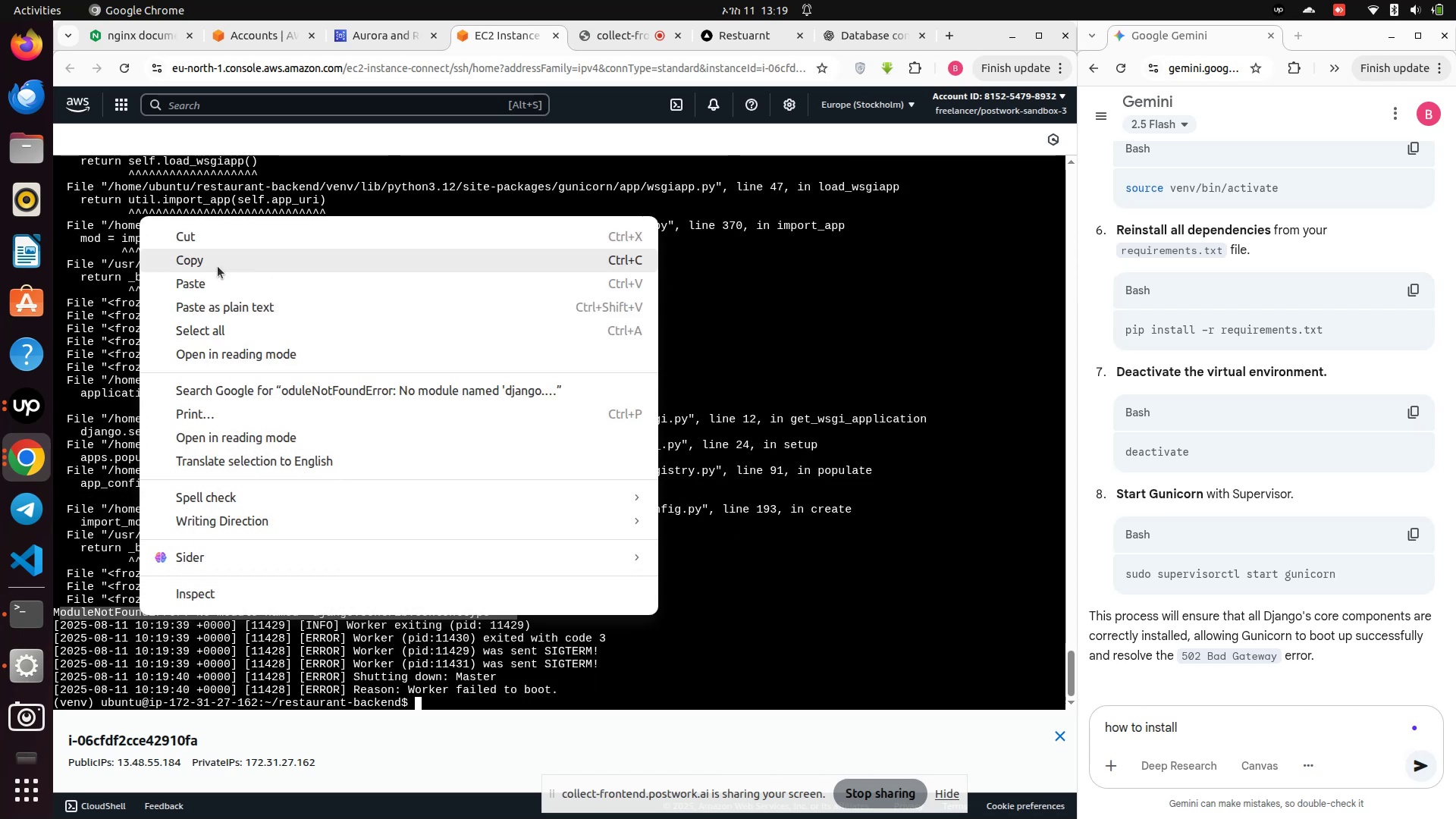 
left_click([214, 266])
 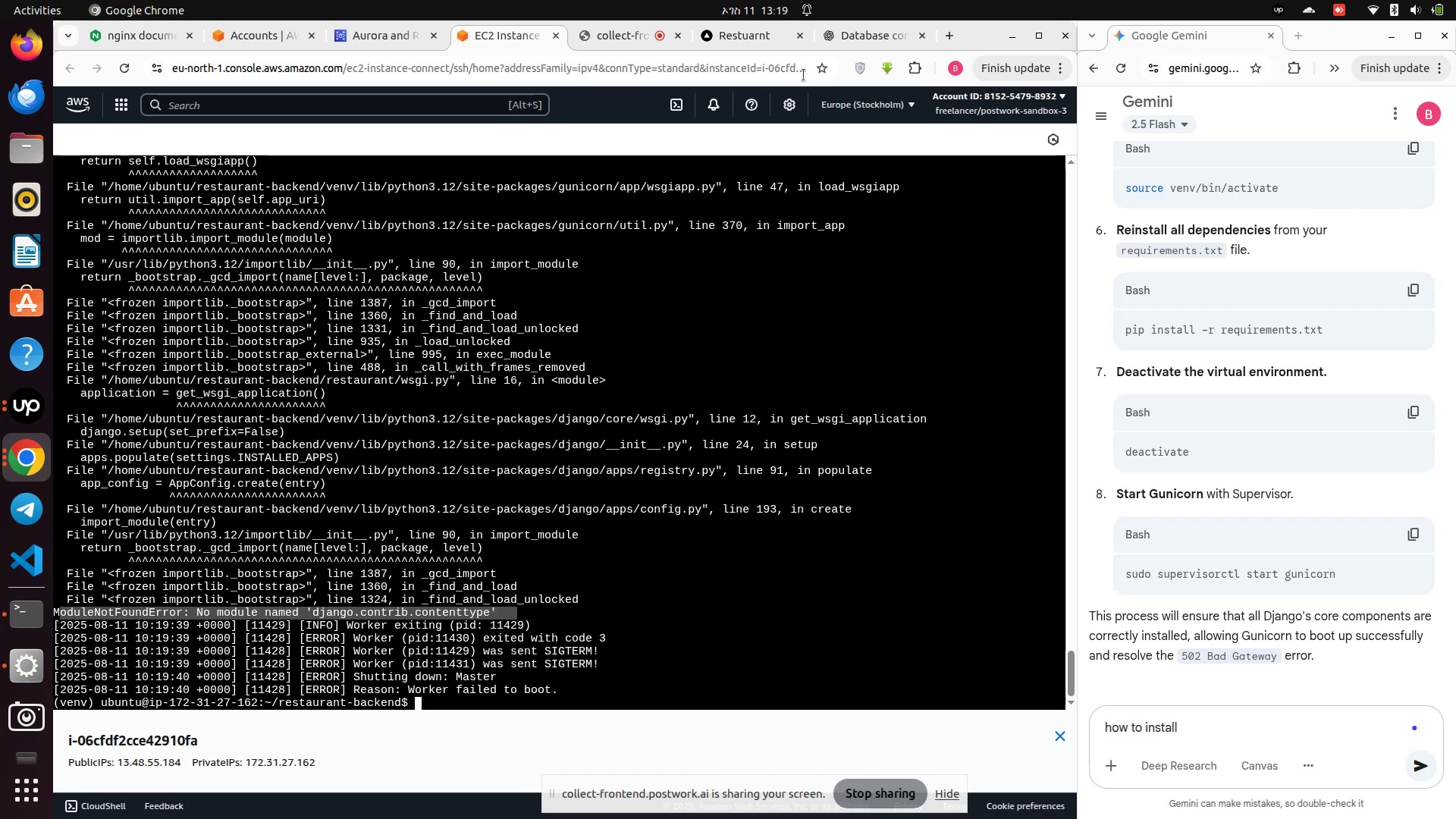 
left_click([840, 39])
 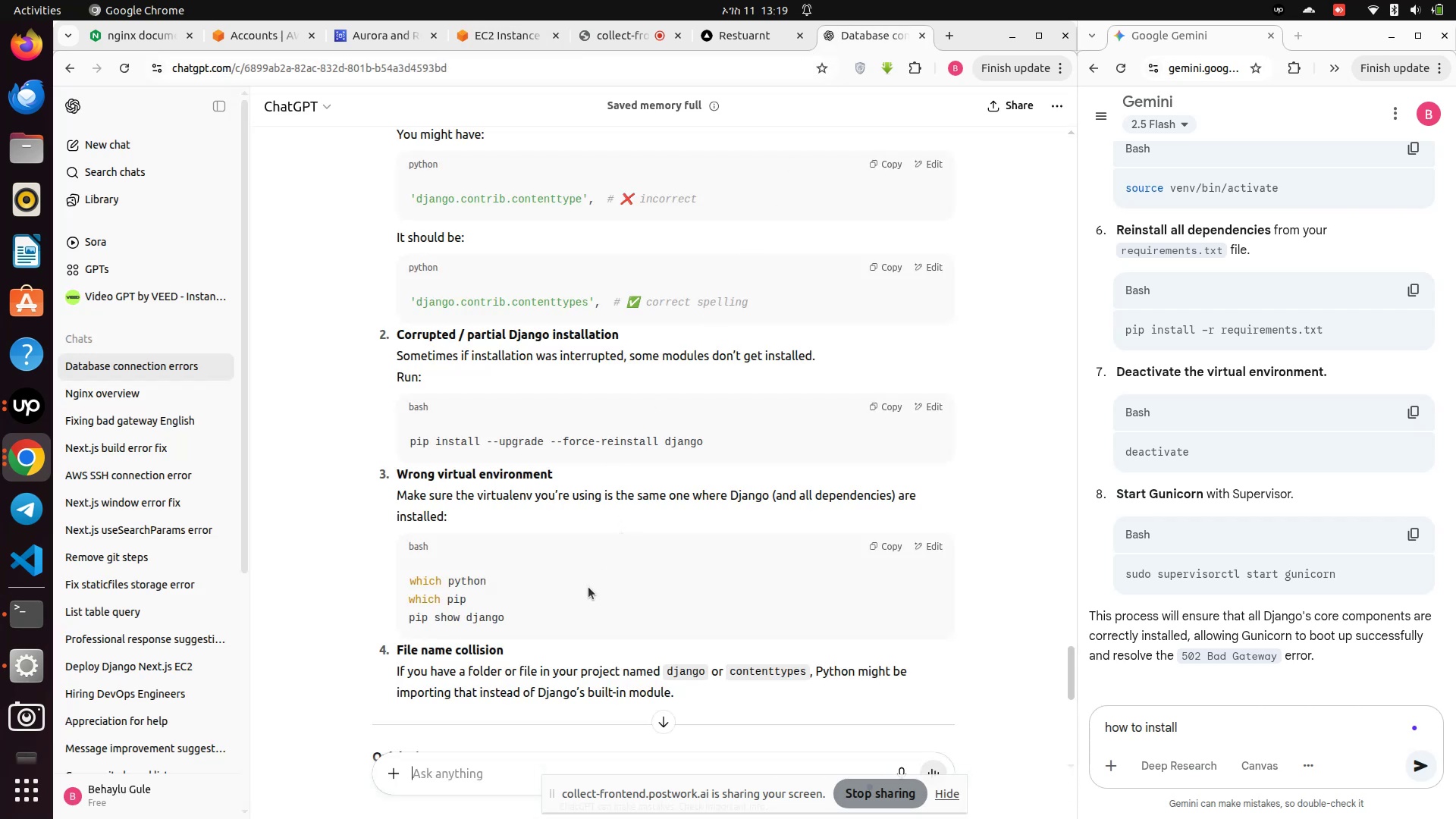 
left_click_drag(start_coordinate=[528, 623], to_coordinate=[403, 624])
 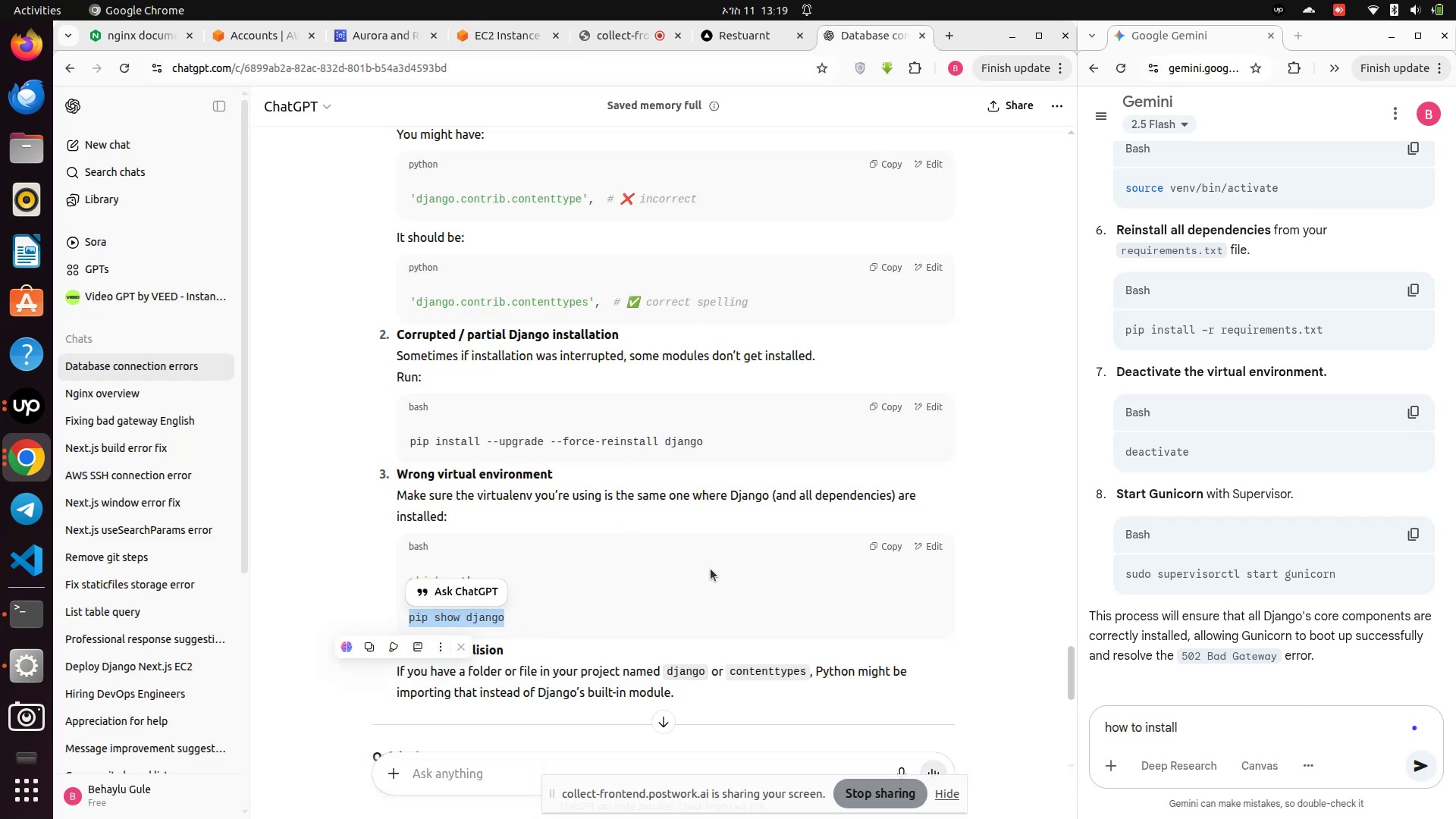 
scroll: coordinate [711, 579], scroll_direction: down, amount: 2.0
 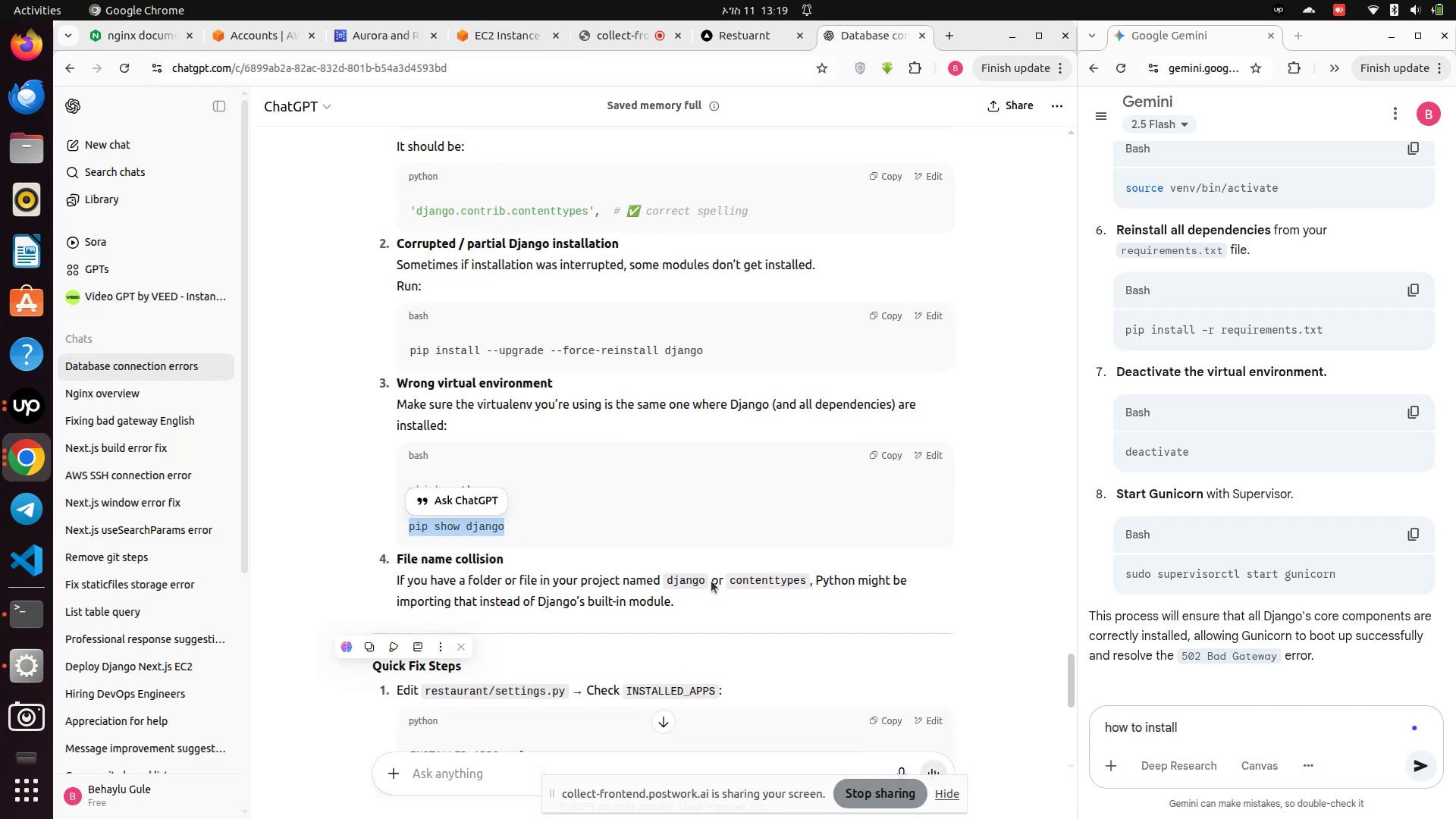 
scroll: coordinate [711, 581], scroll_direction: up, amount: 2.0
 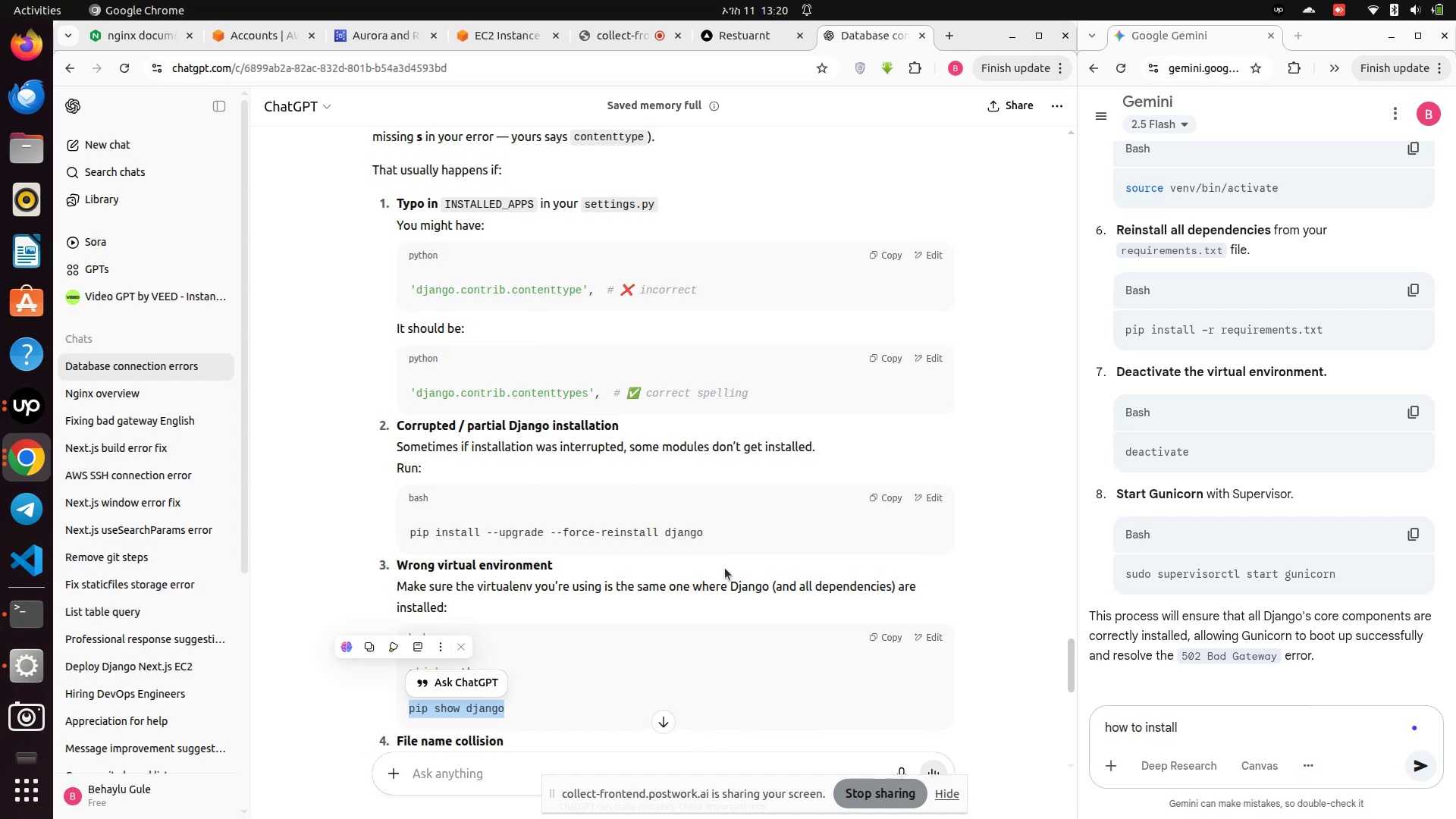 
wait(5.25)
 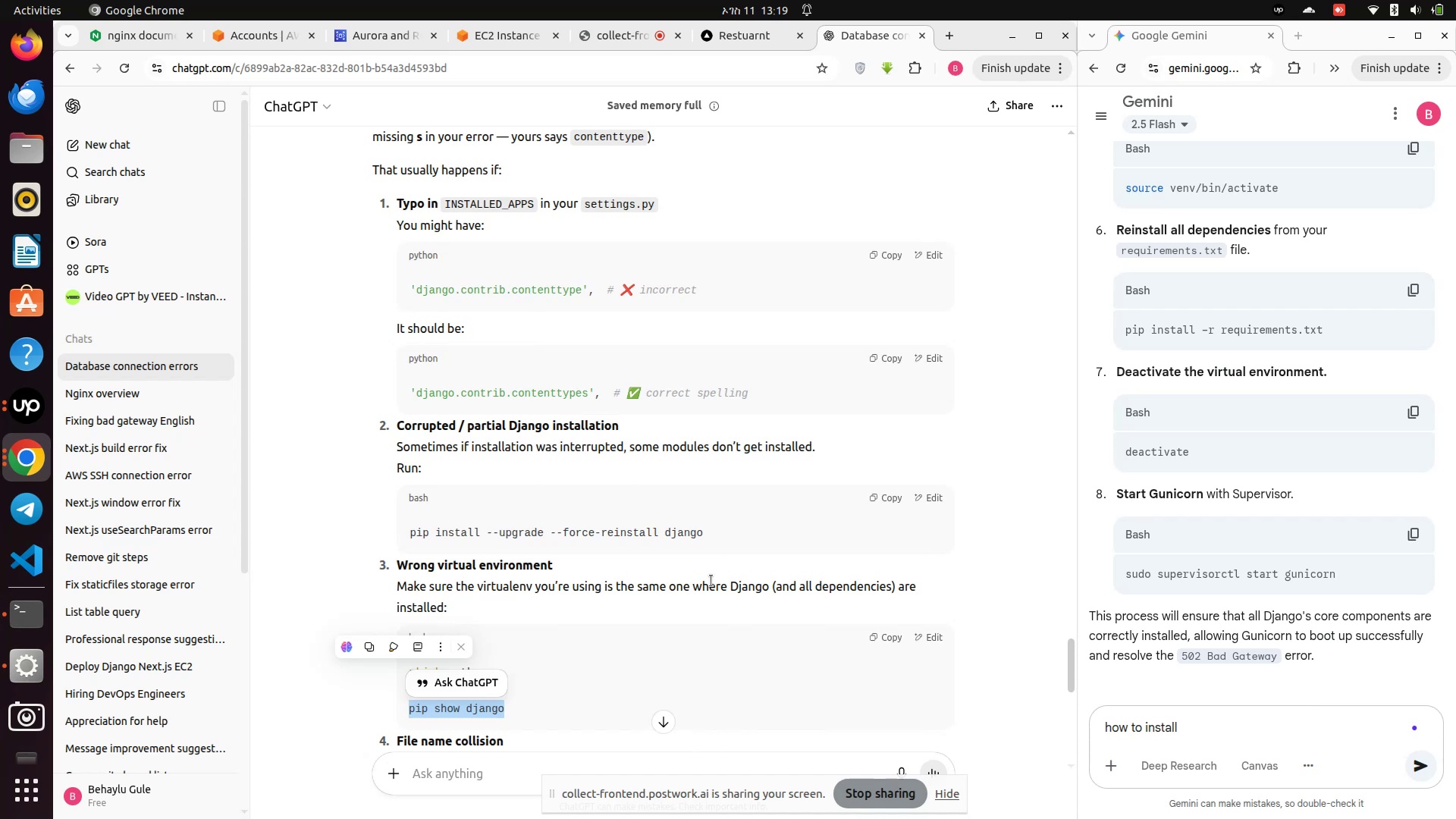 
left_click([884, 495])
 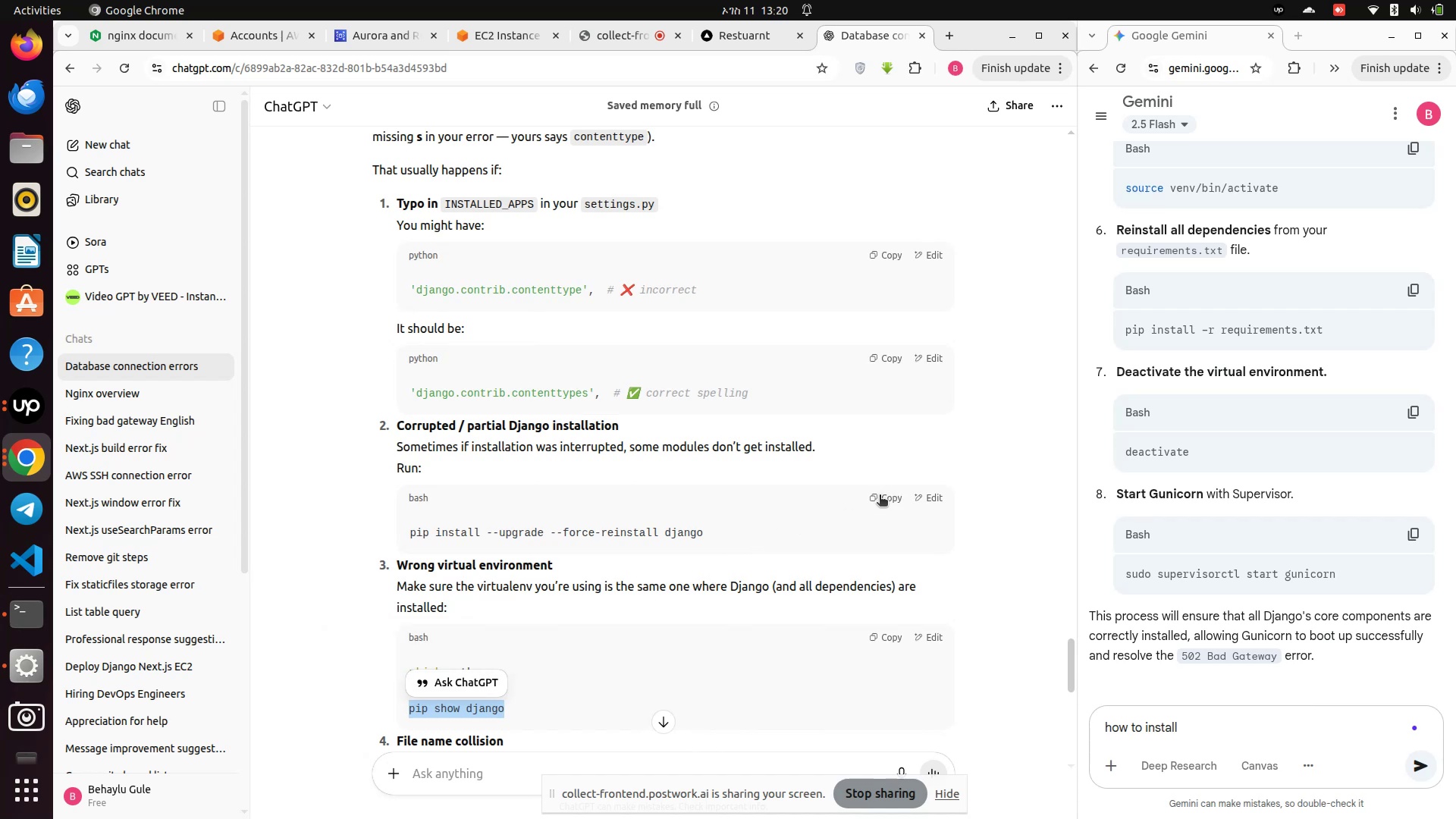 
wait(10.23)
 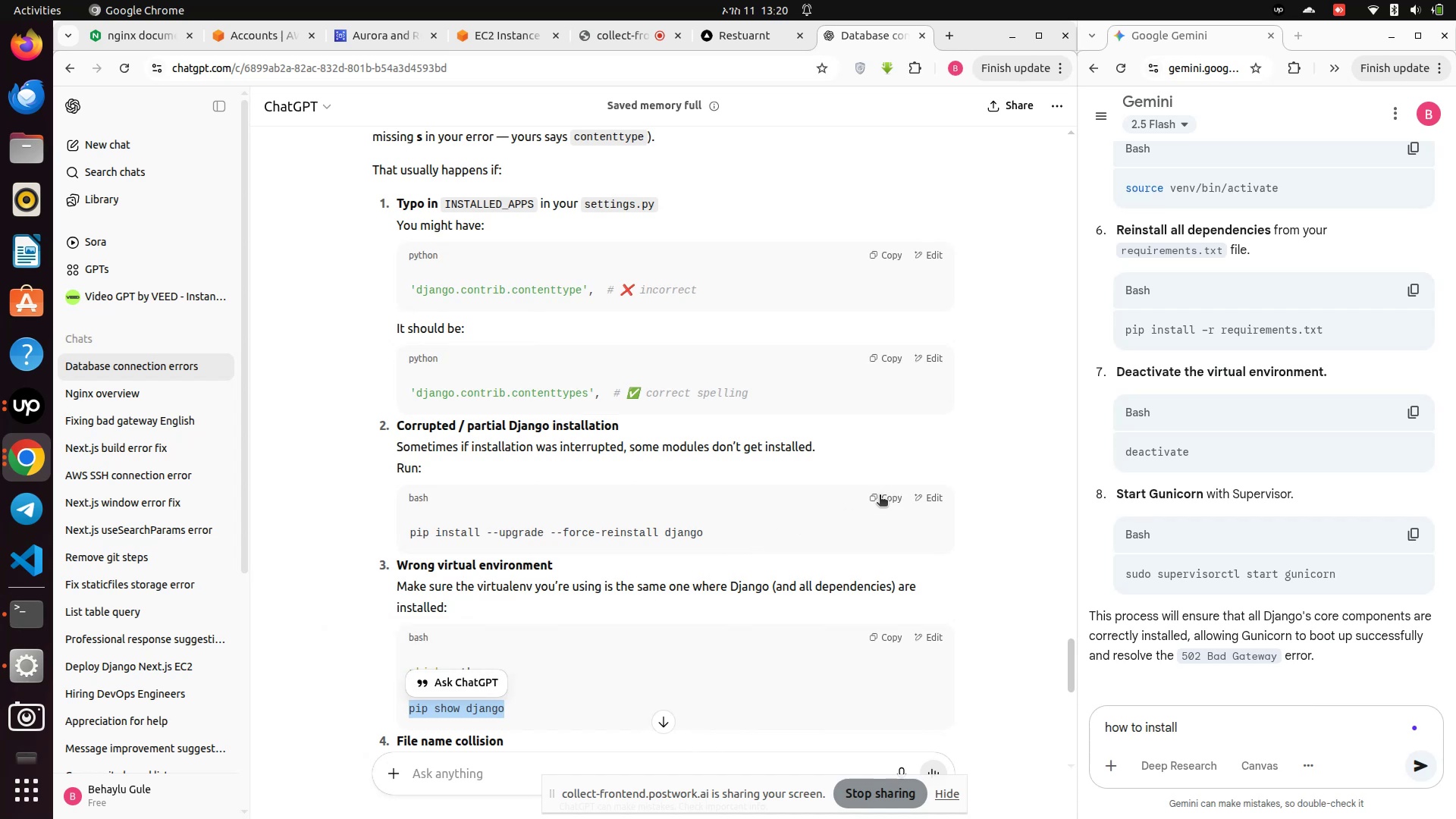 
left_click([27, 616])
 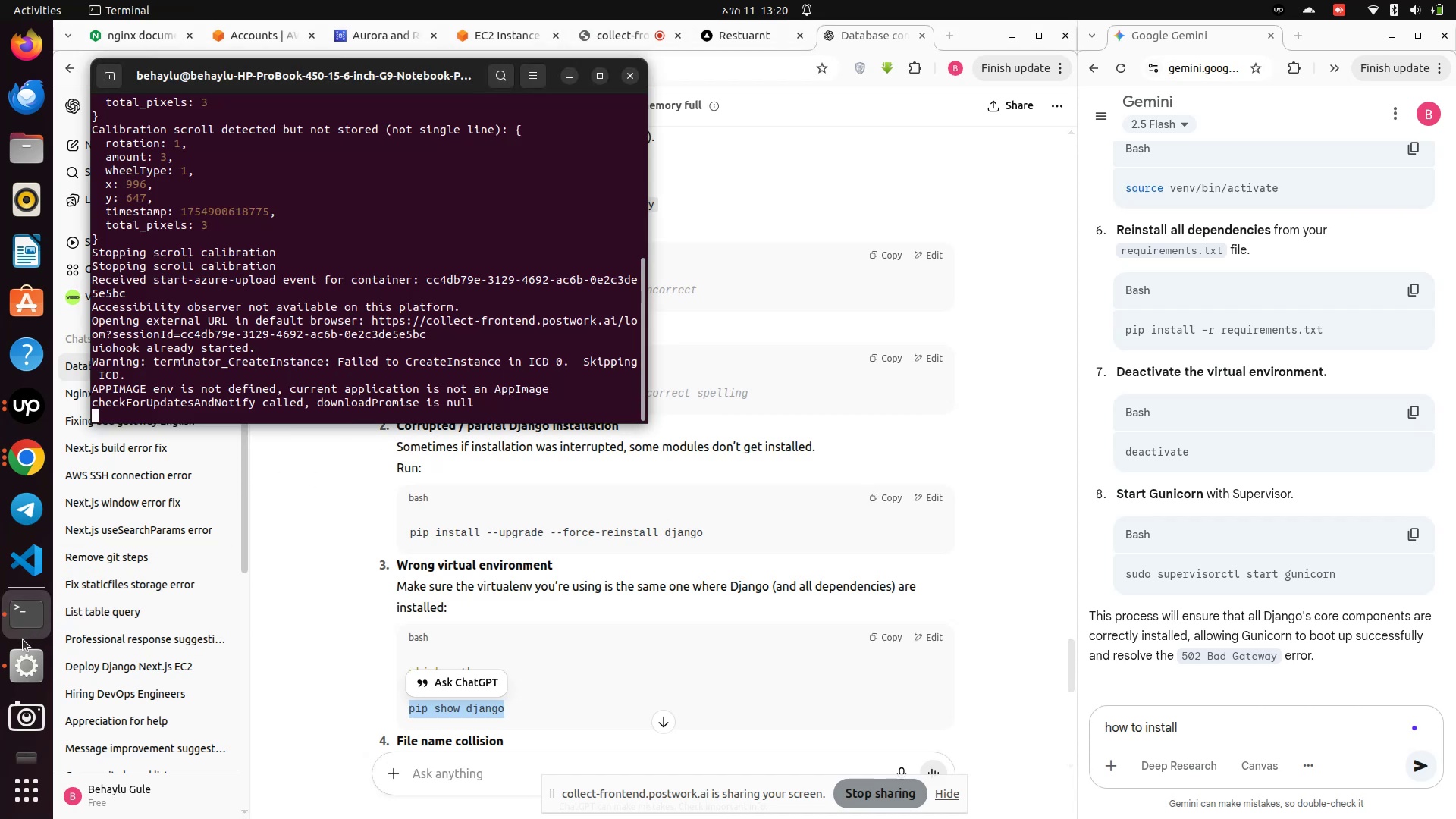 
left_click([18, 669])
 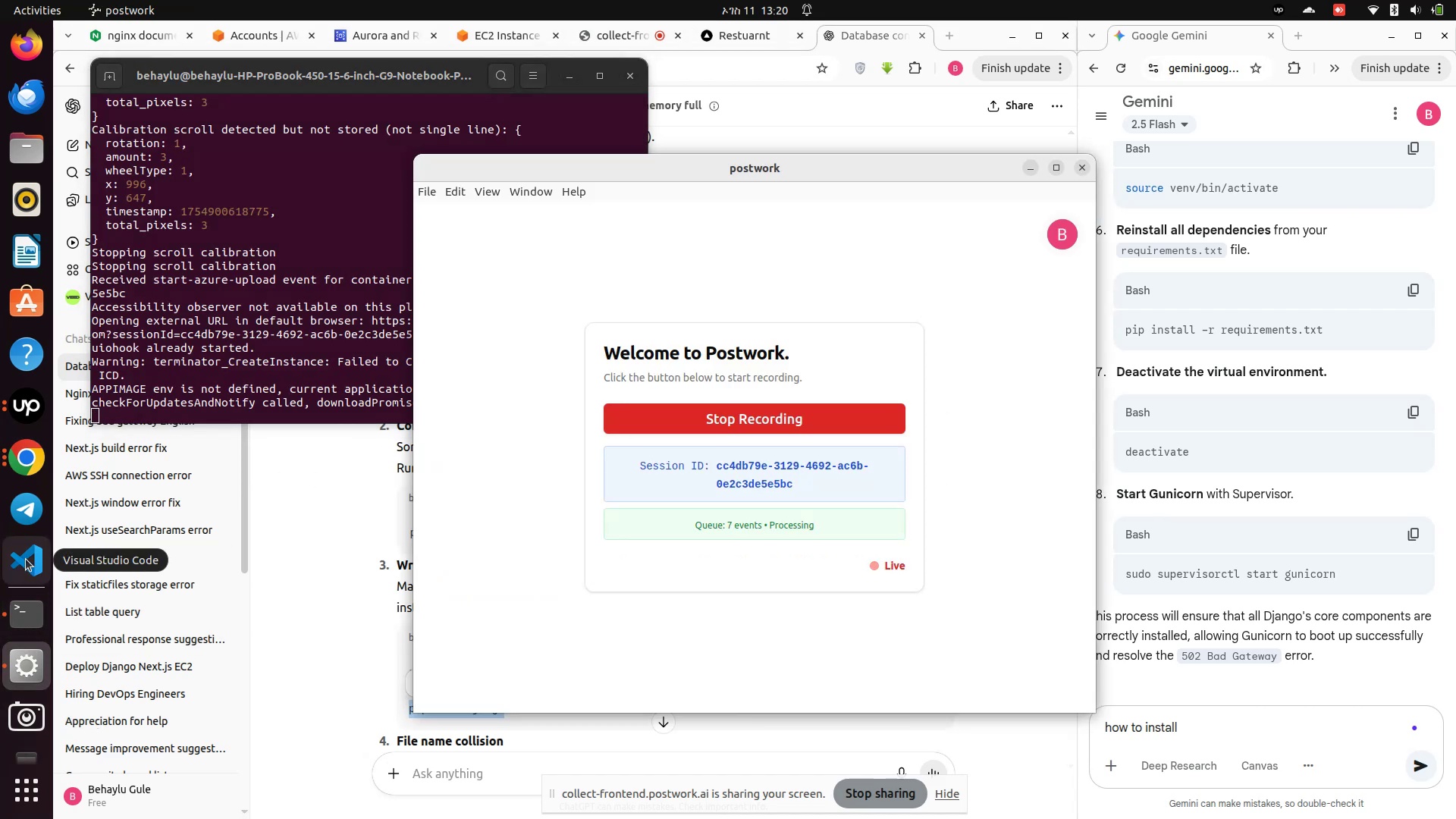 
left_click([309, 623])
 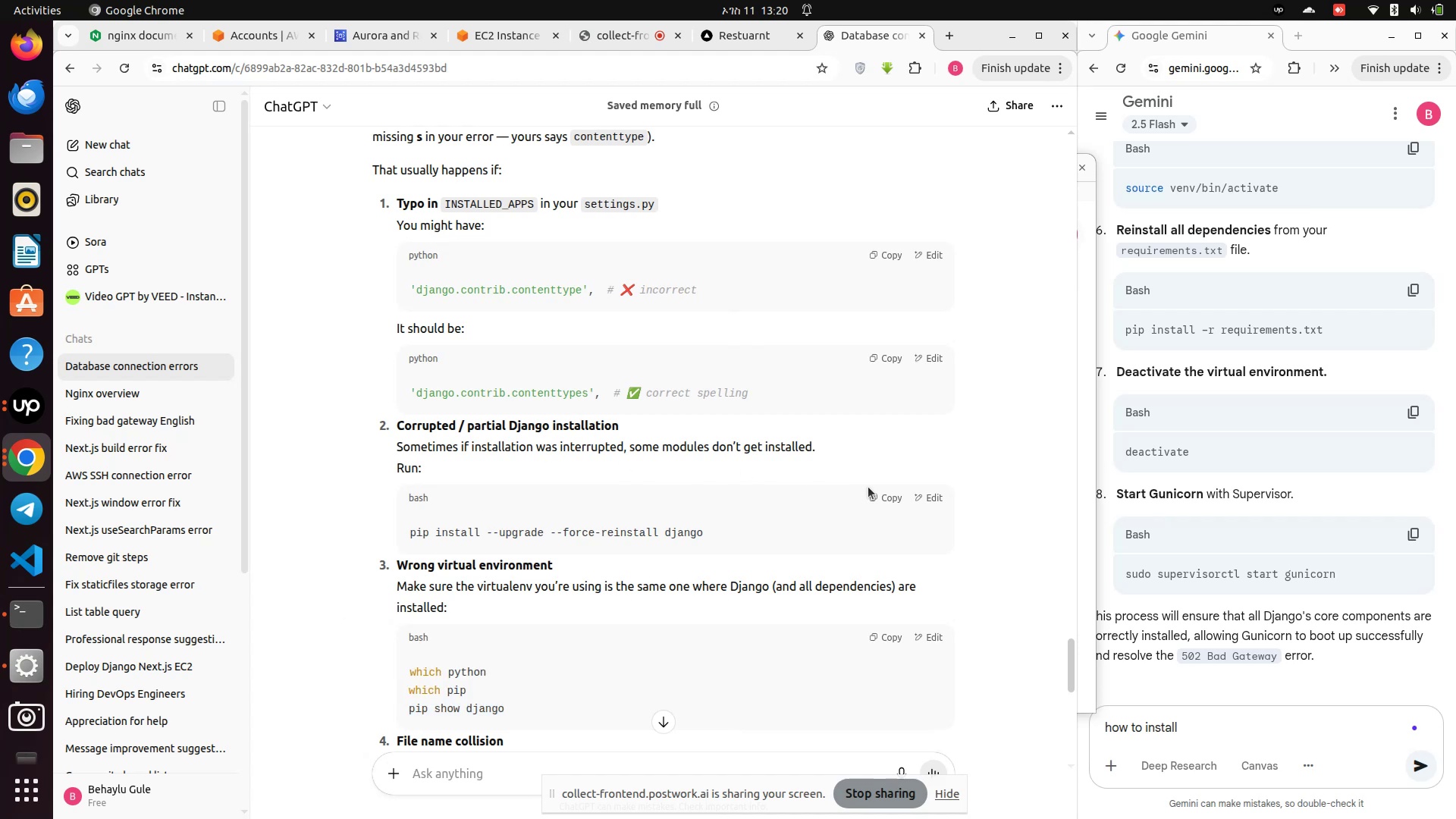 
left_click([890, 494])
 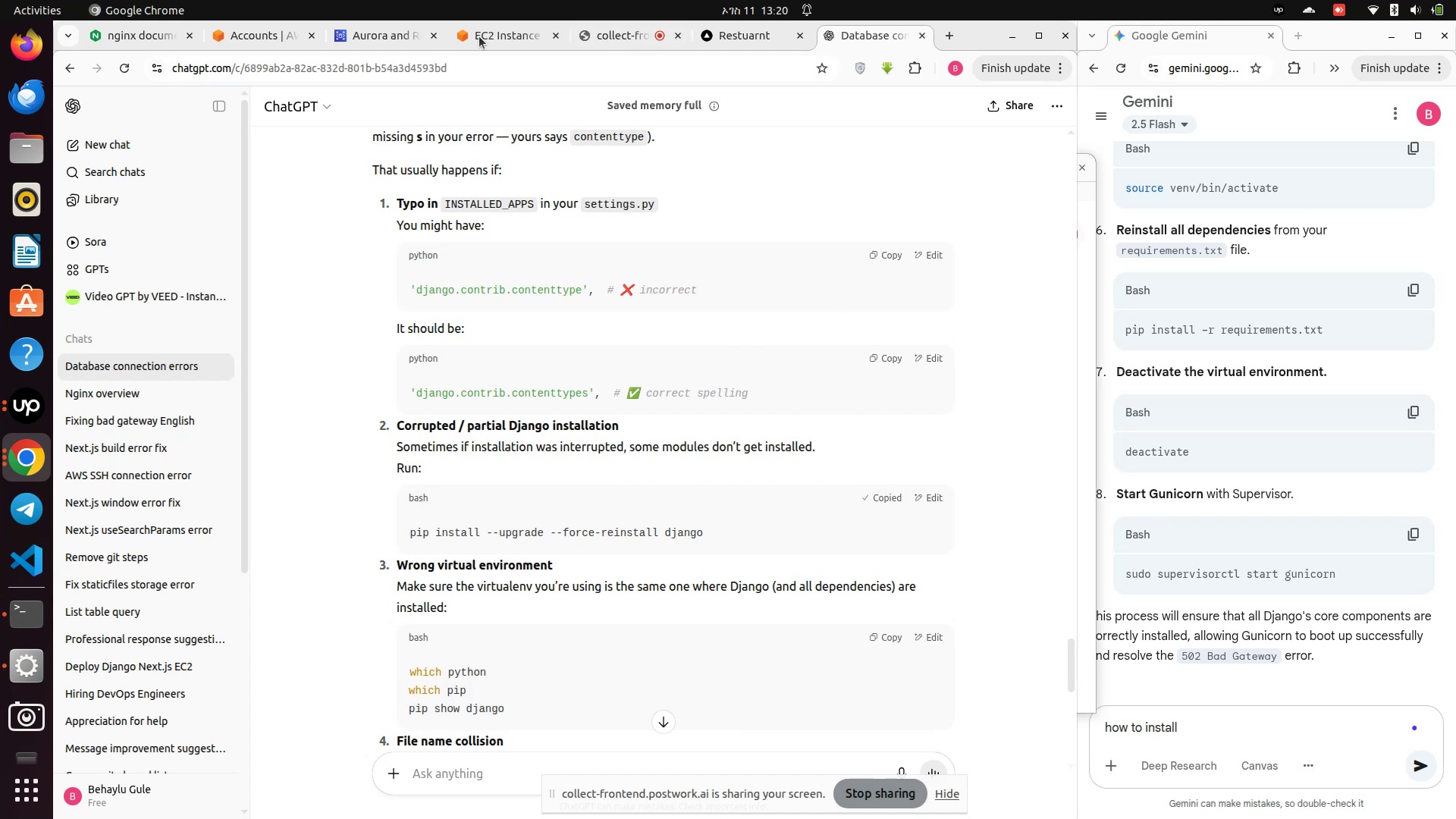 
left_click([471, 46])
 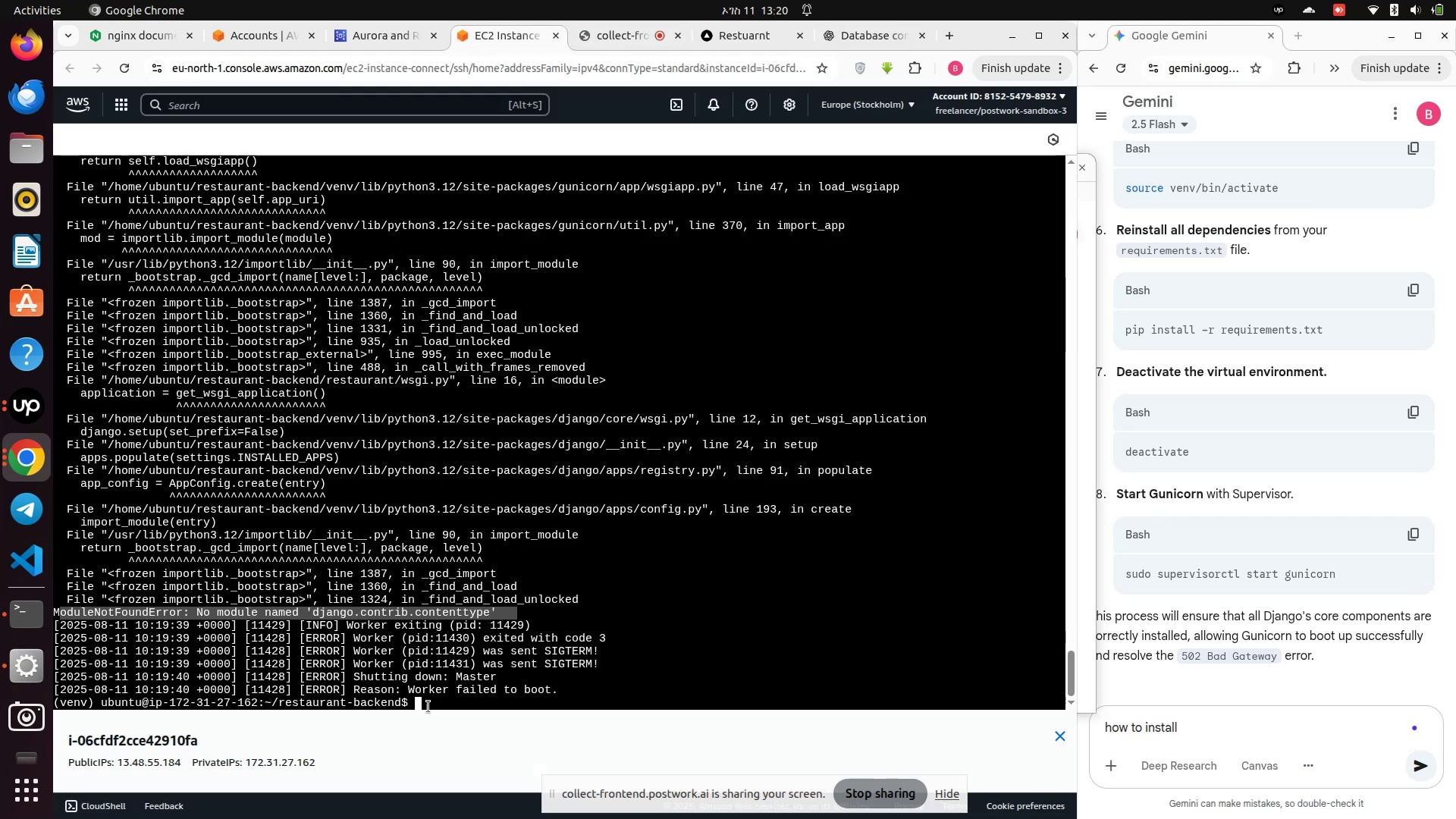 
right_click([428, 703])
 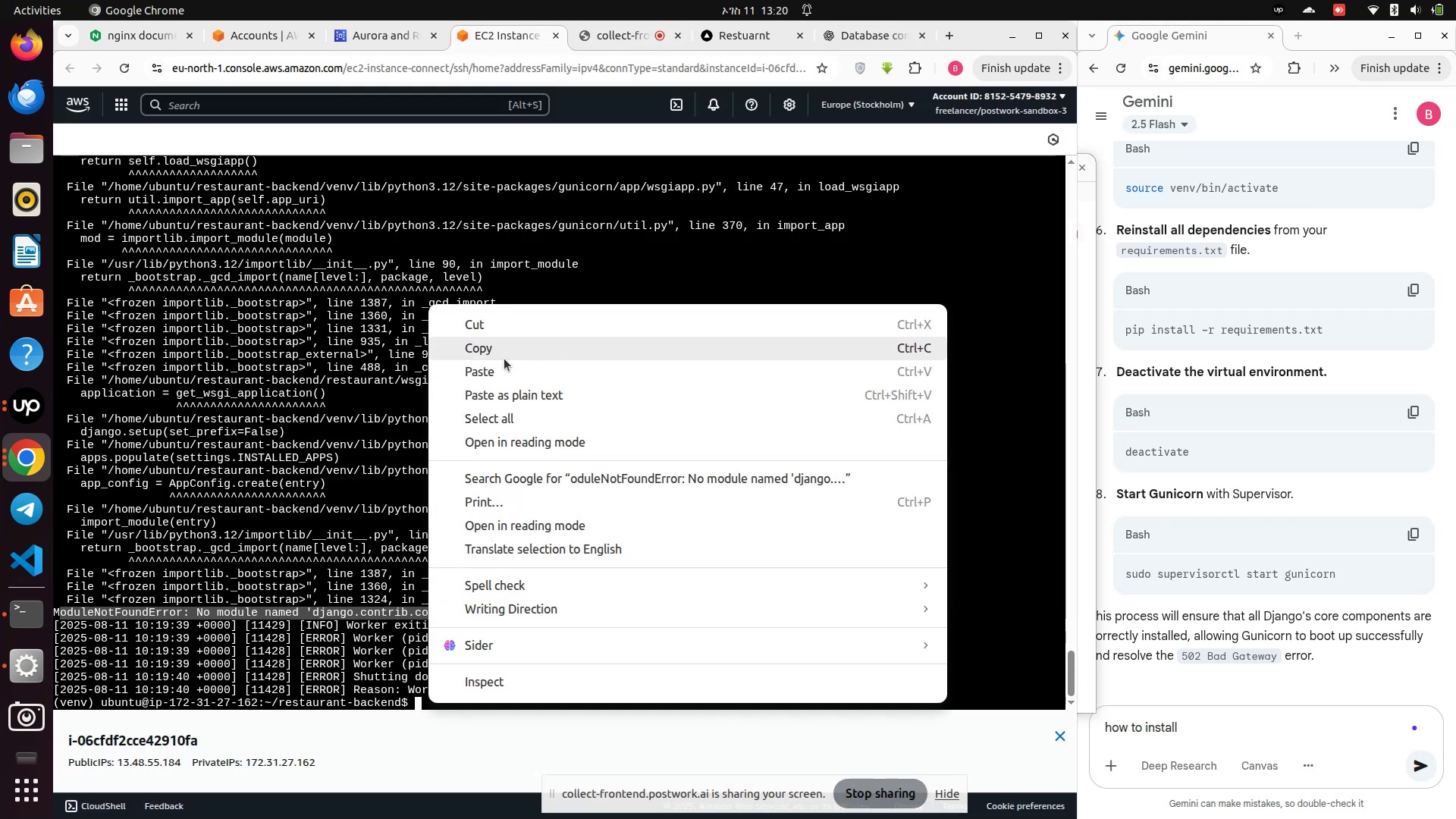 
left_click([492, 372])
 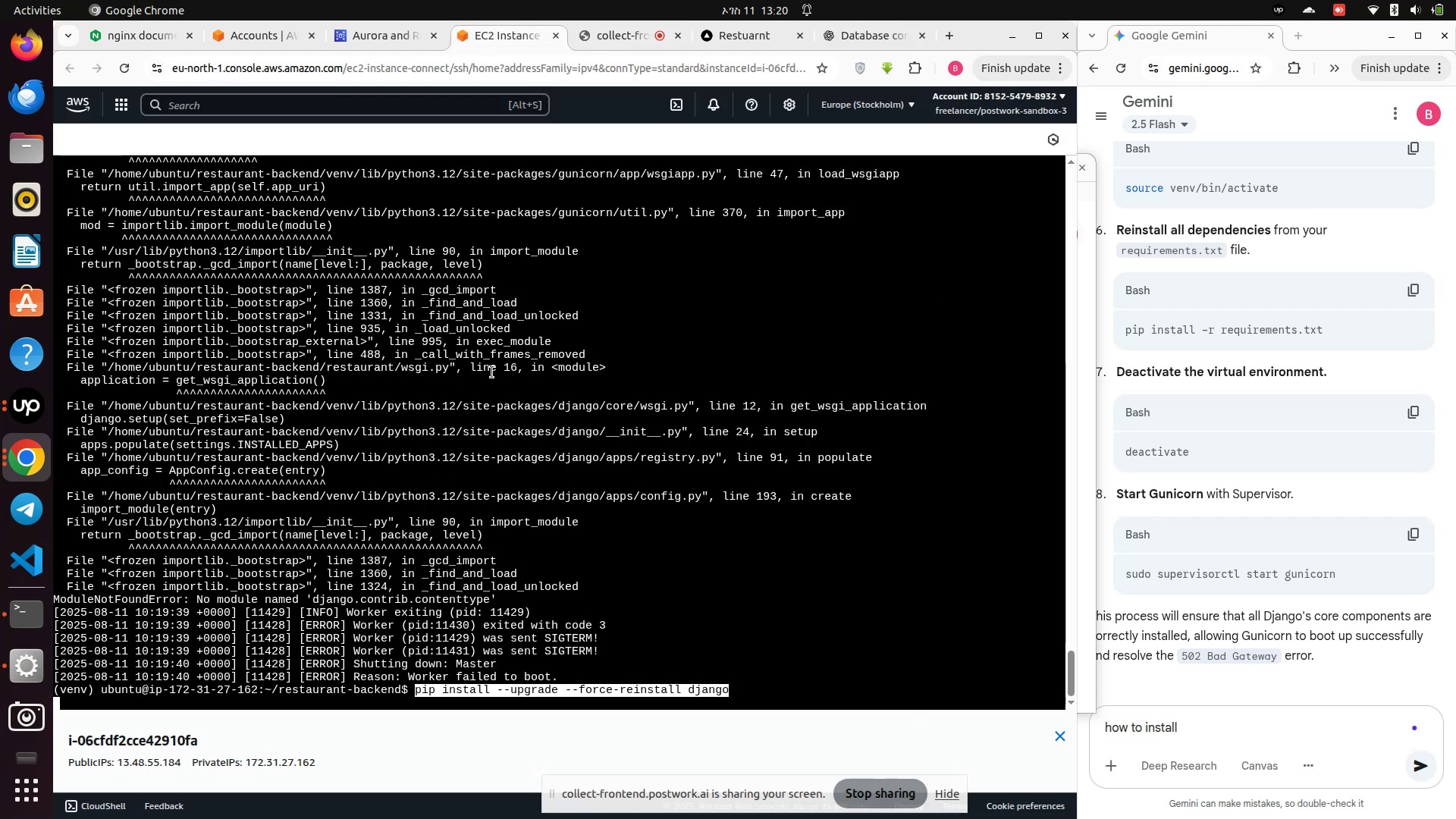 
key(Enter)
 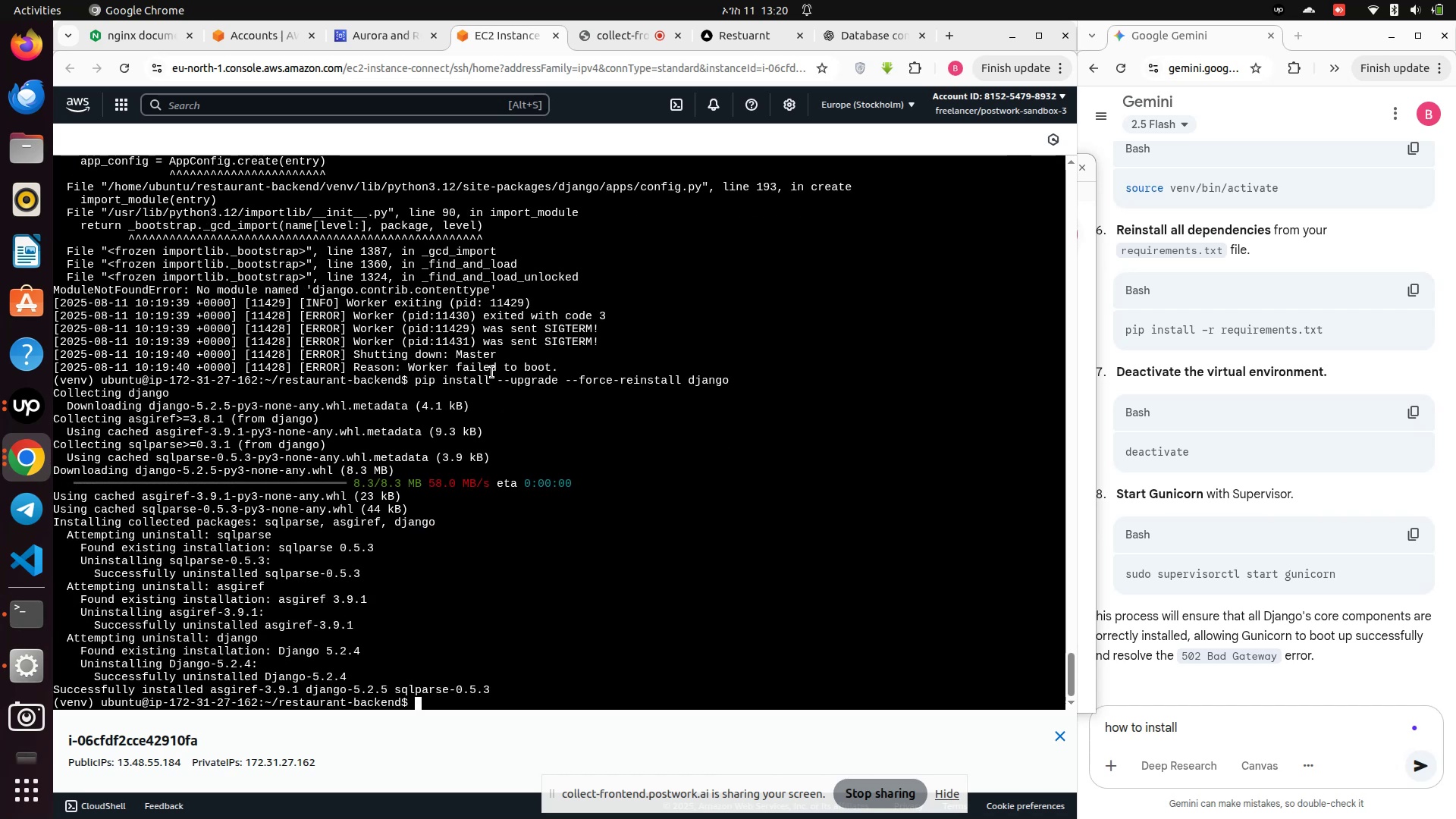 
wait(6.76)
 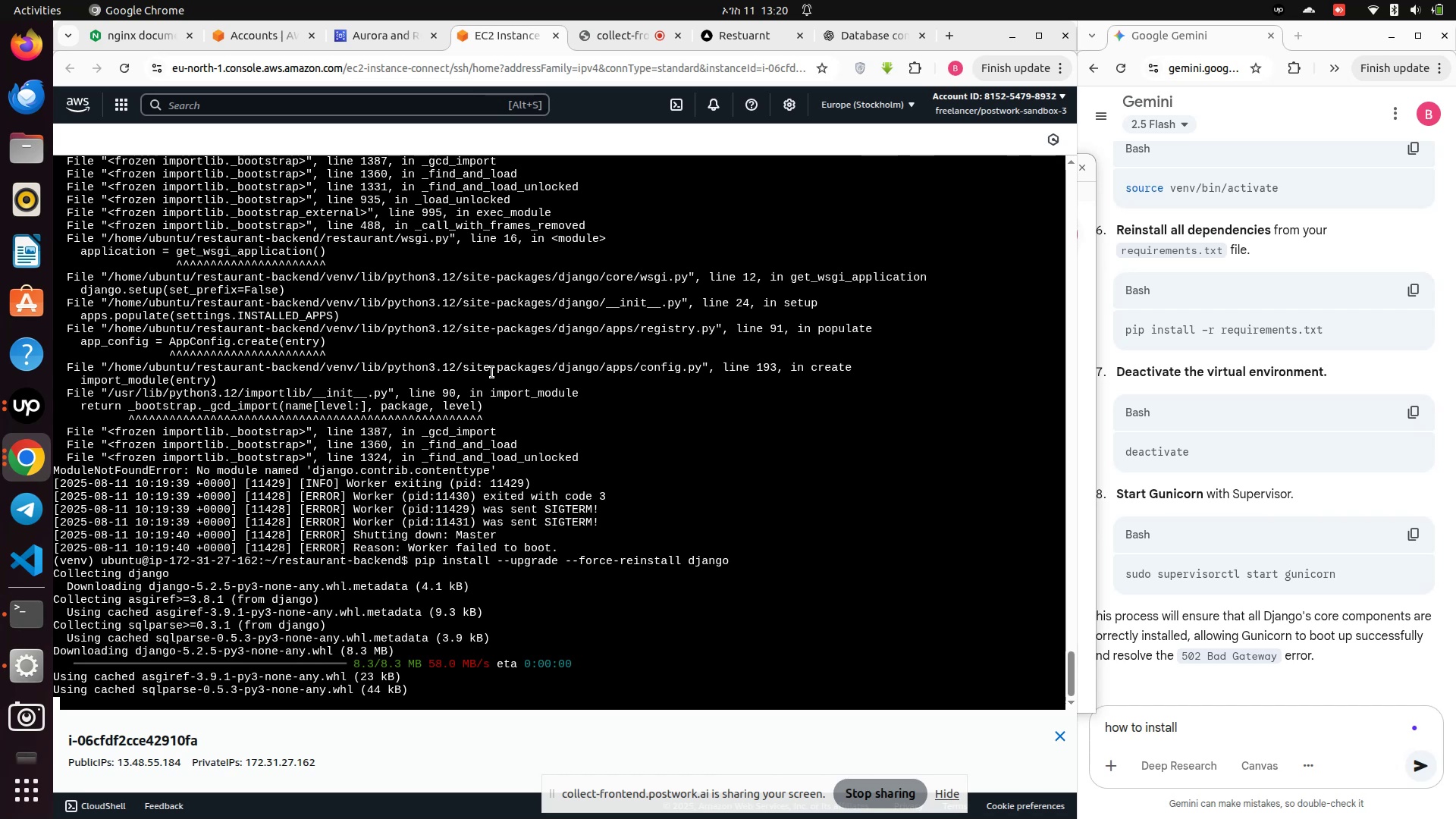 
key(ArrowUp)
 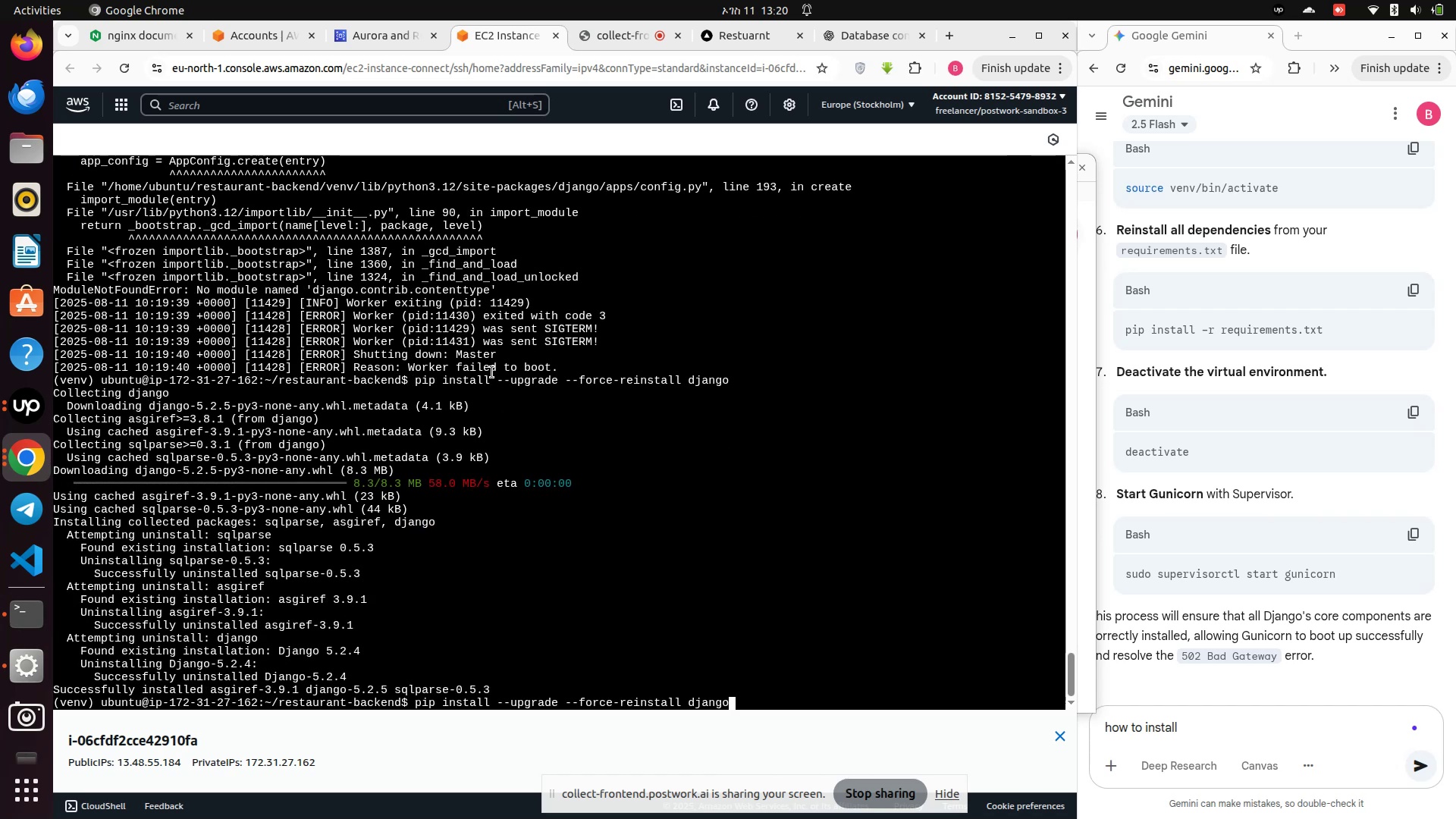 
key(ArrowUp)
 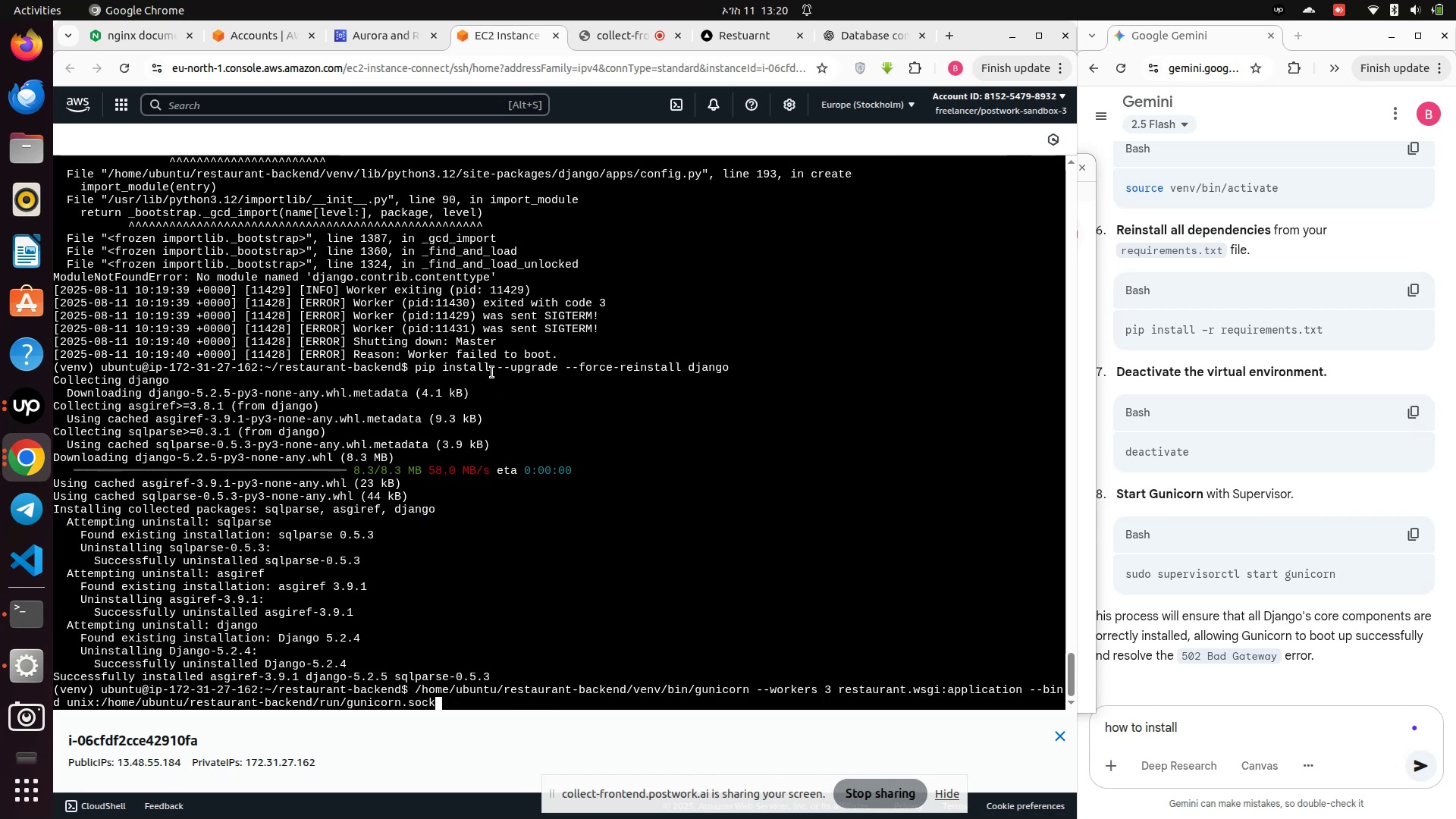 
key(Enter)
 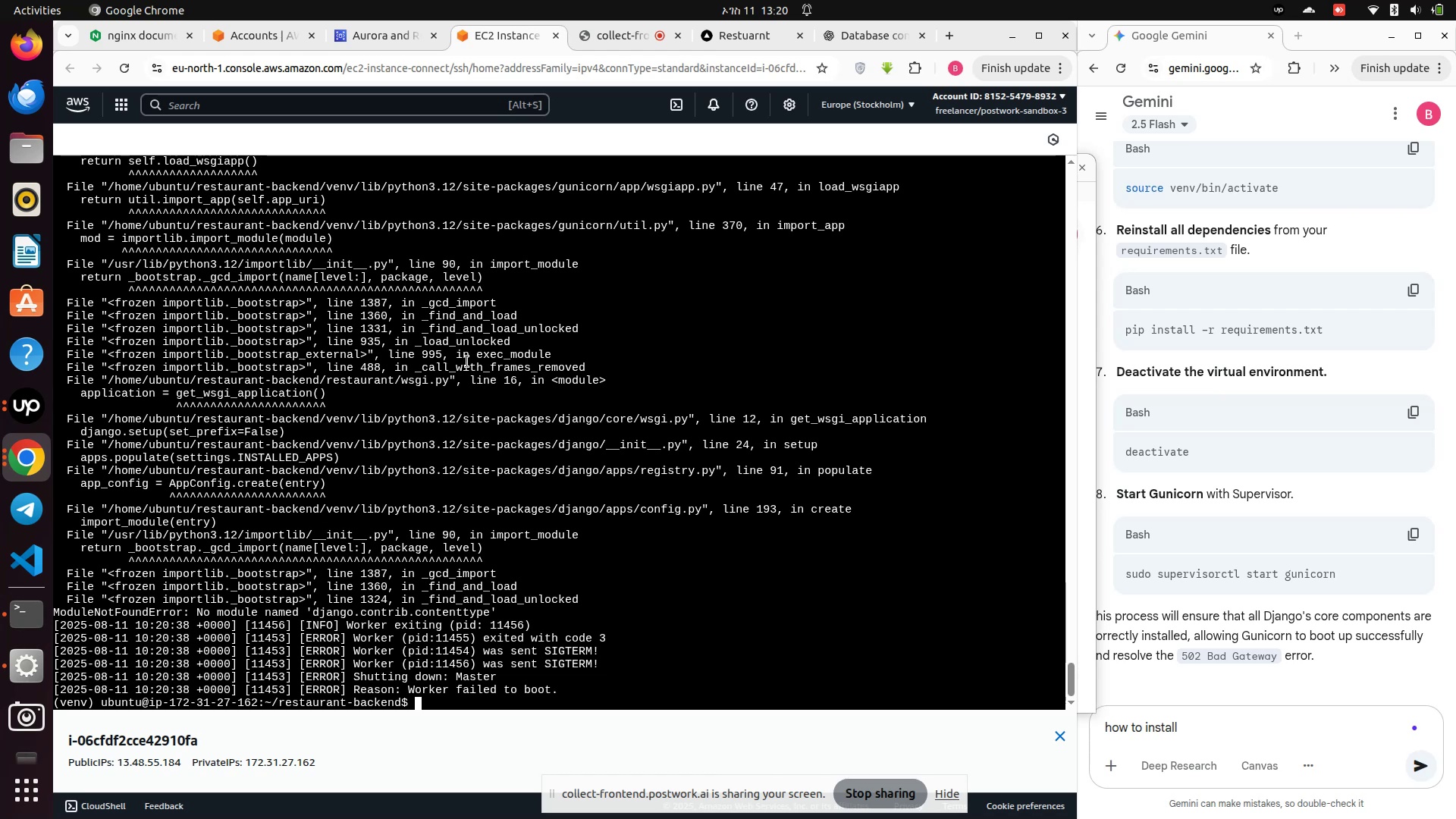 
wait(6.44)
 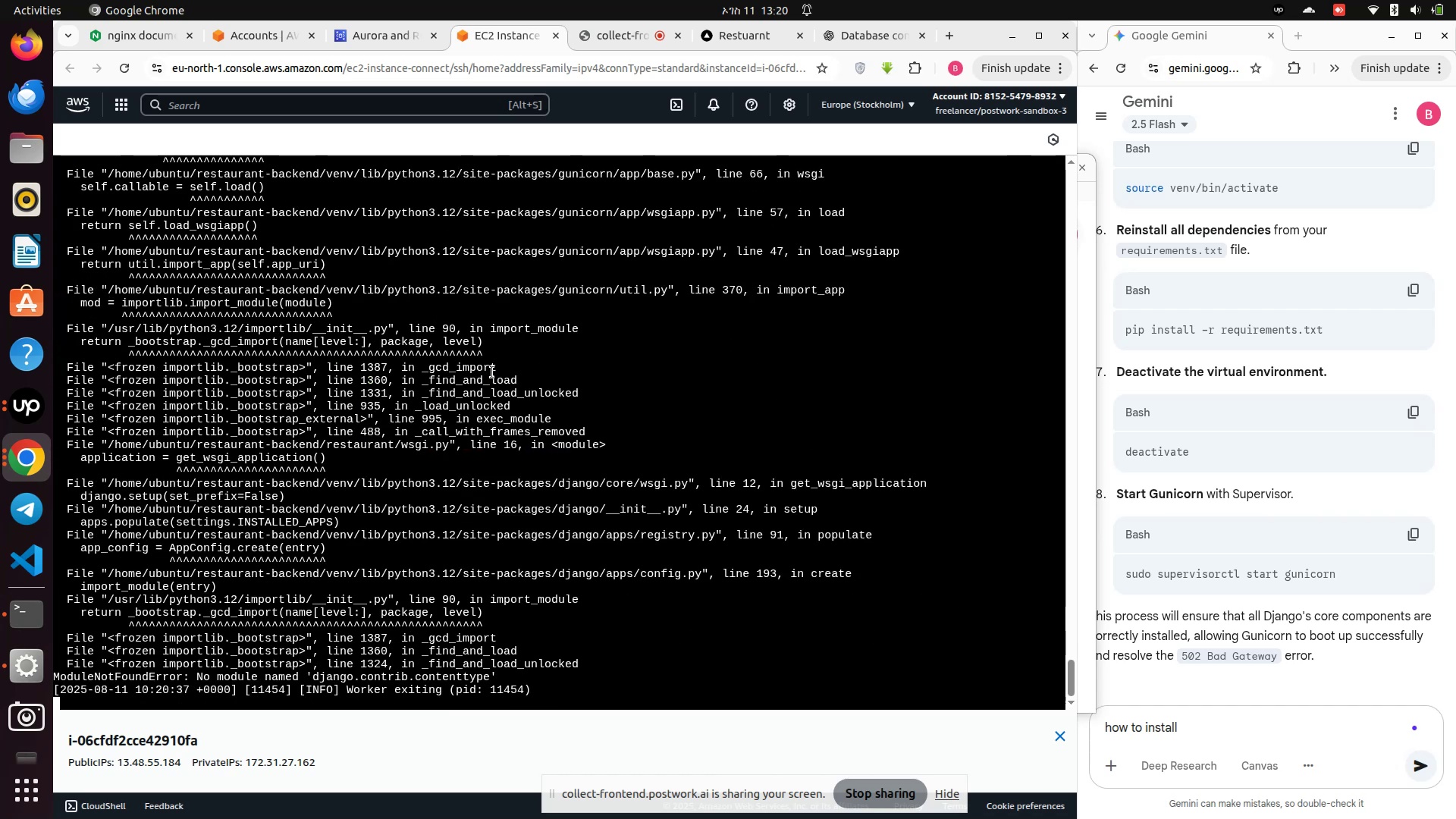 
type(nanosudo nano .)
key(Backspace)
type(res)
key(Tab)
 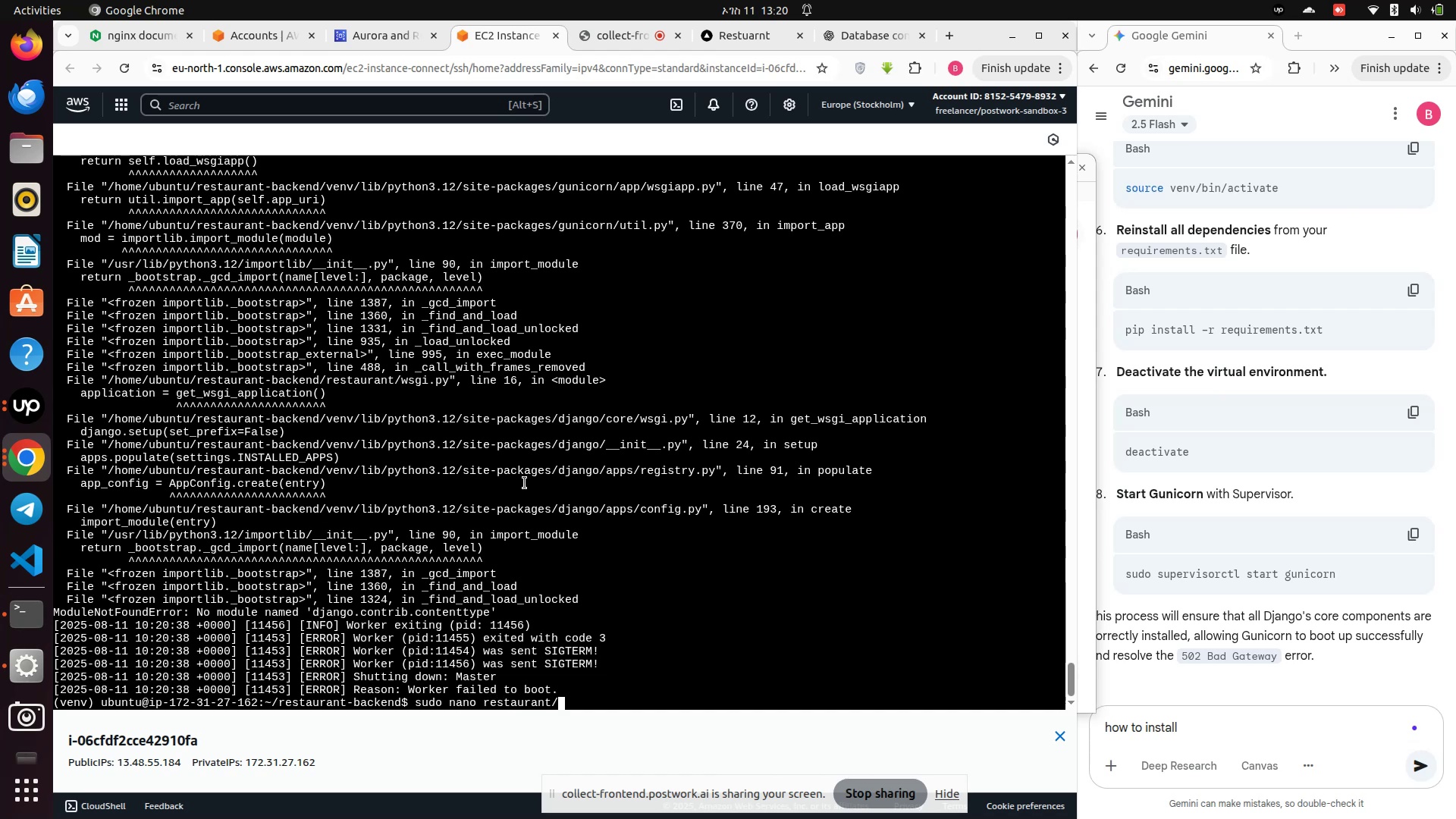 
type(se)
key(Tab)
 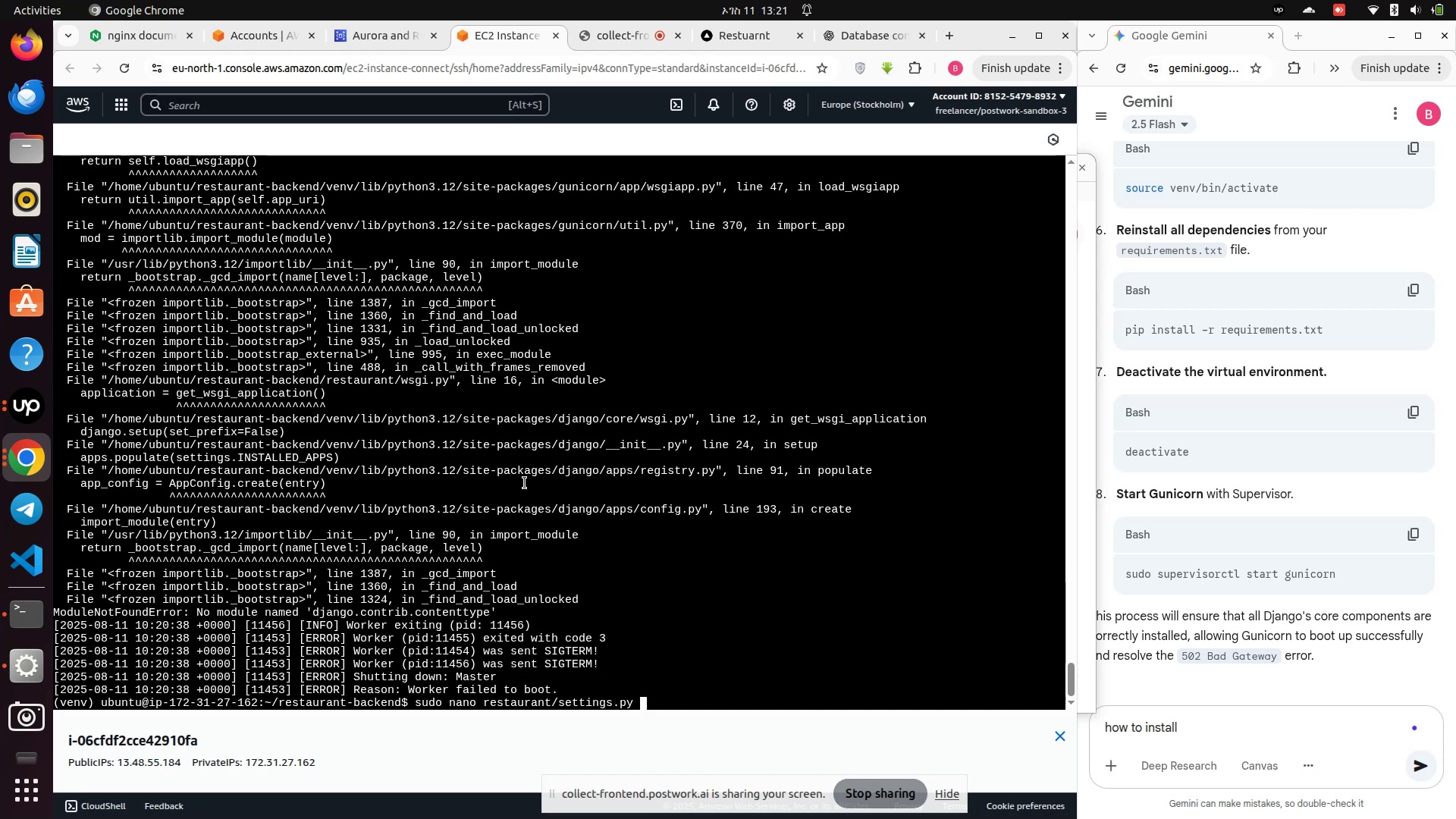 
key(Enter)
 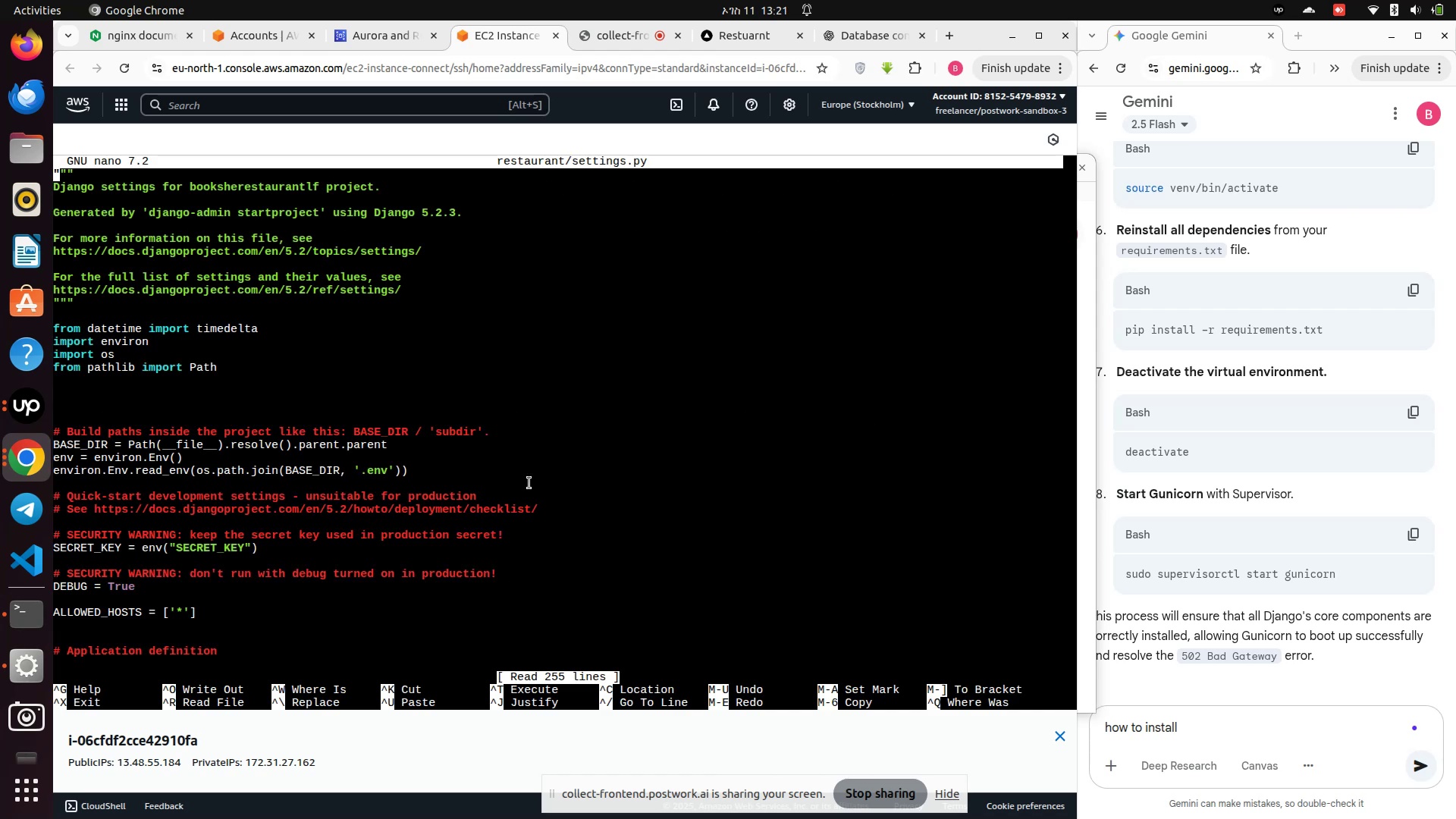 
scroll: coordinate [236, 510], scroll_direction: down, amount: 15.0
 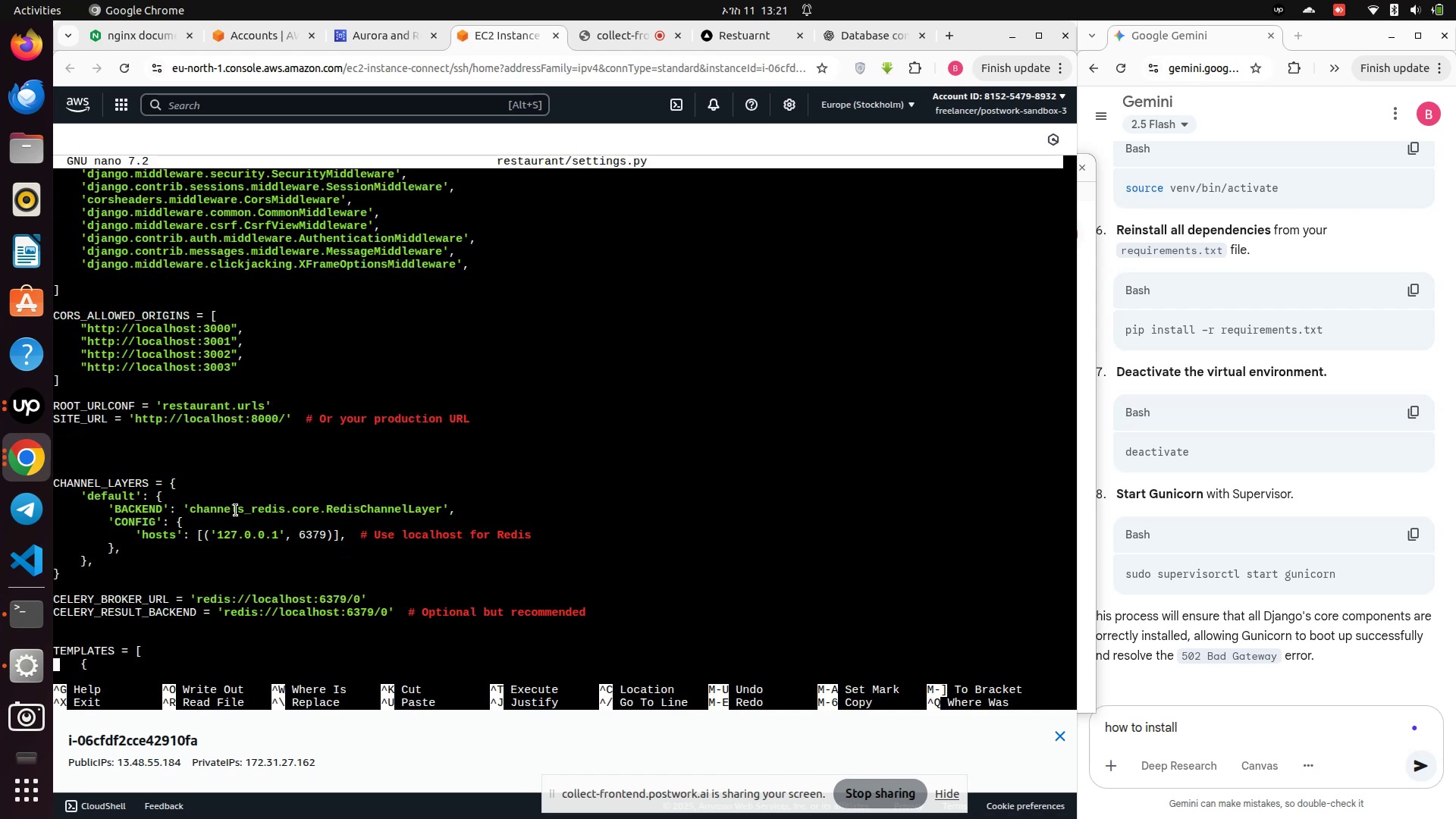 
scroll: coordinate [247, 459], scroll_direction: up, amount: 4.0
 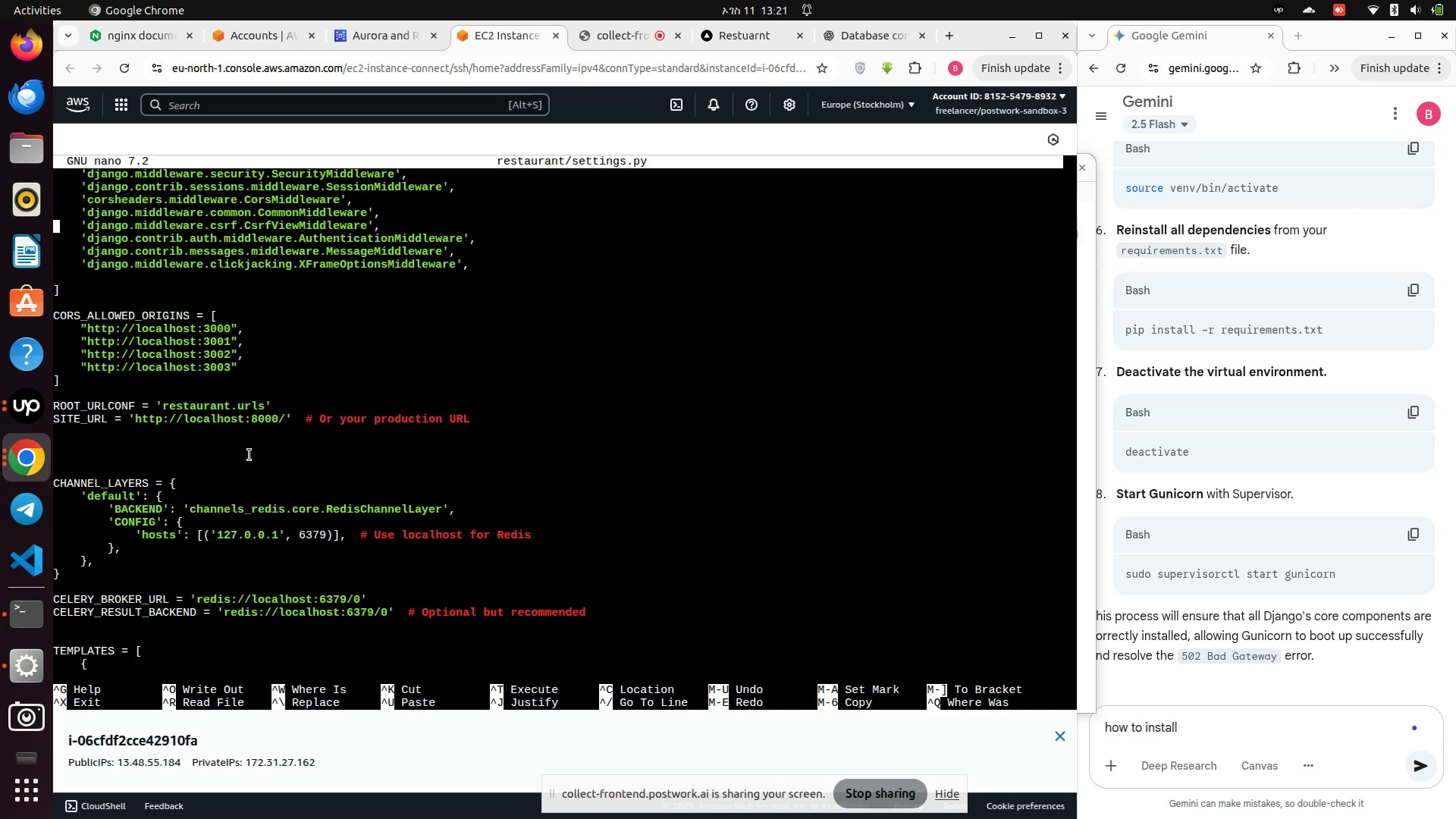 
scroll: coordinate [249, 455], scroll_direction: down, amount: 1.0
 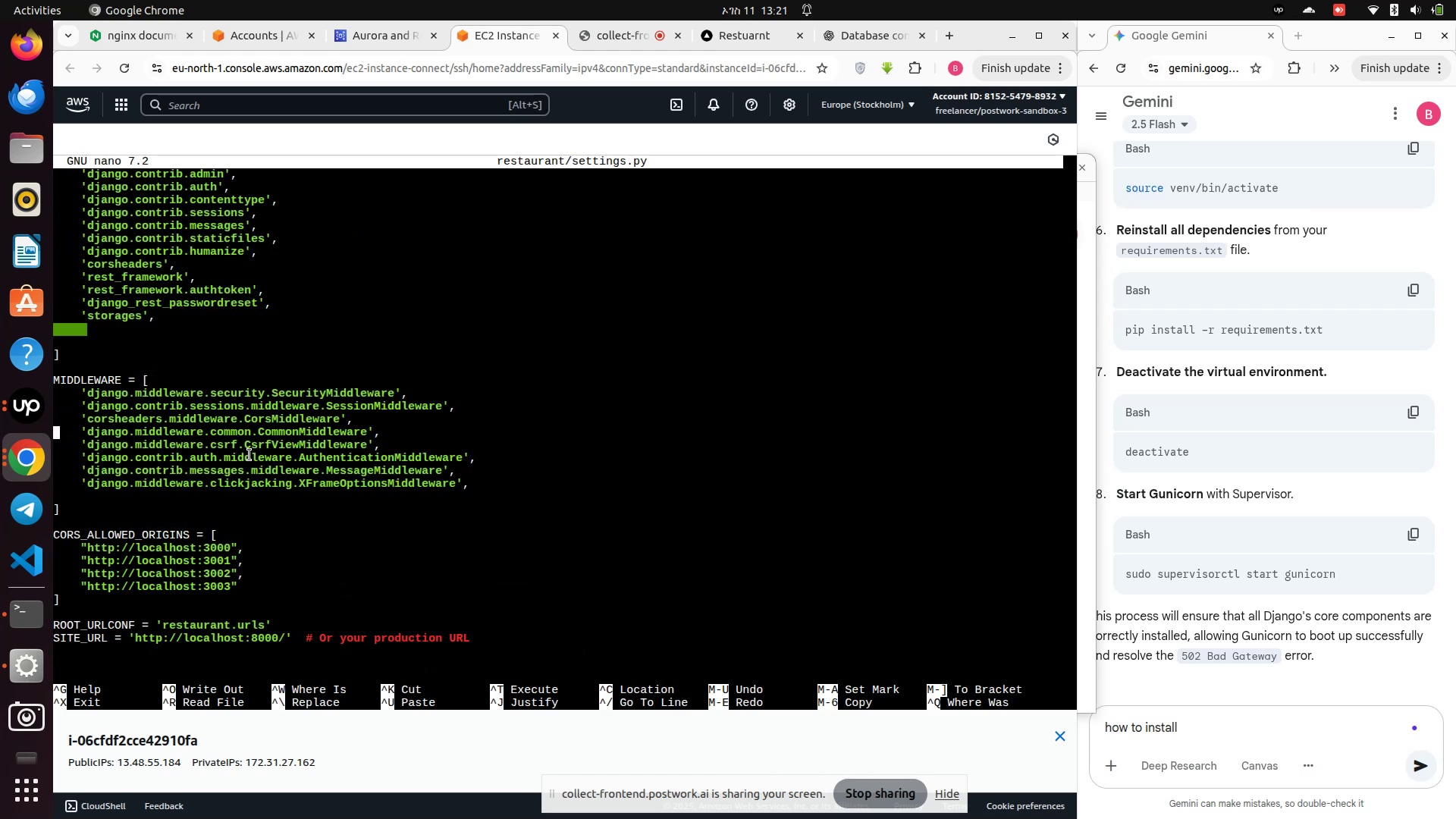 
scroll: coordinate [249, 455], scroll_direction: up, amount: 2.0
 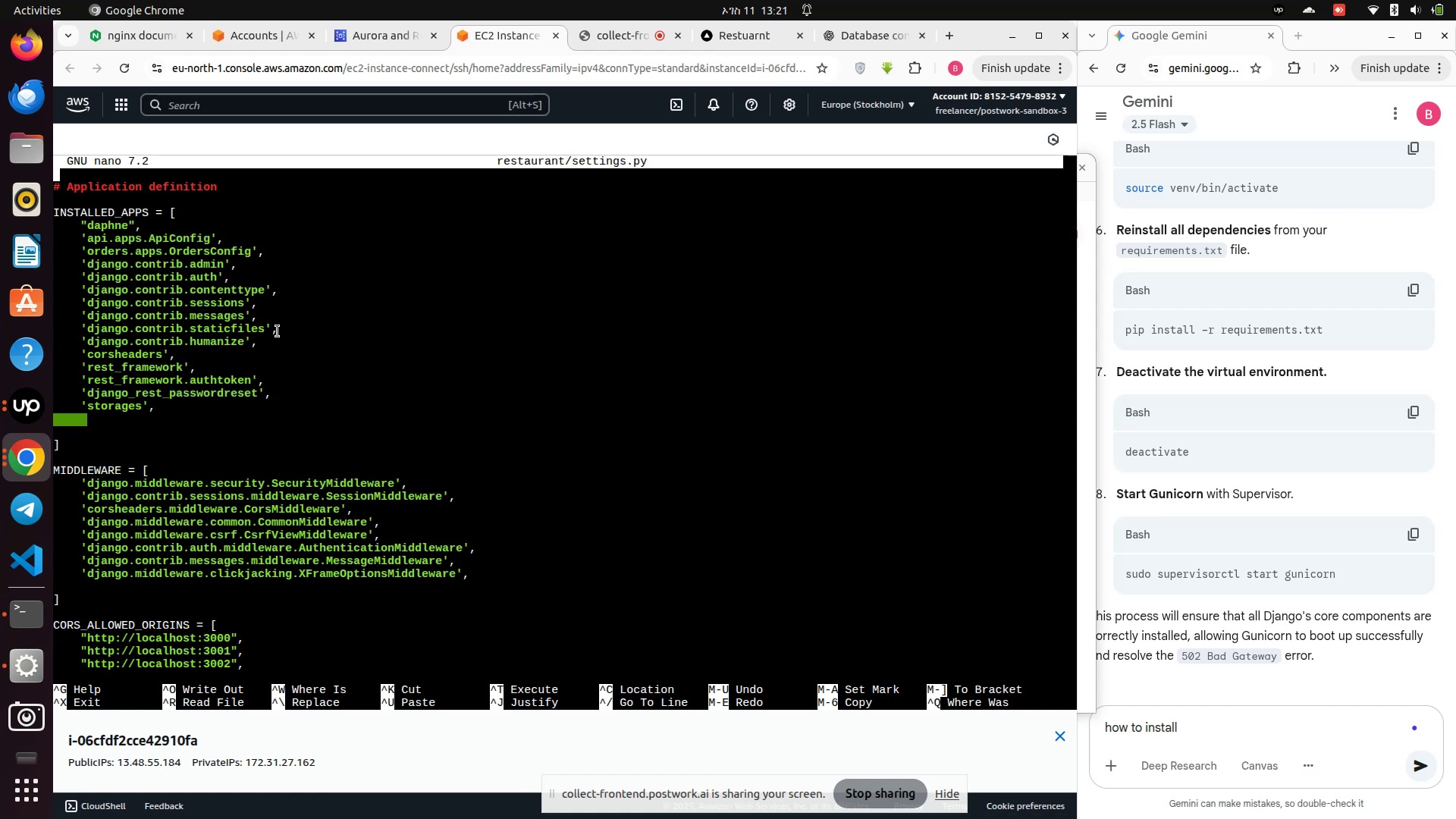 
left_click([264, 291])
 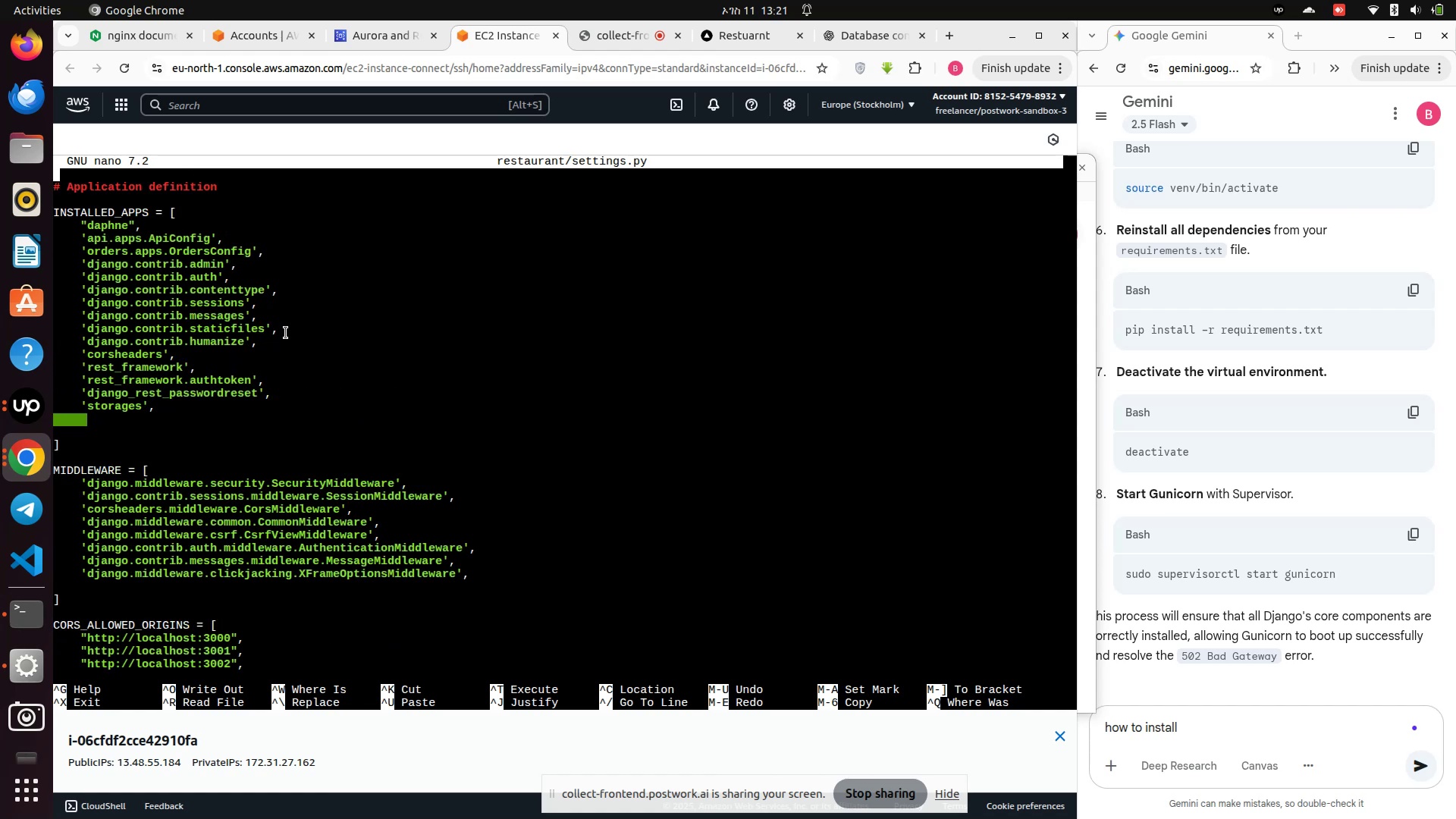 
key(ArrowUp)
 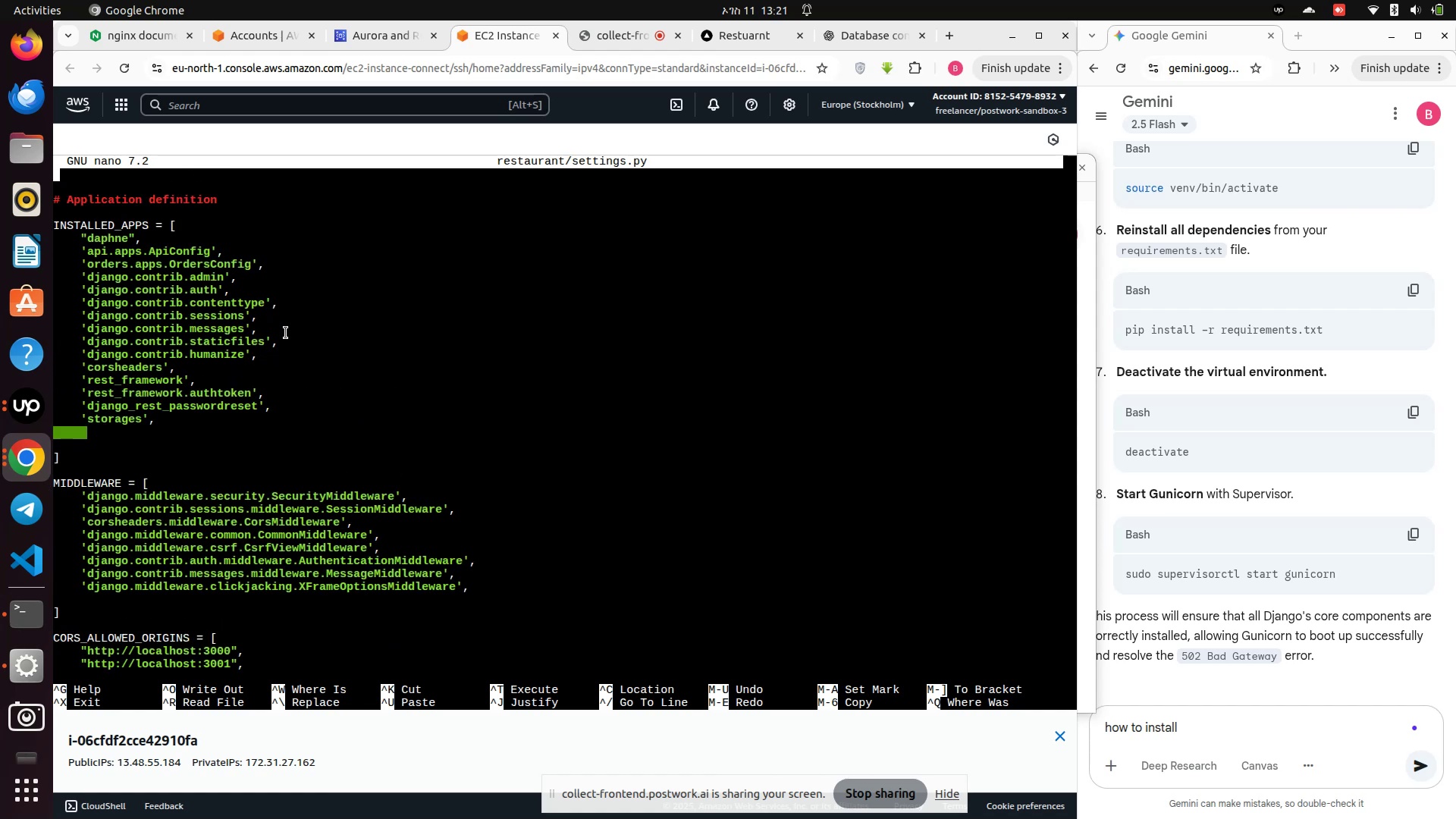 
key(ArrowDown)
 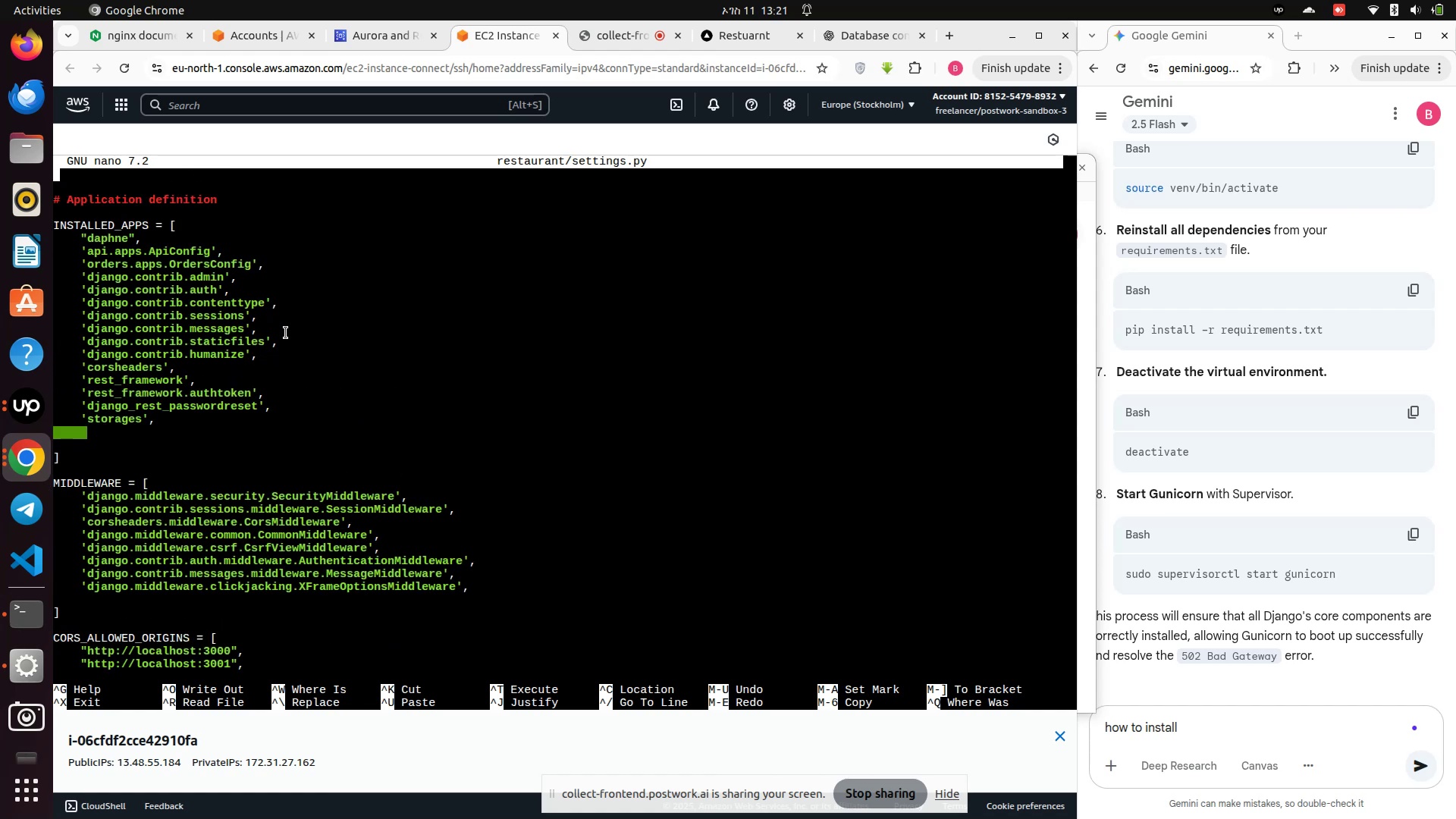 
key(ArrowDown)
 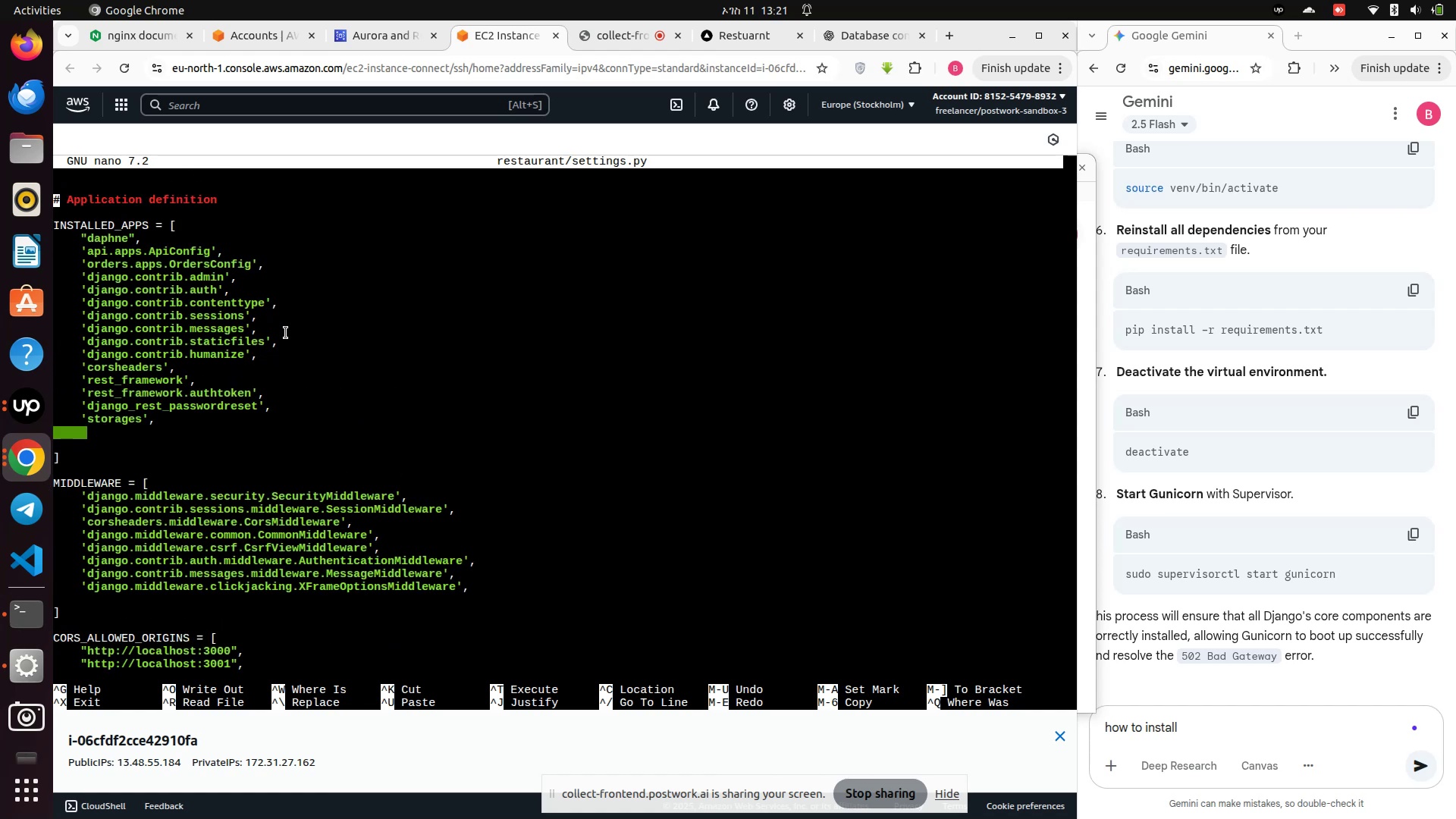 
key(ArrowDown)
 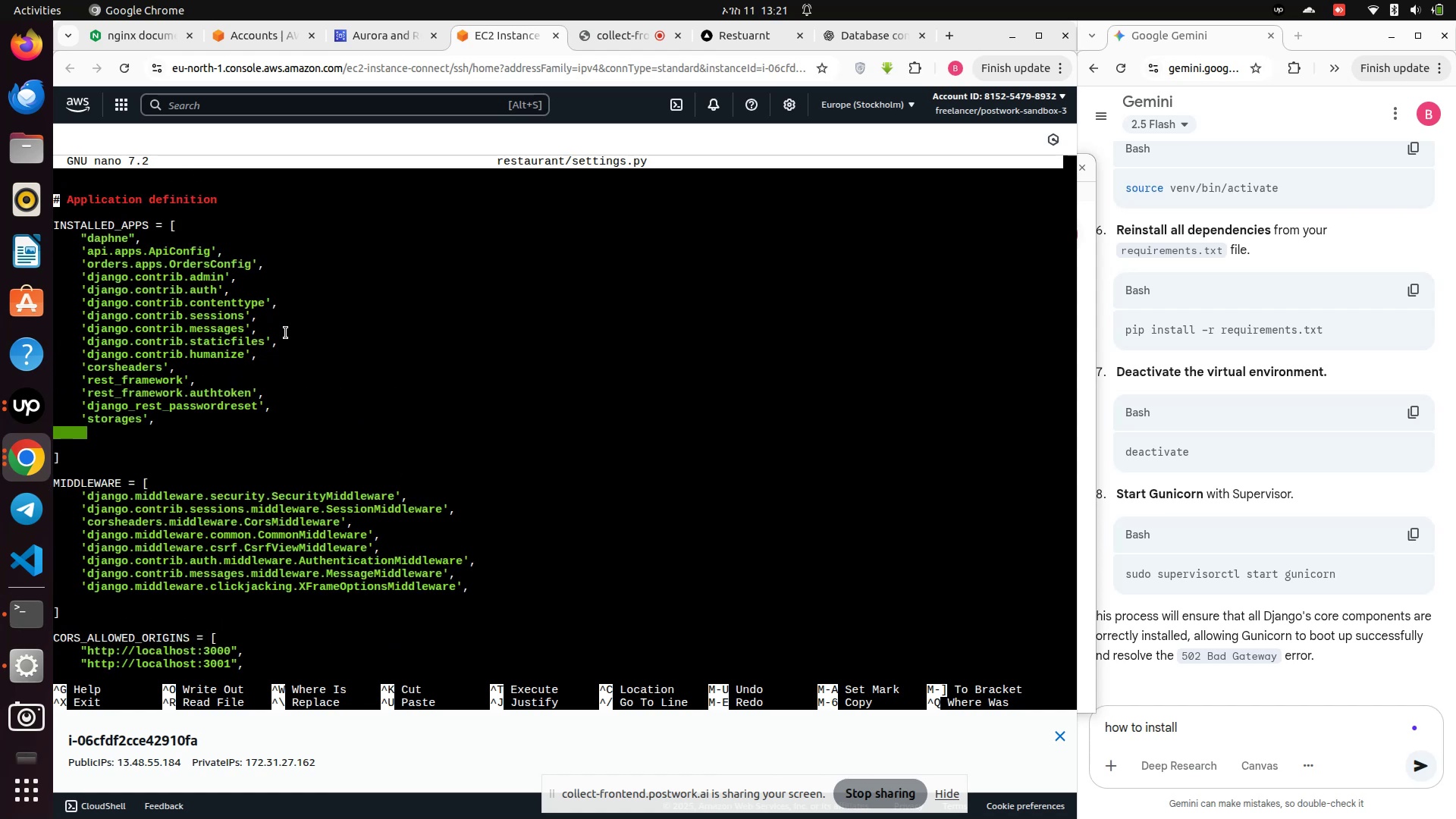 
key(ArrowDown)
 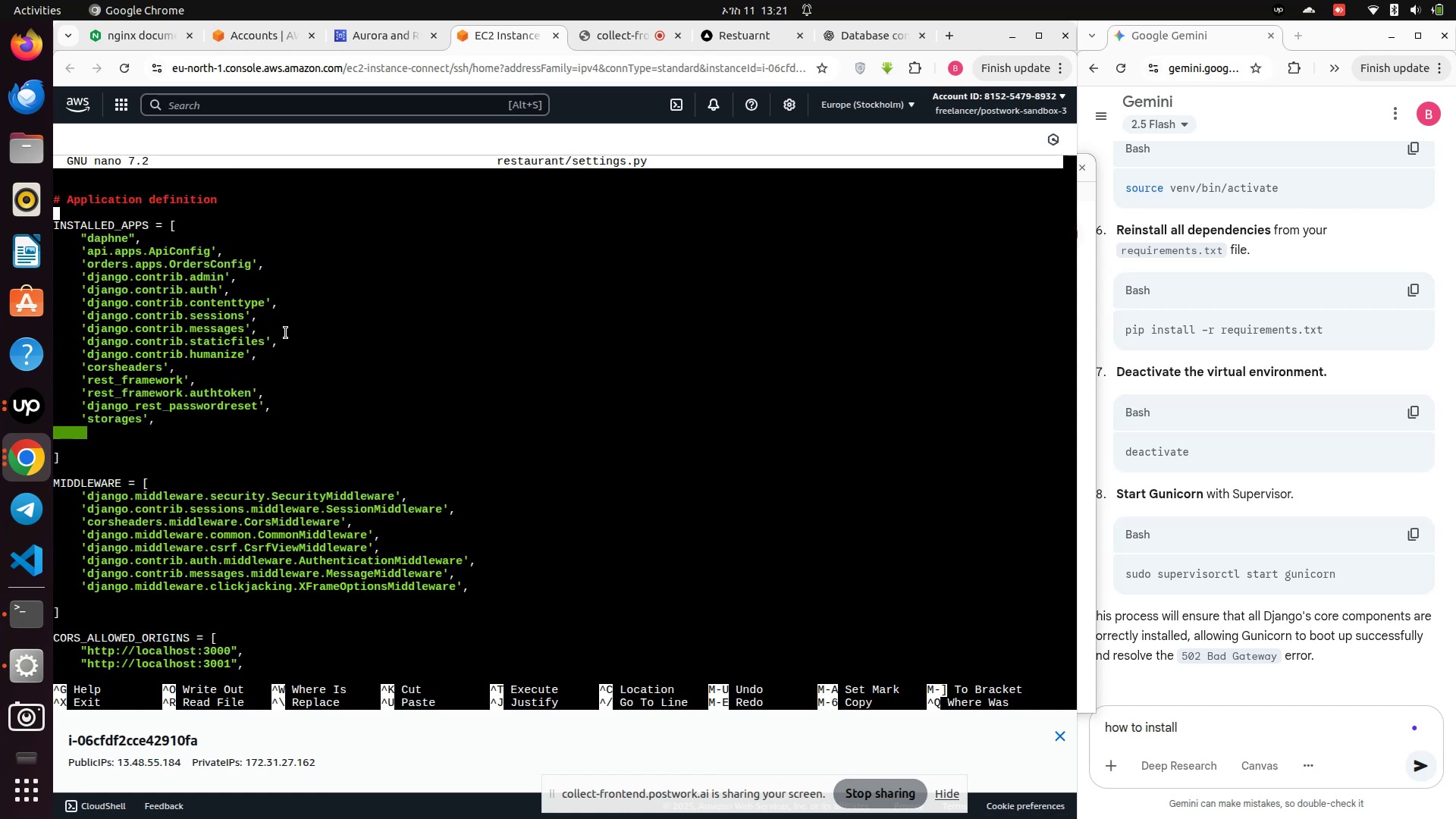 
key(ArrowDown)
 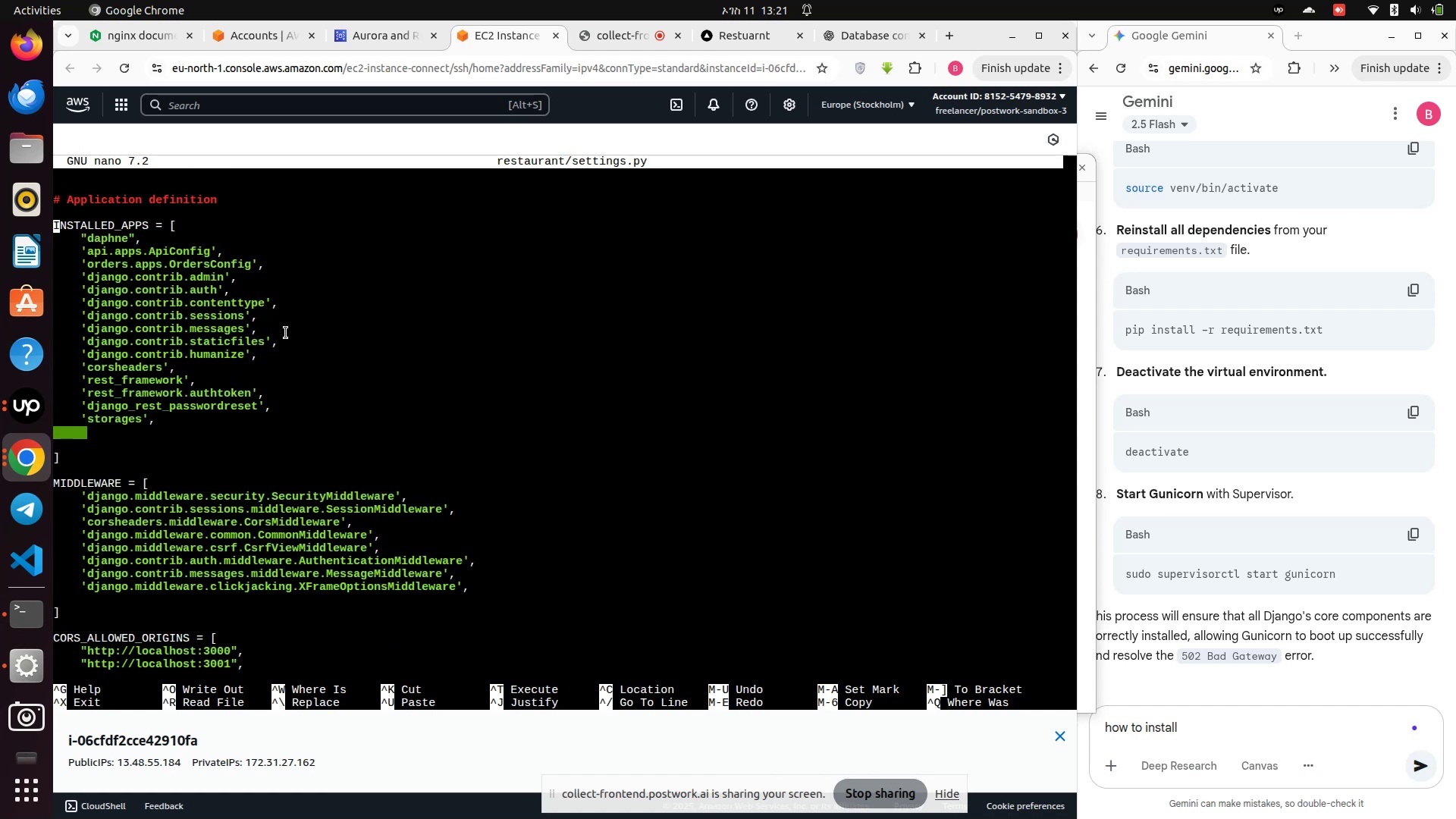 
key(ArrowDown)
 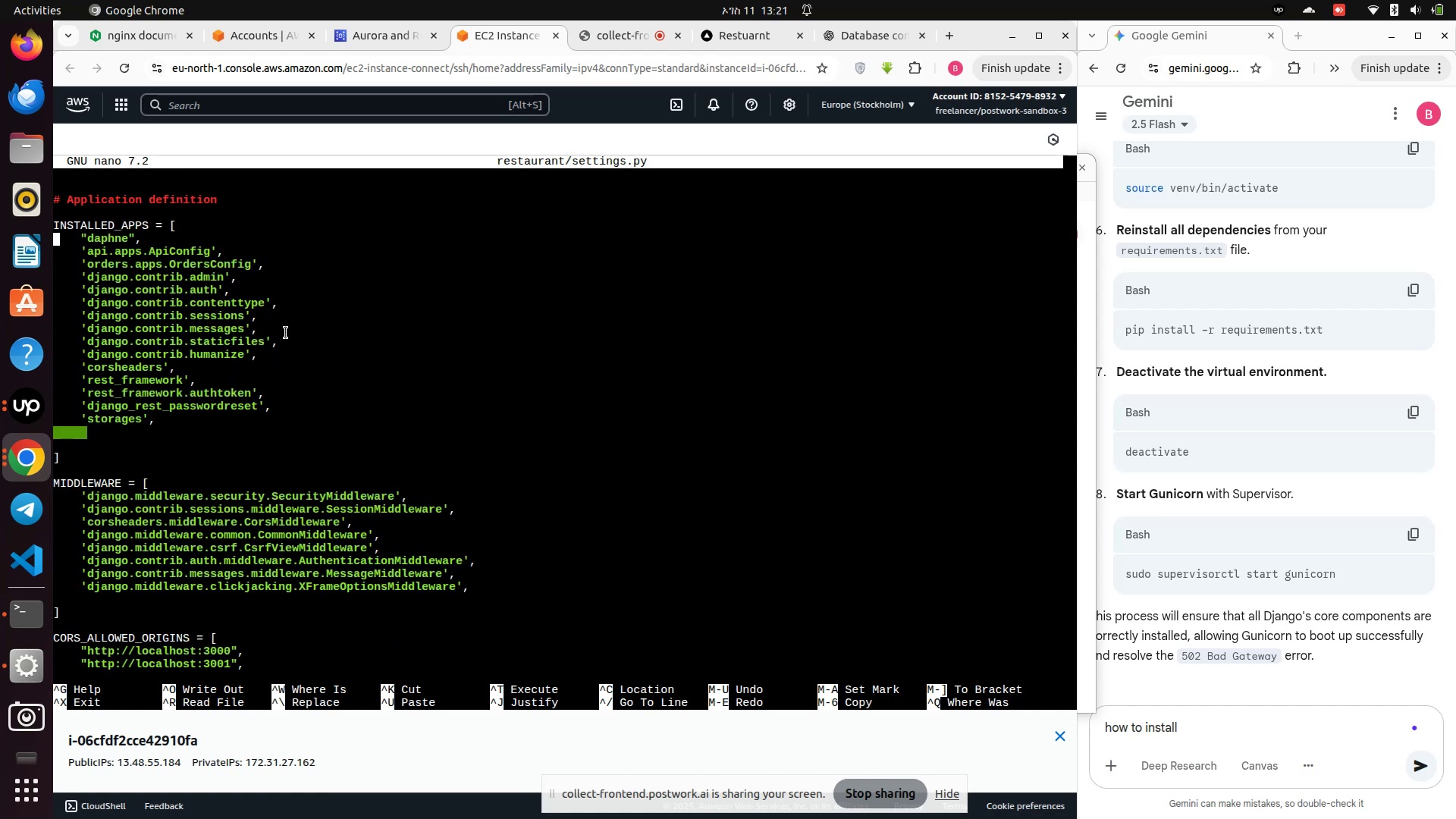 
key(ArrowDown)
 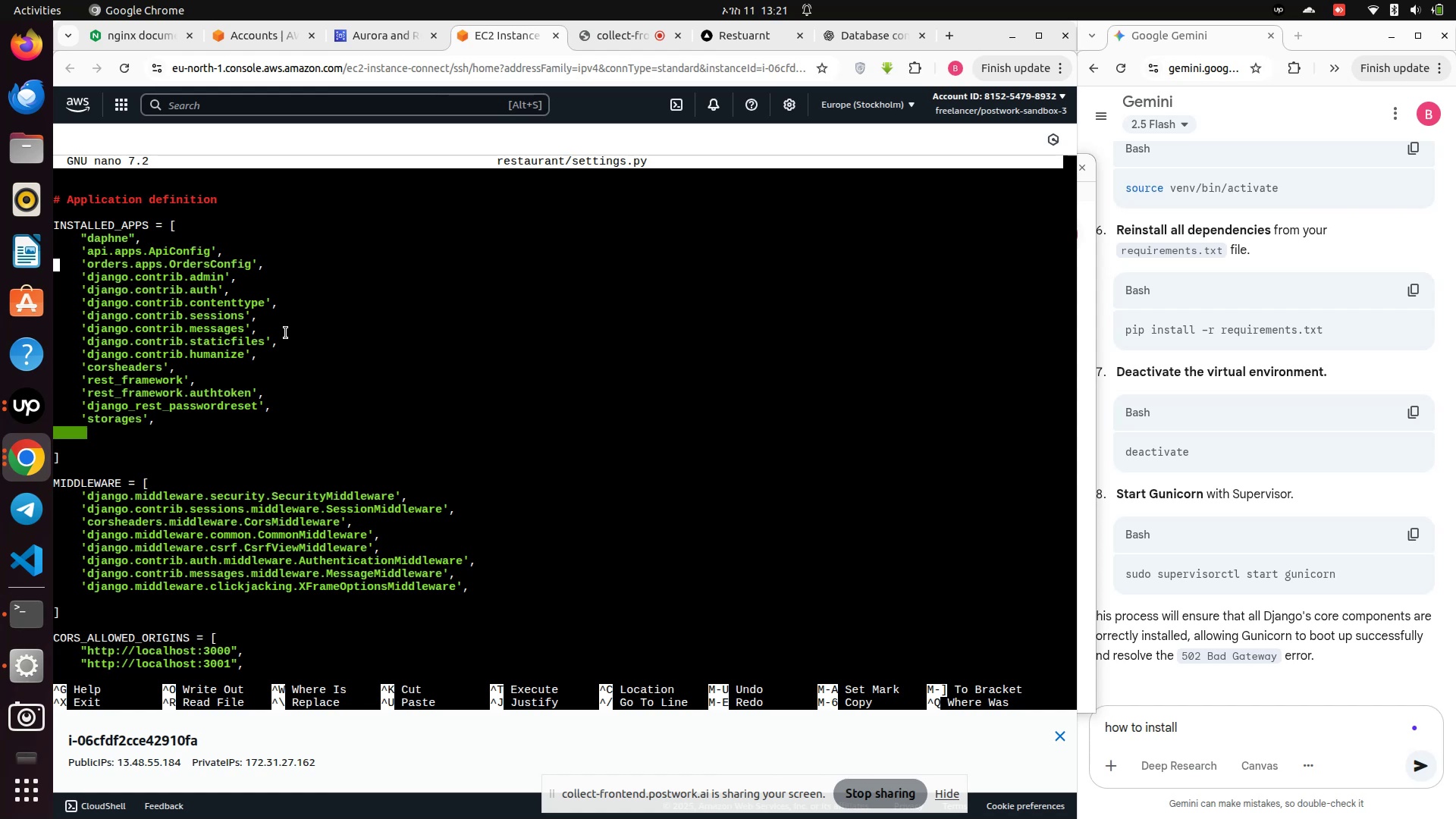 
key(ArrowDown)
 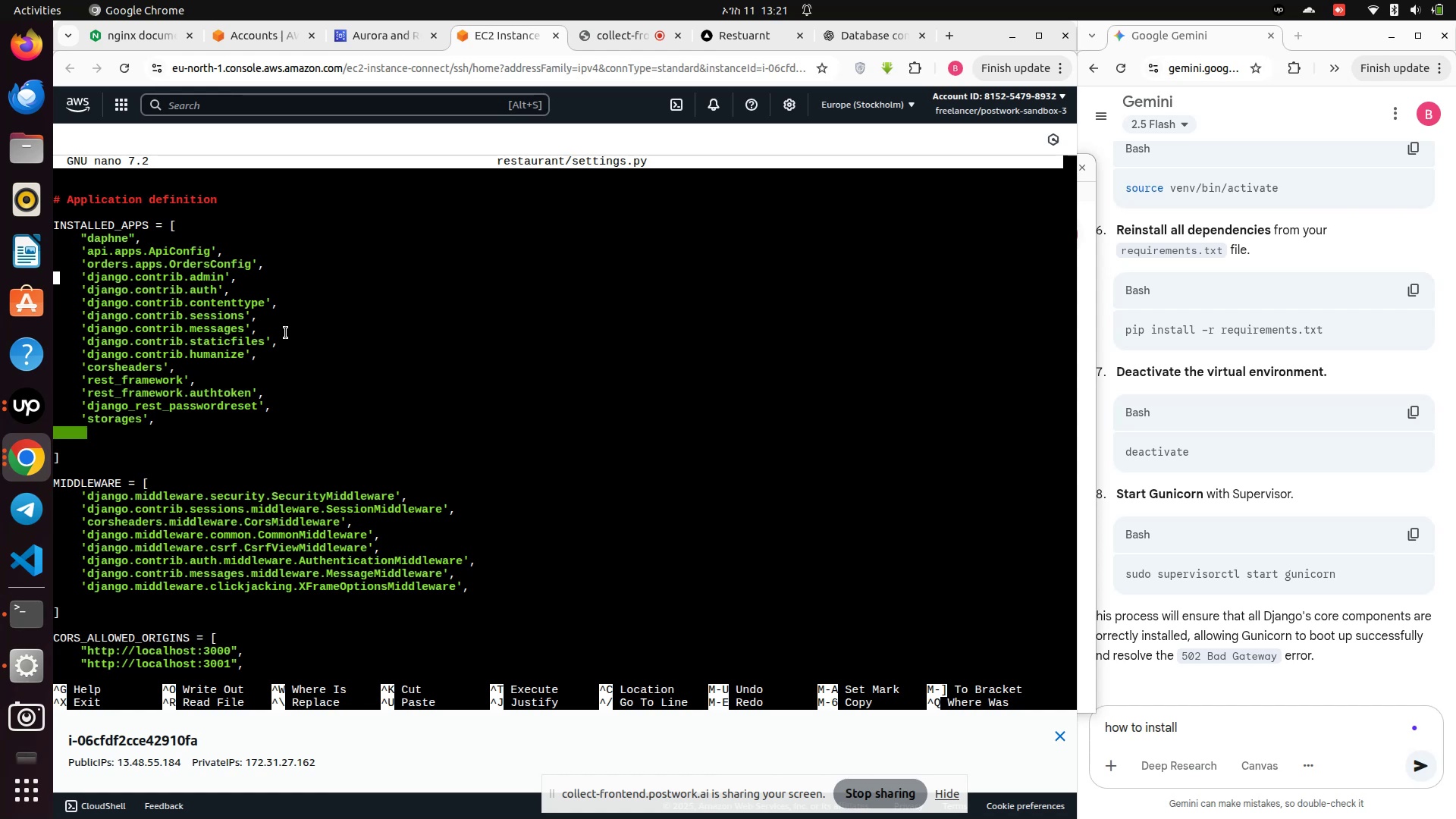 
hold_key(key=ArrowRight, duration=0.76)
 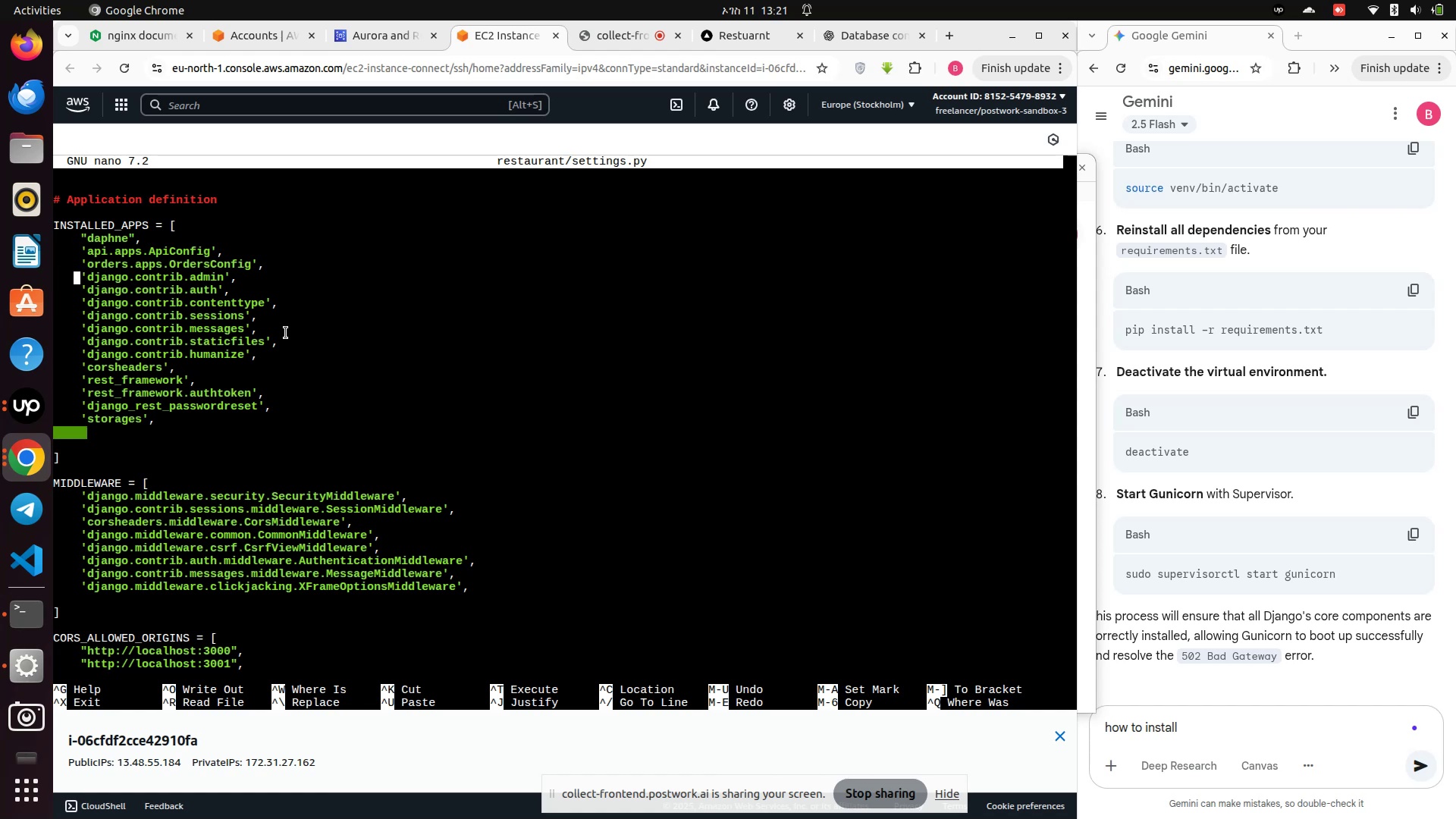 
key(ArrowDown)
 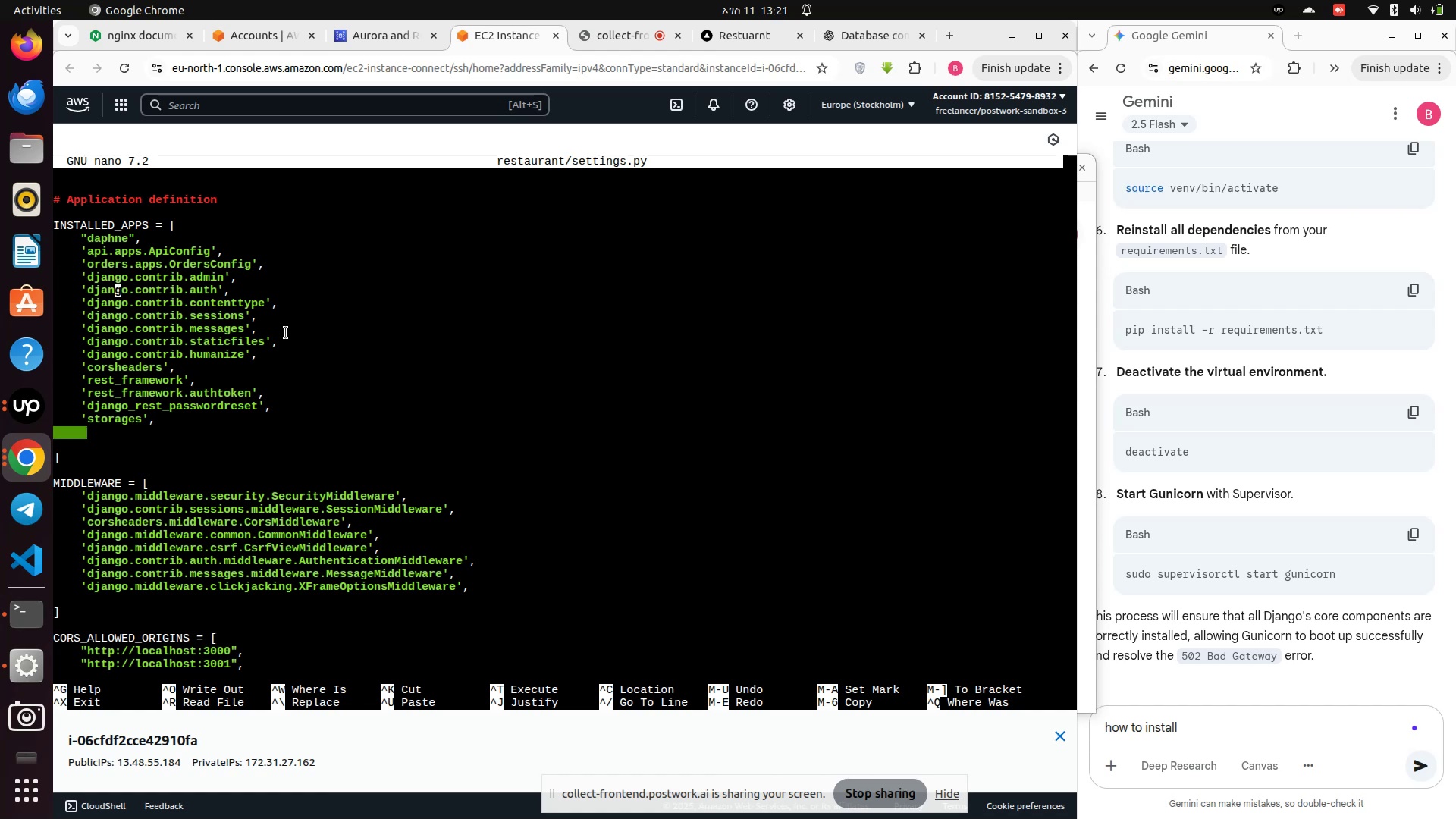 
key(ArrowDown)
 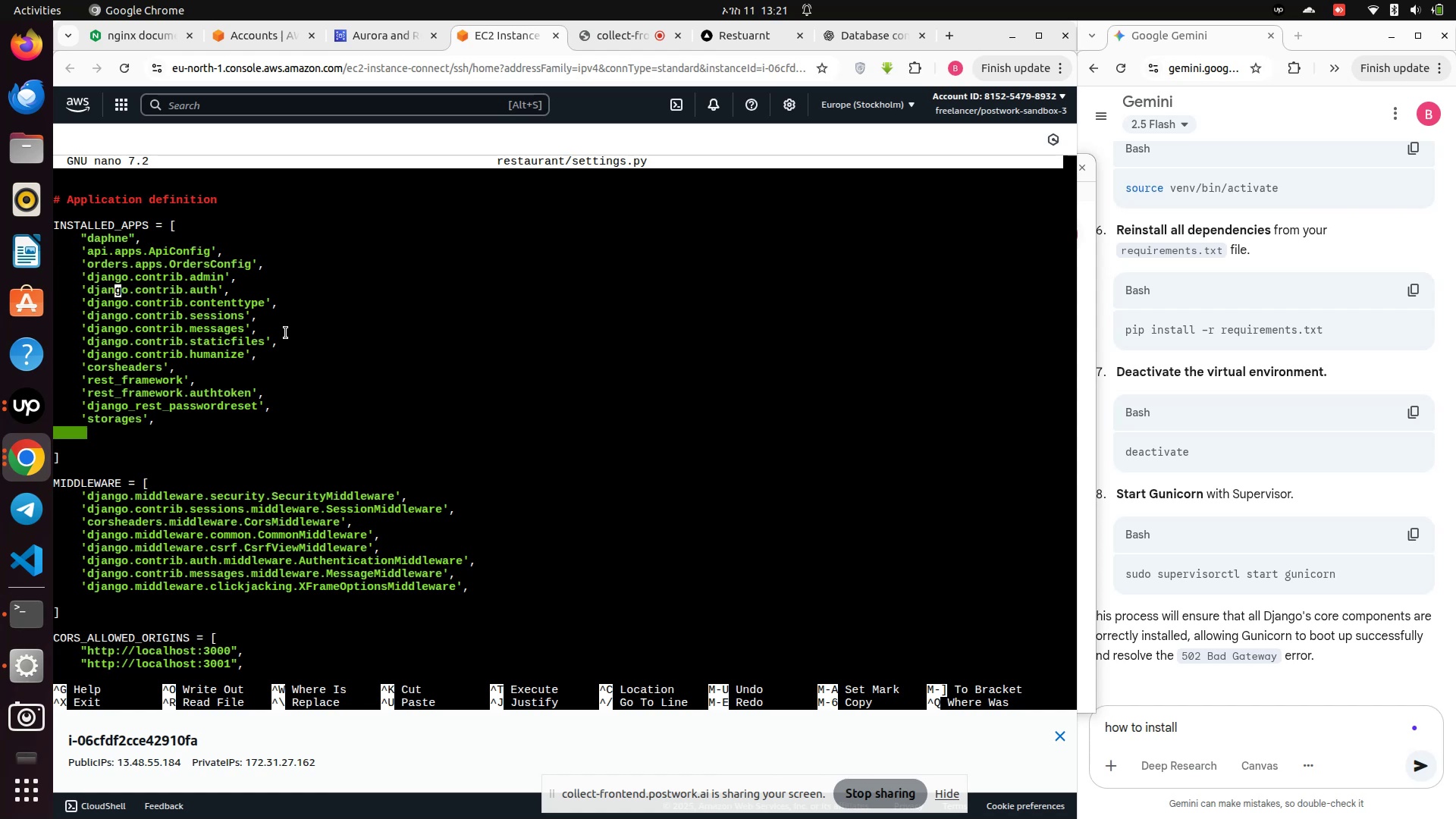 
hold_key(key=ArrowRight, duration=1.28)
 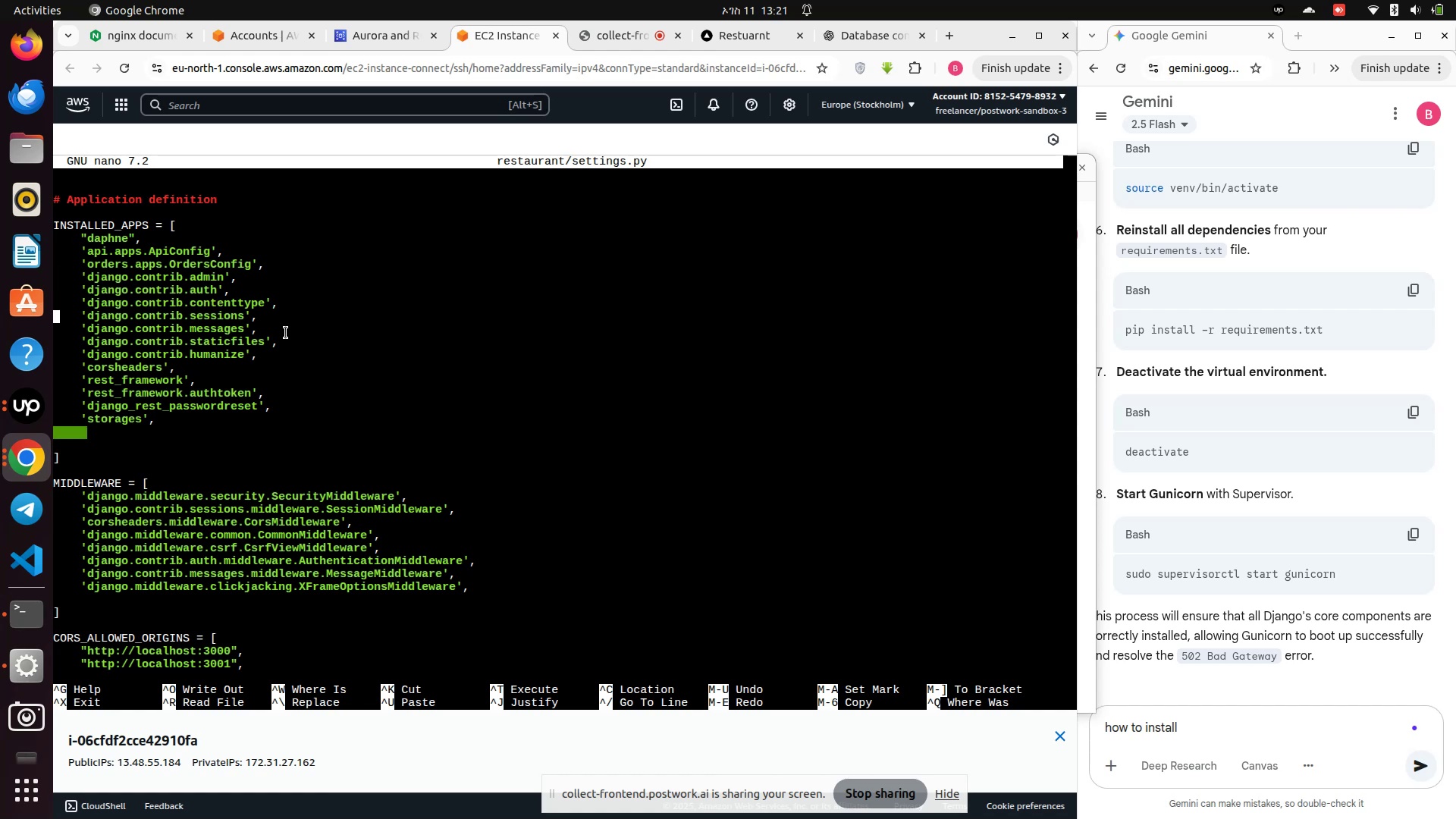 
hold_key(key=ArrowLeft, duration=0.33)
 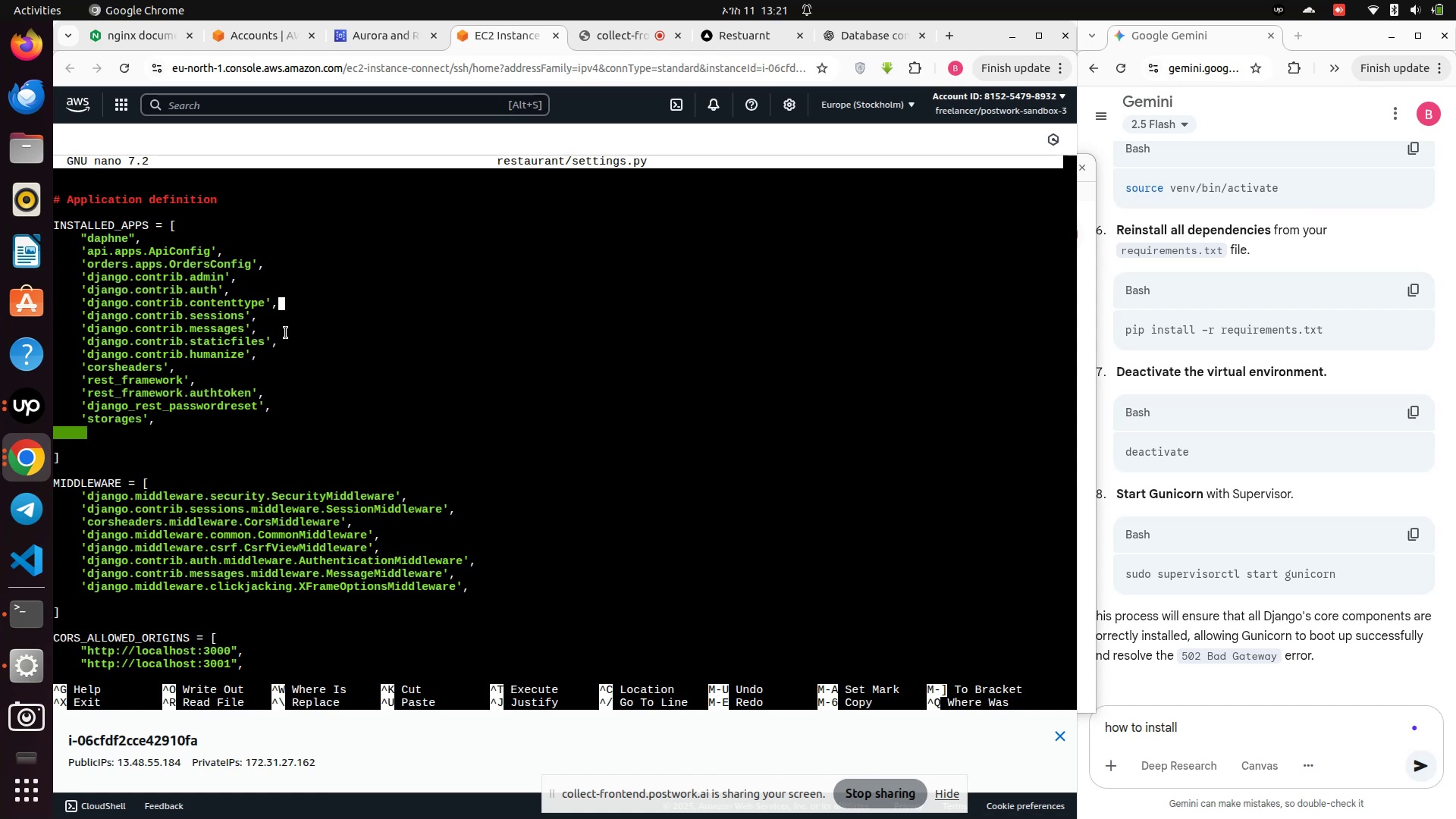 
key(ArrowLeft)
 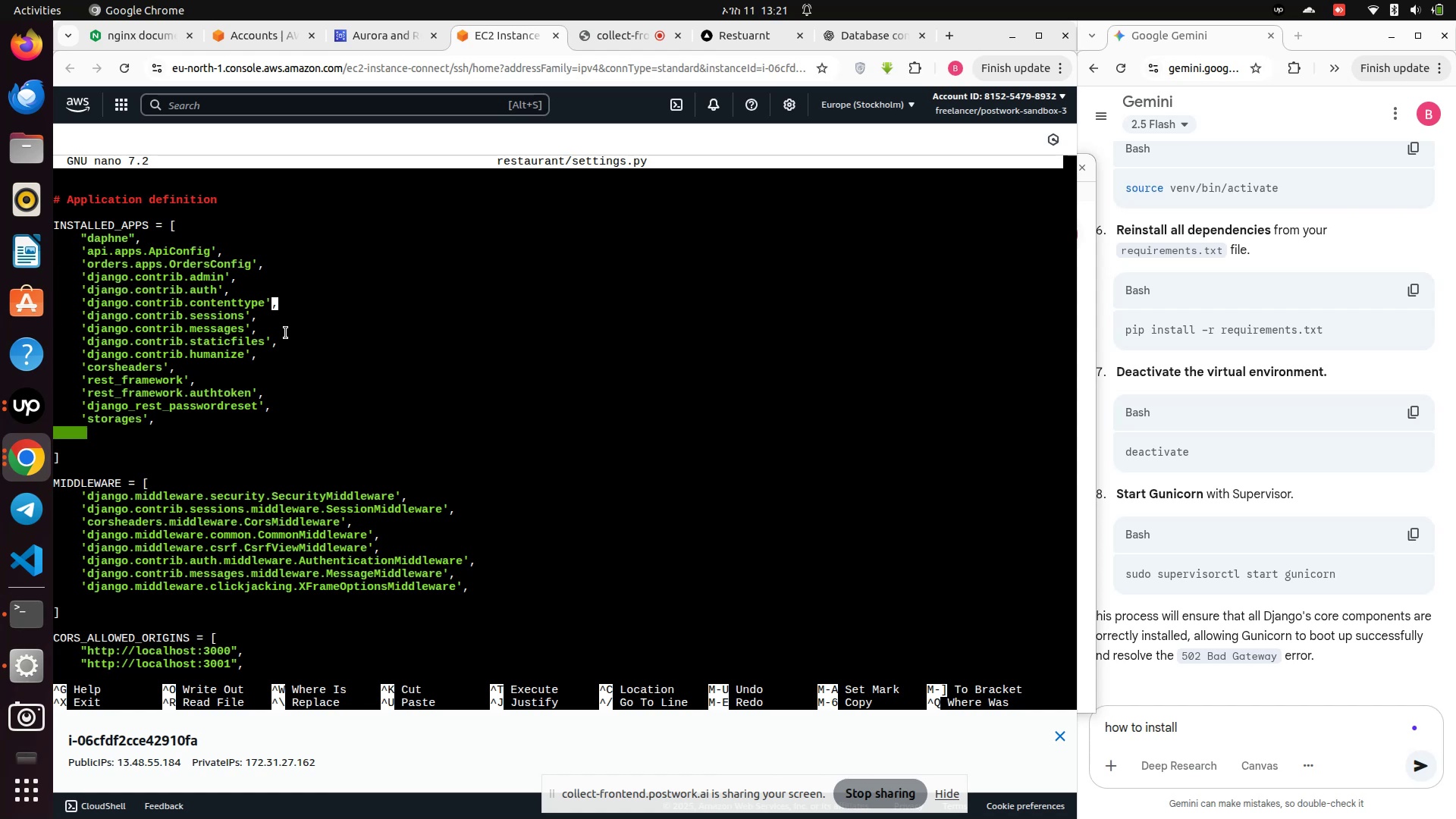 
key(ArrowLeft)
 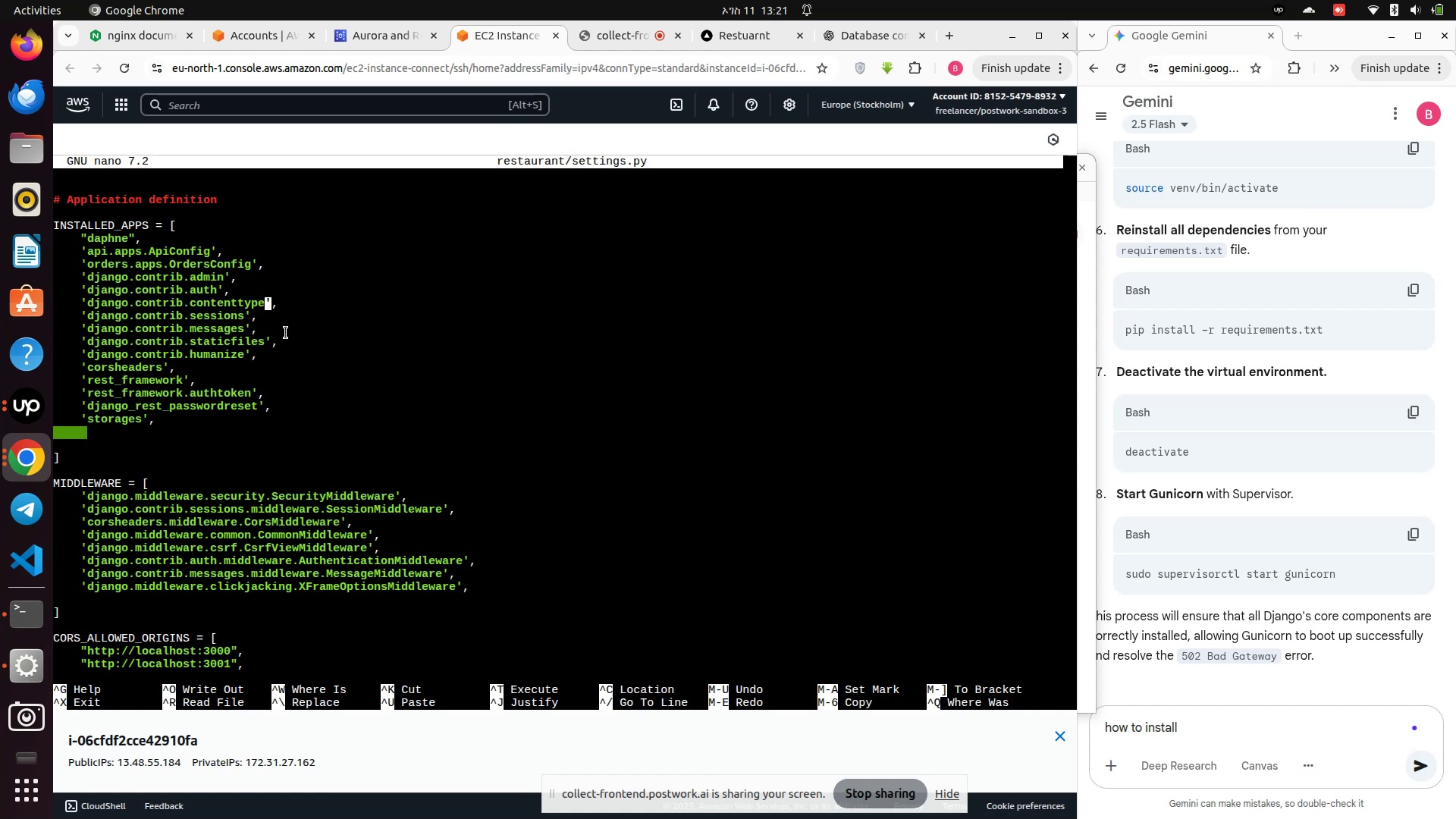 
key(S)
 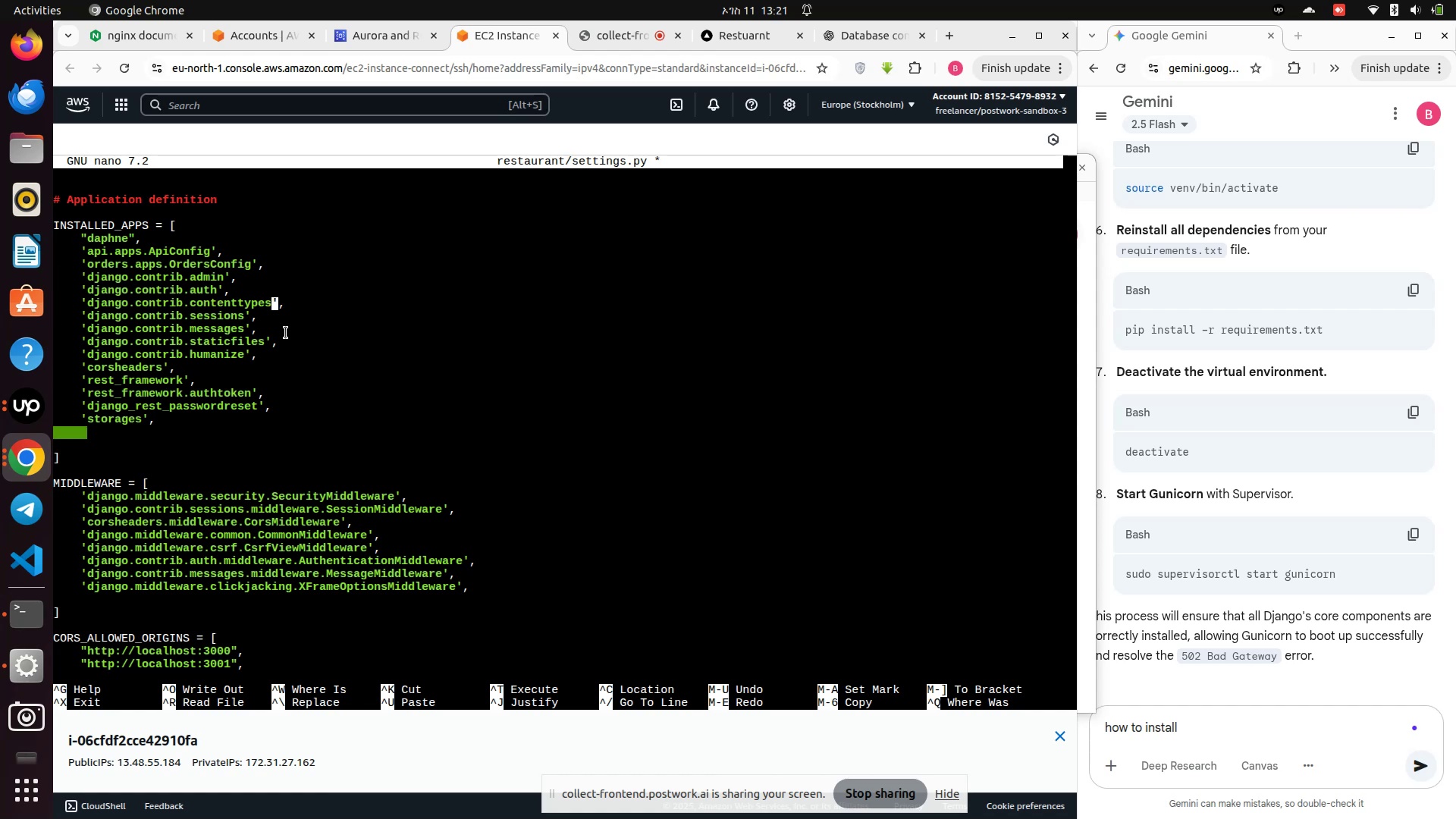 
hold_key(key=ControlLeft, duration=1.24)
 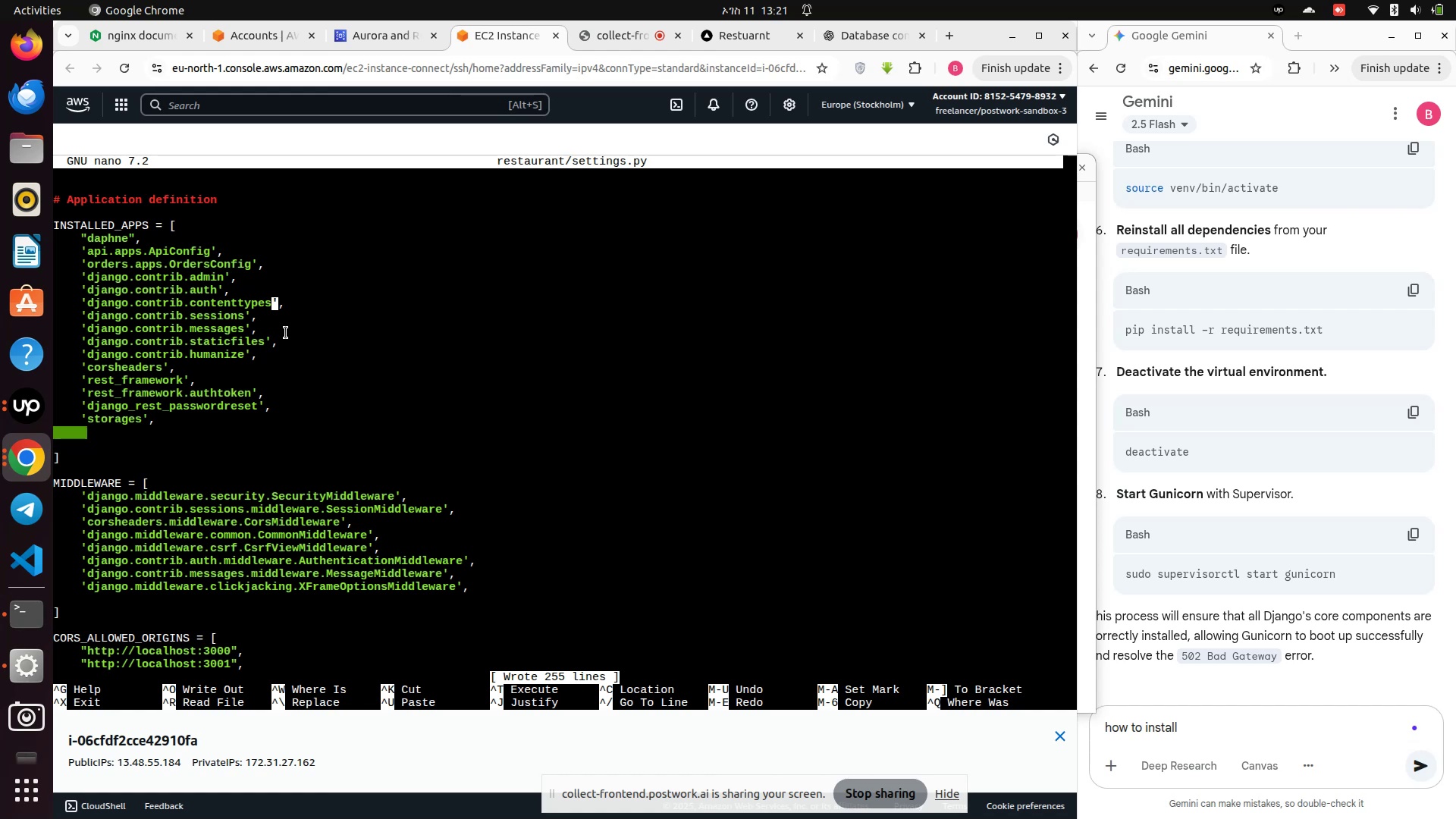 
hold_key(key=S, duration=0.3)
 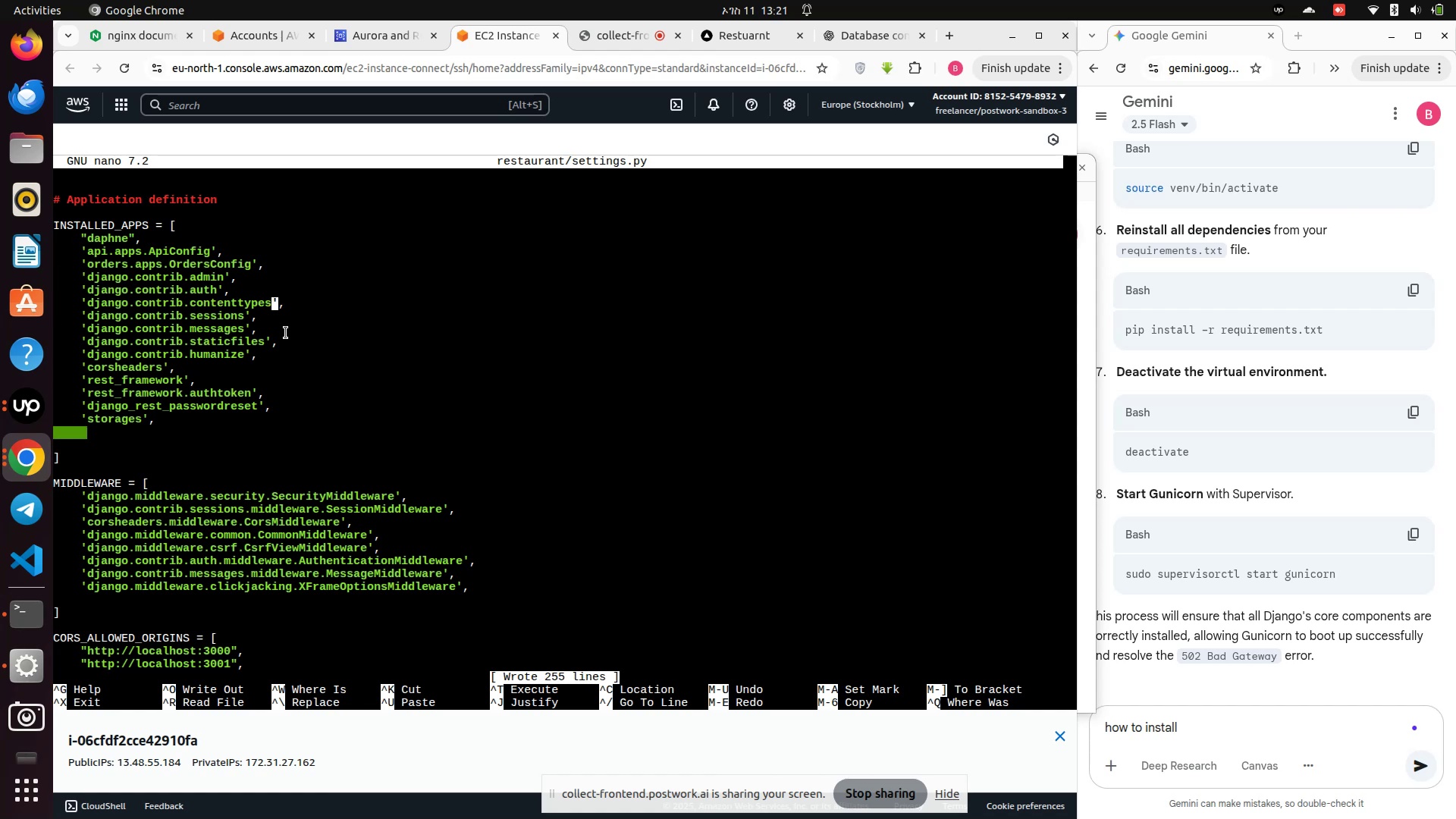 
key(Control+X)
 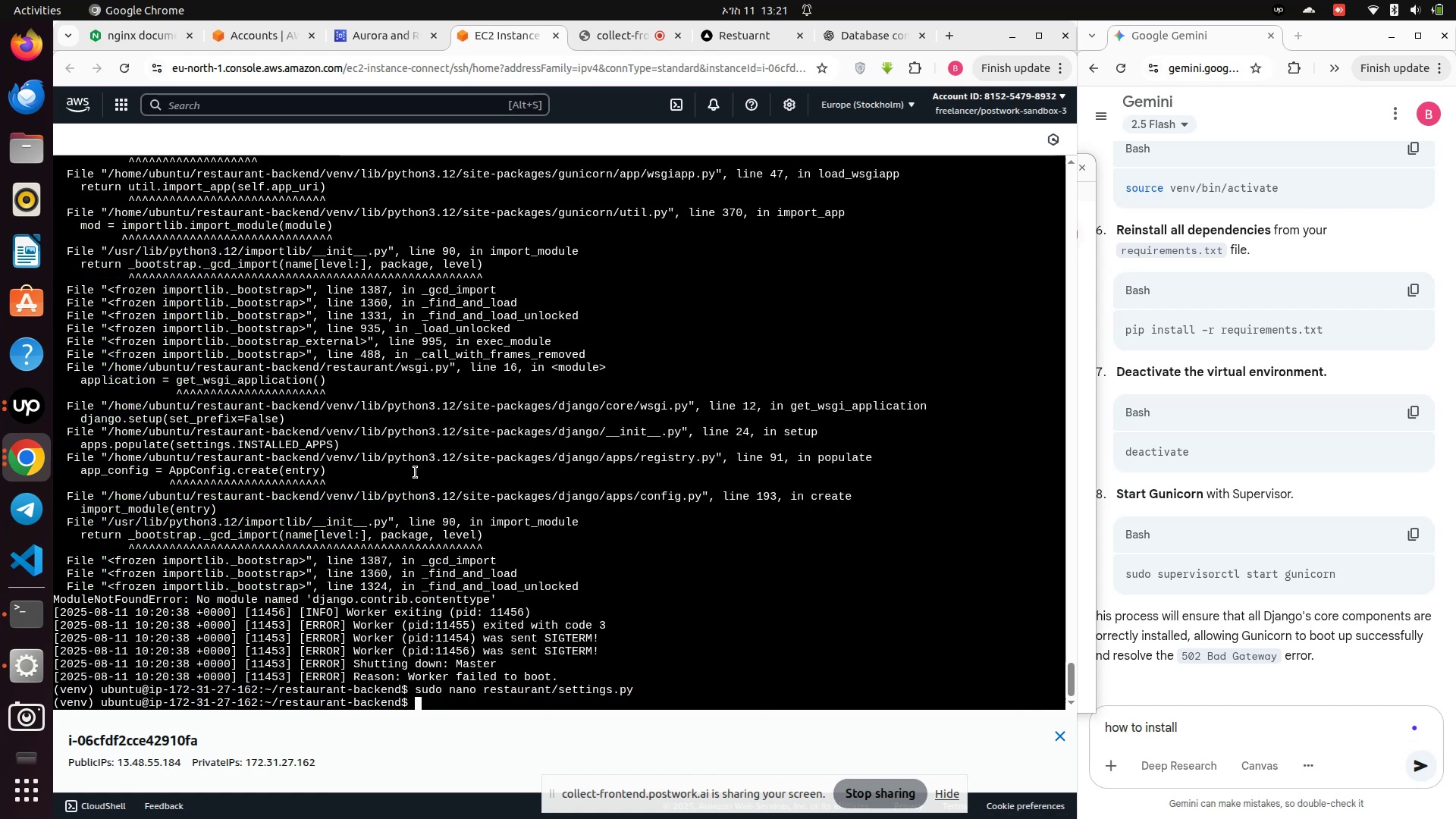 
key(ArrowUp)
 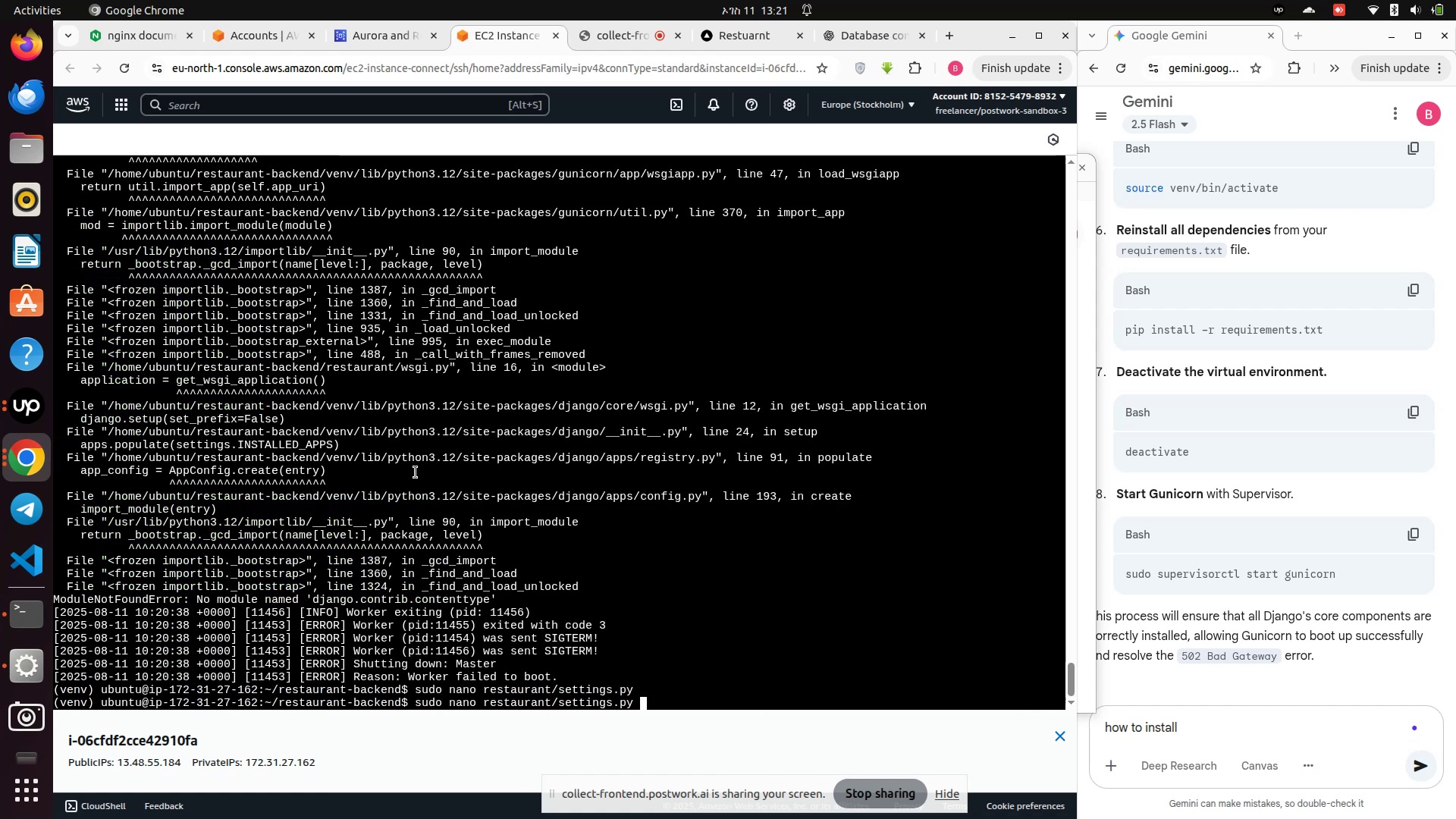 
key(Enter)
 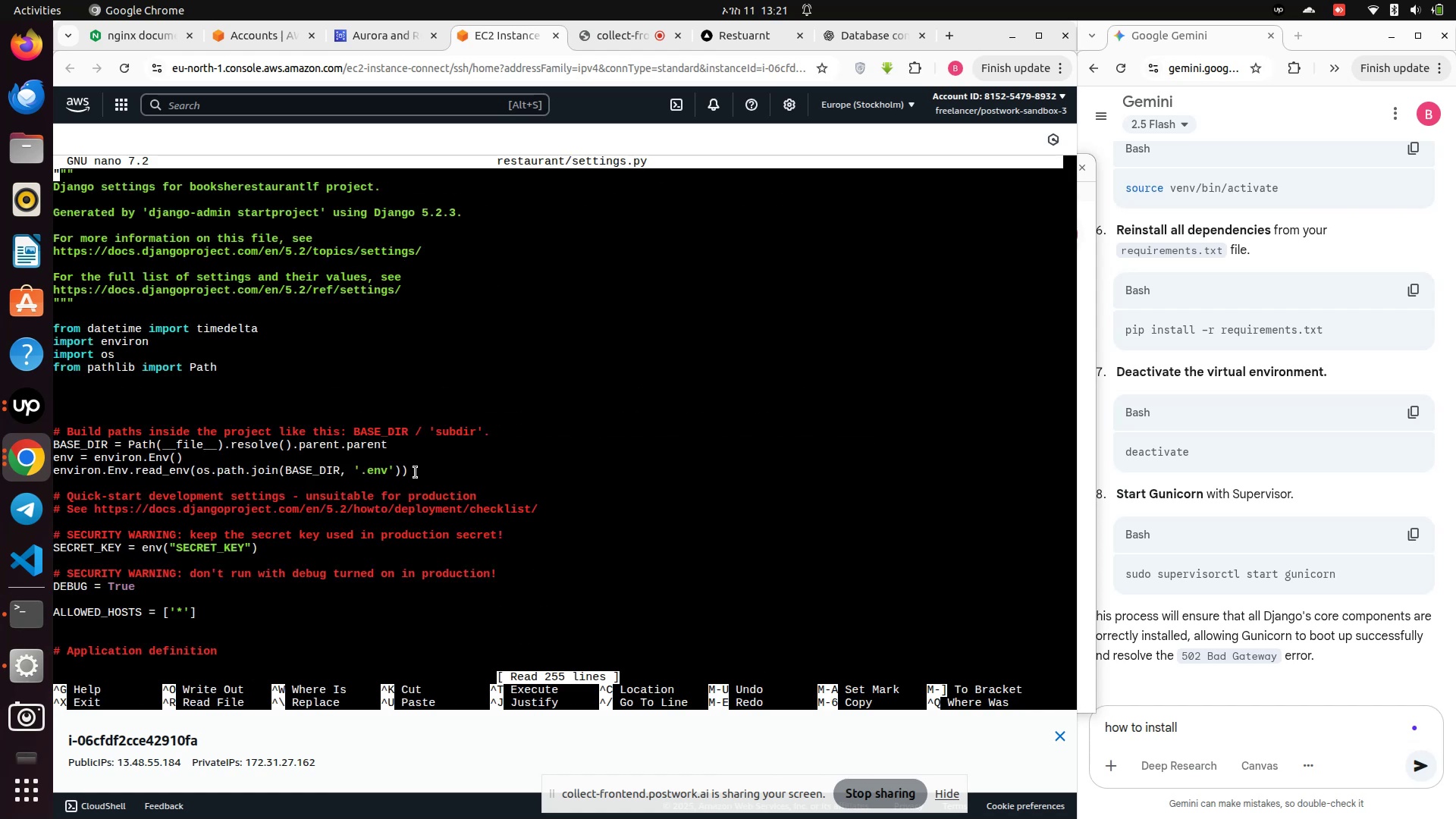 
key(Control+X)
 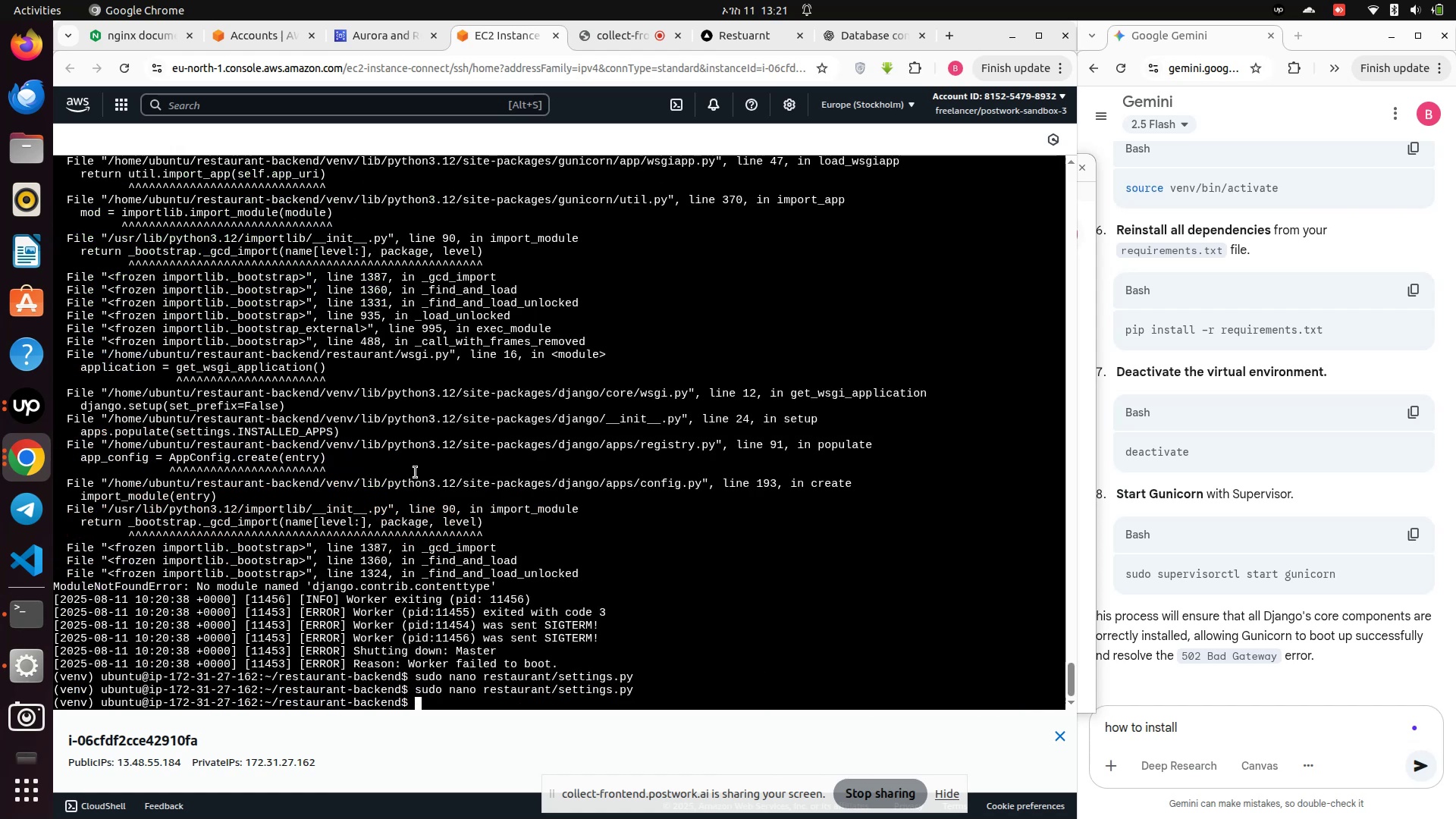 
key(ArrowUp)
 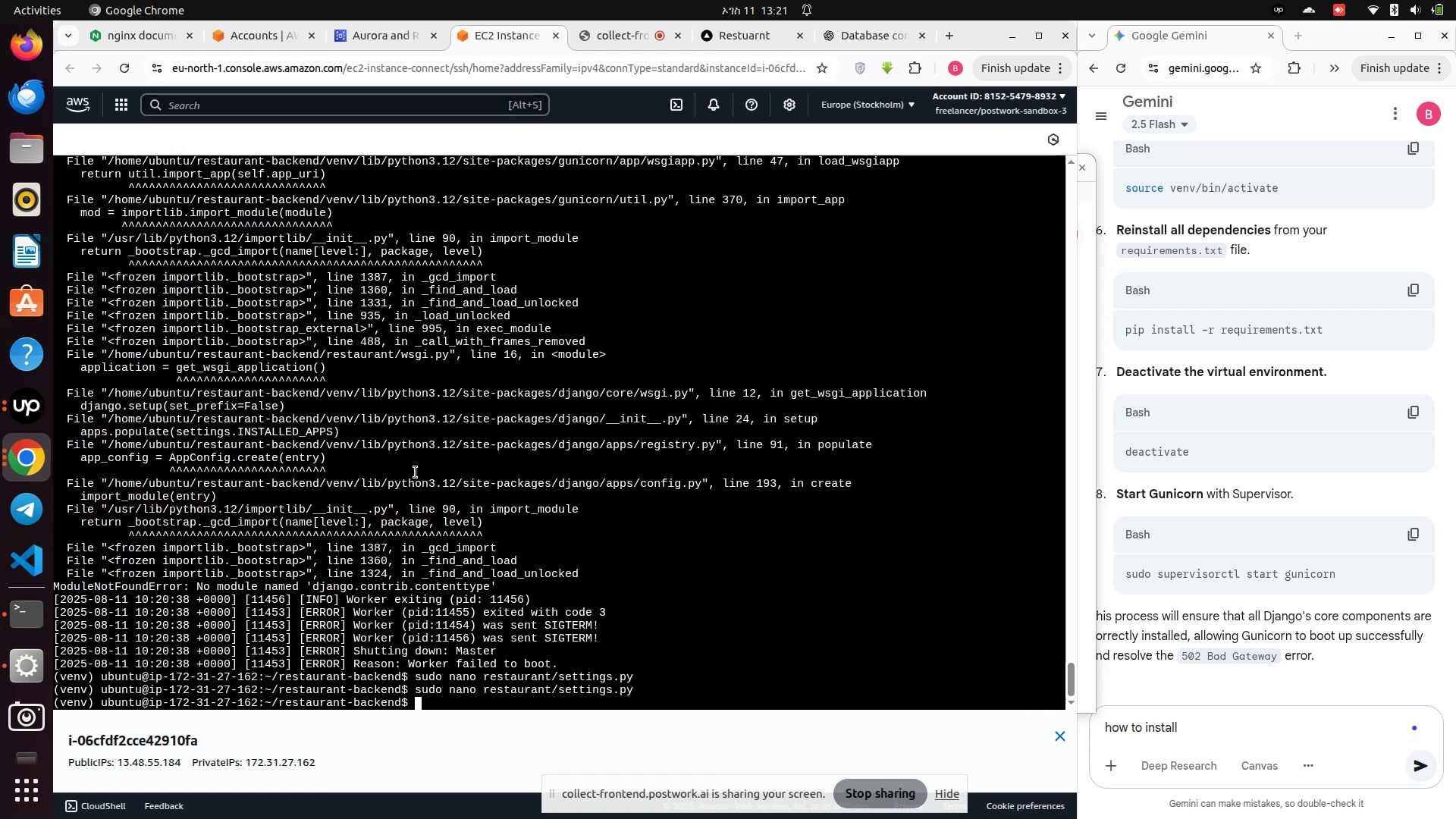 
key(ArrowUp)
 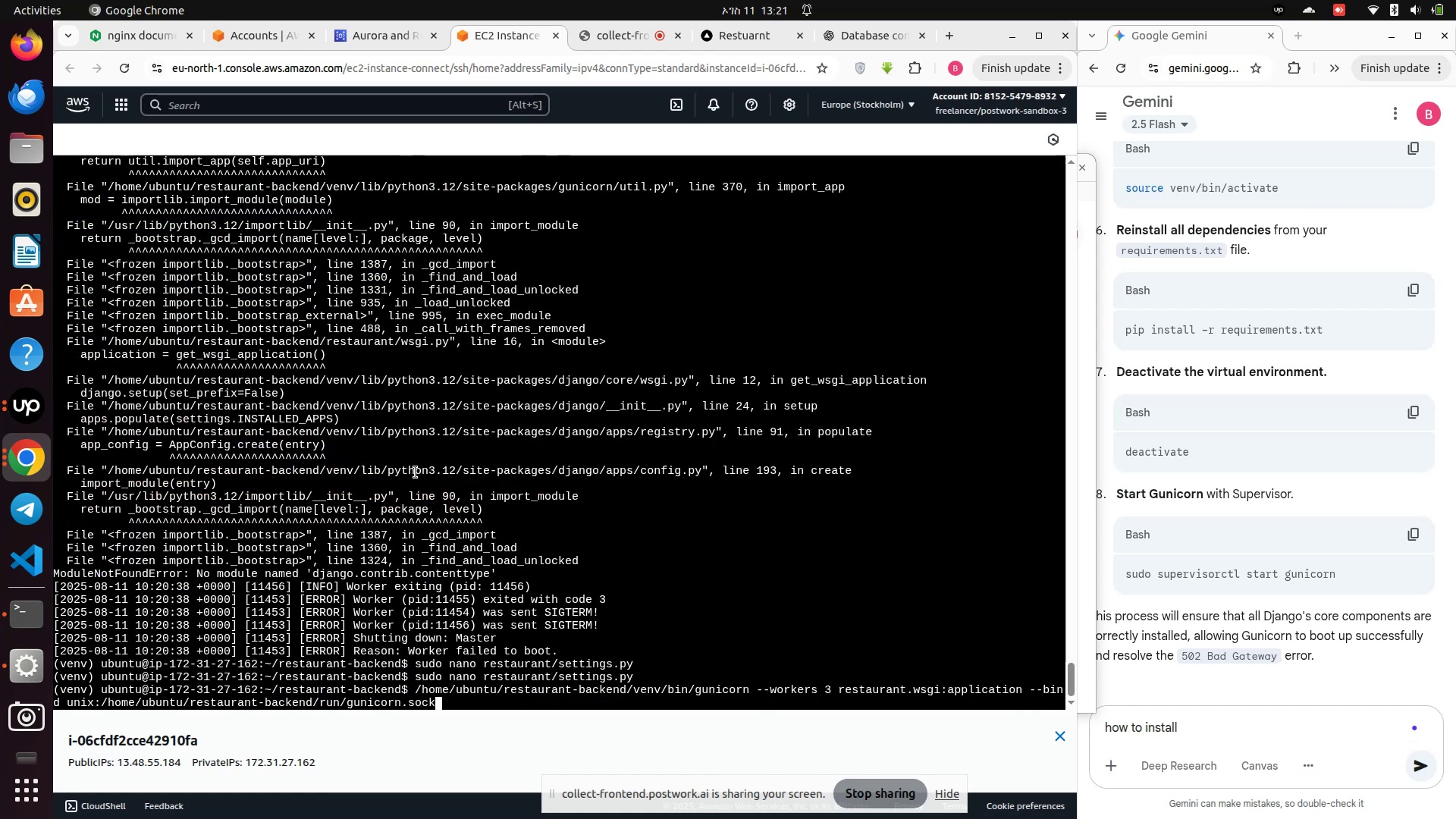 
key(Enter)
 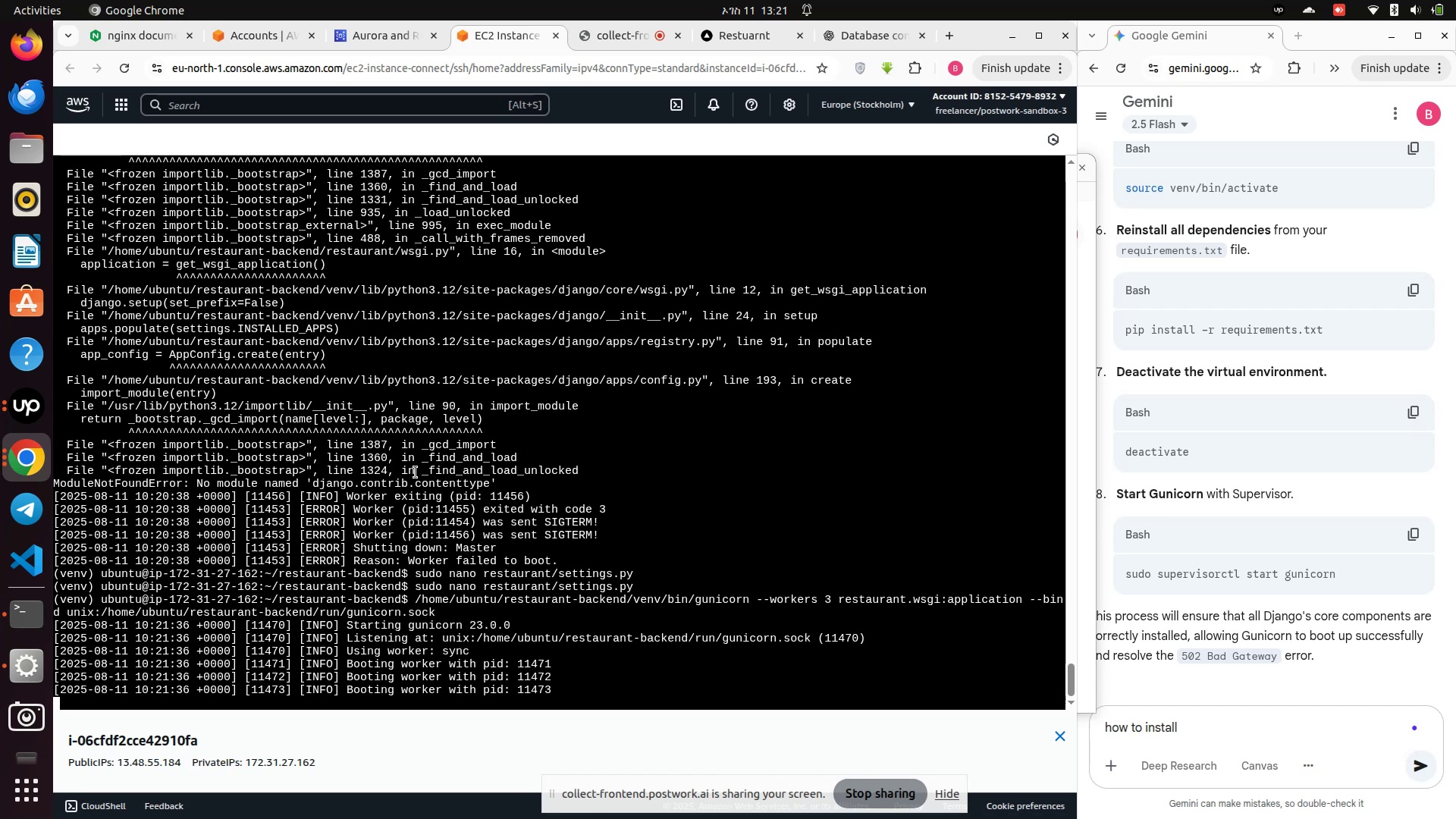 
wait(8.95)
 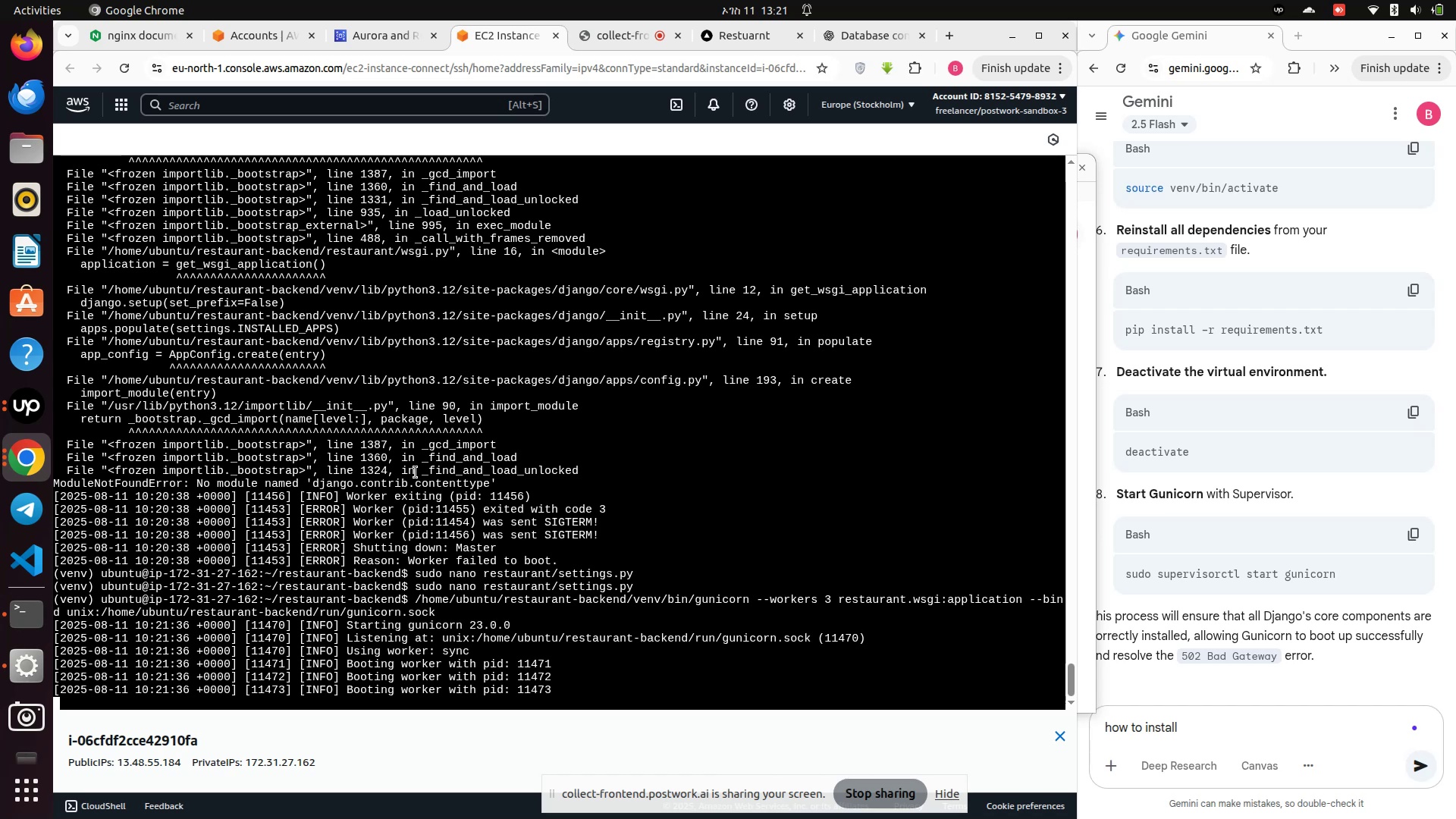 
left_click([736, 42])
 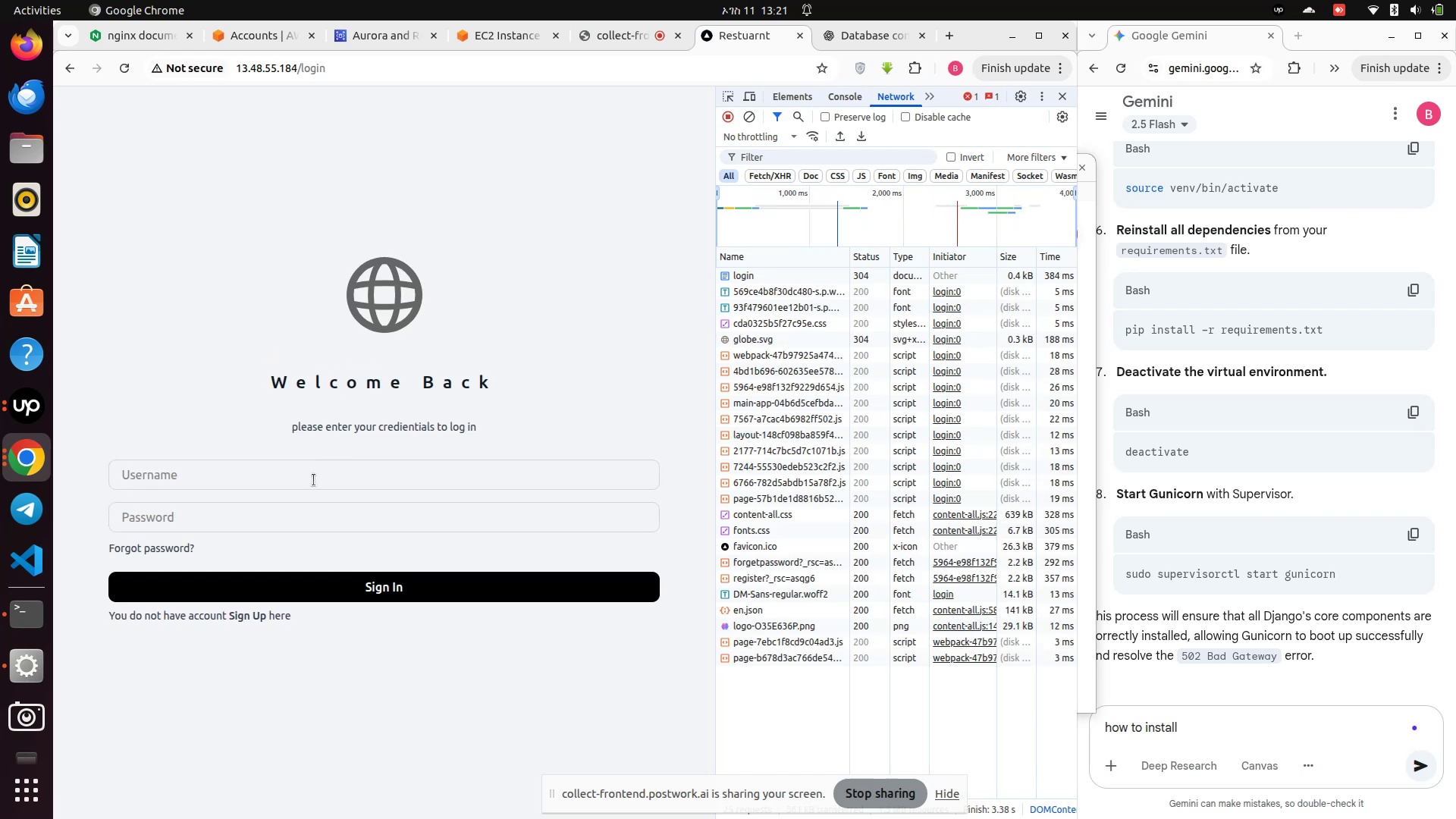 
wait(7.08)
 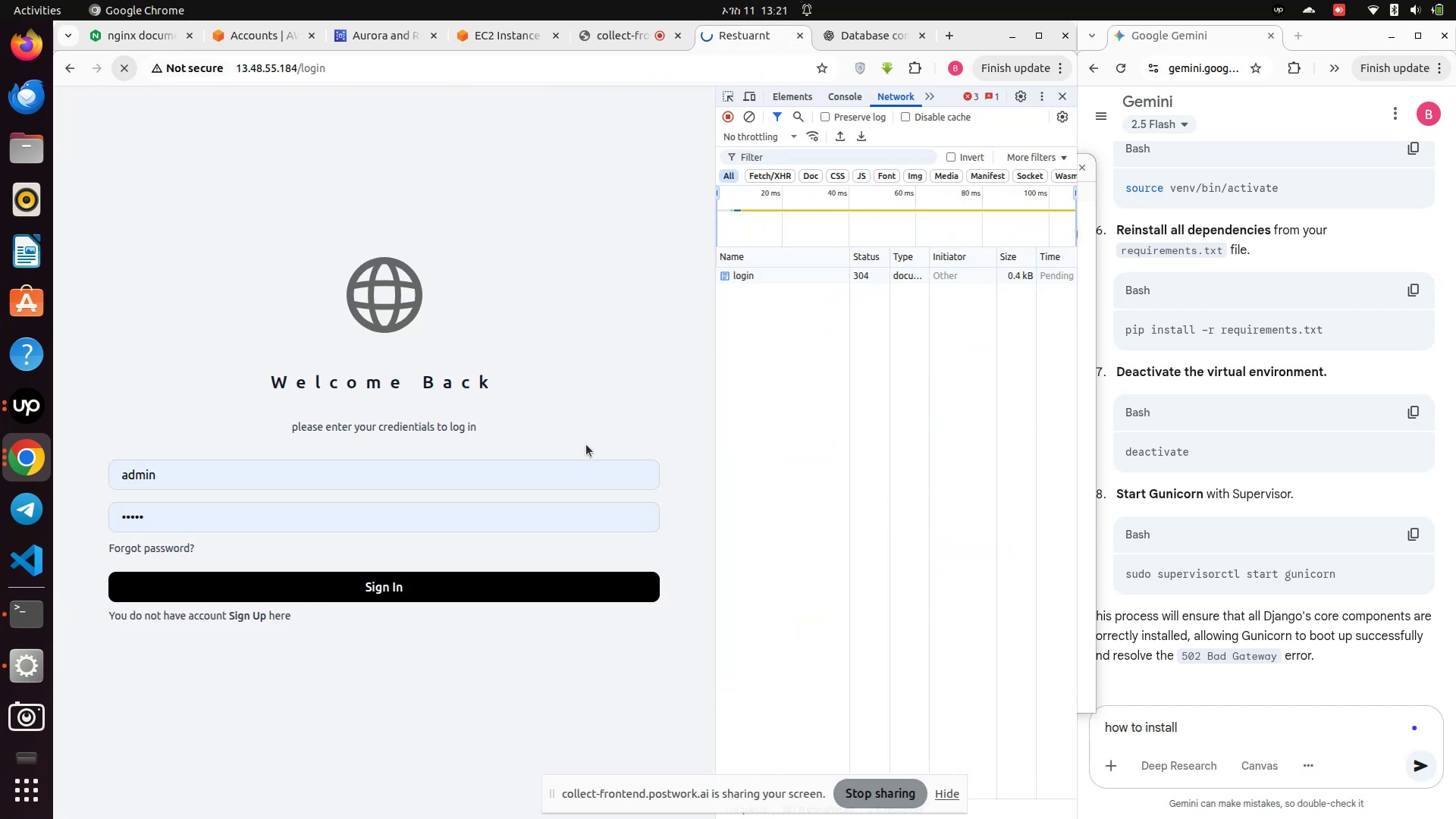 
left_click([312, 477])
 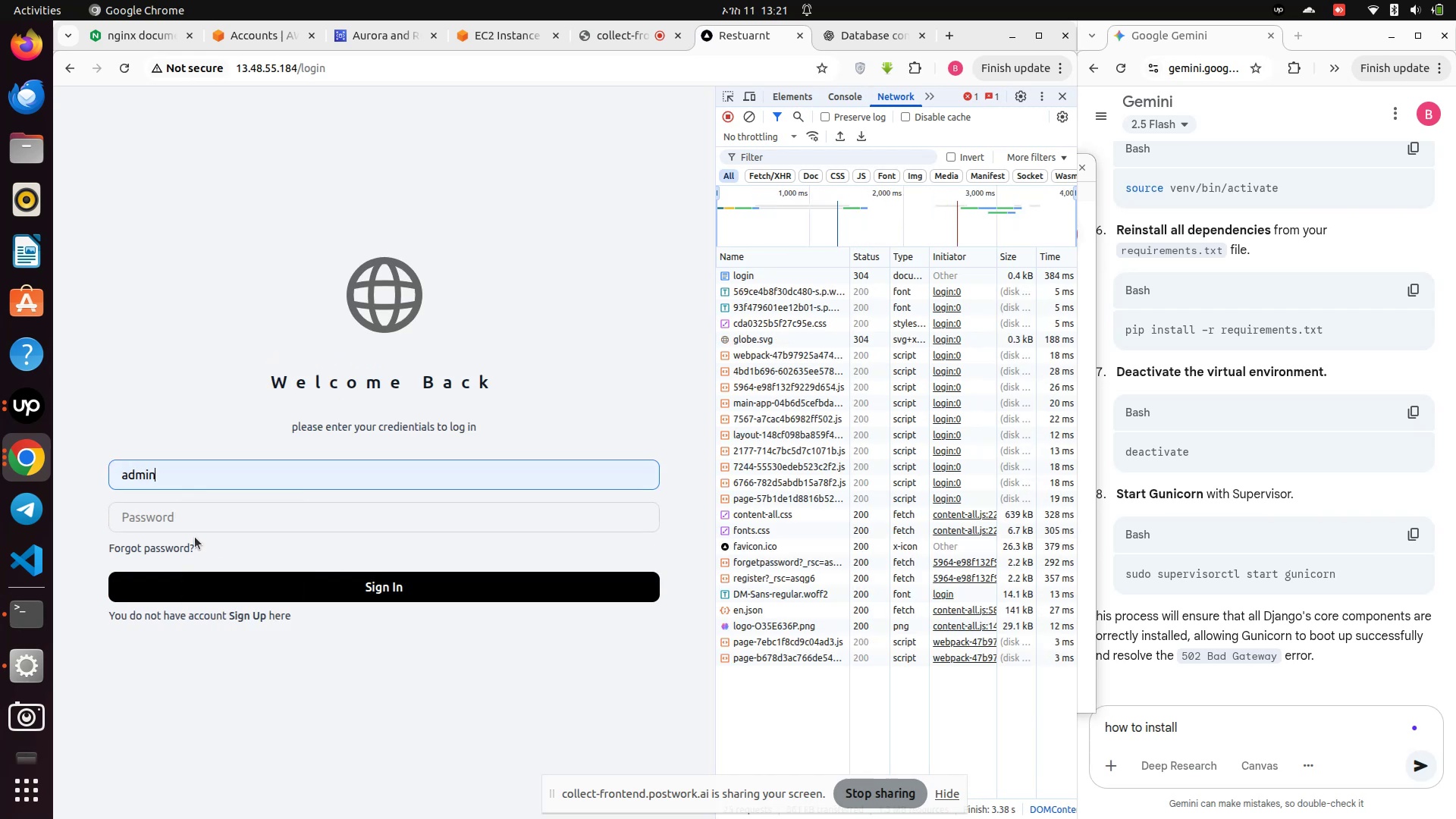 
left_click([190, 527])
 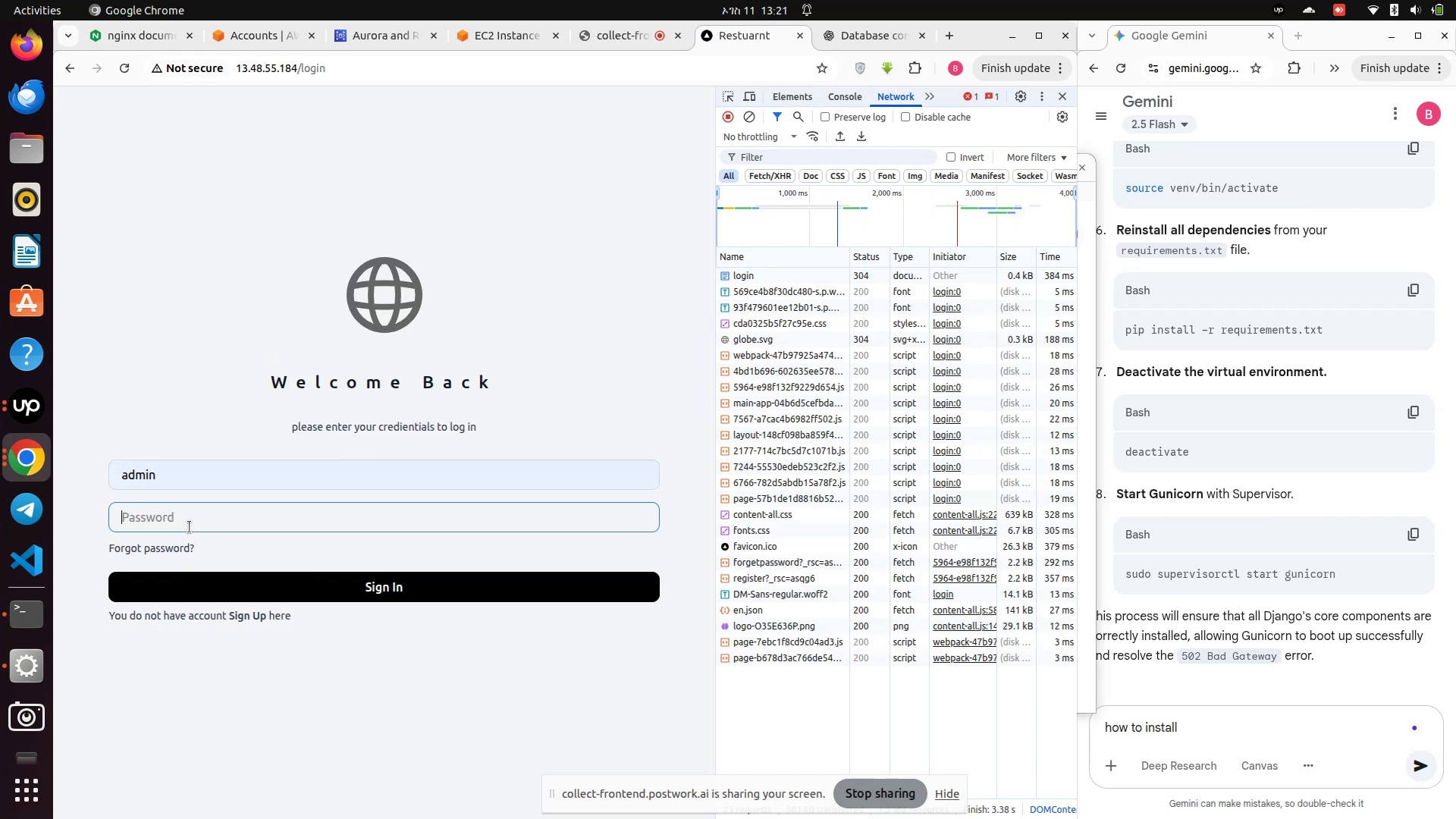 
type(admin)
 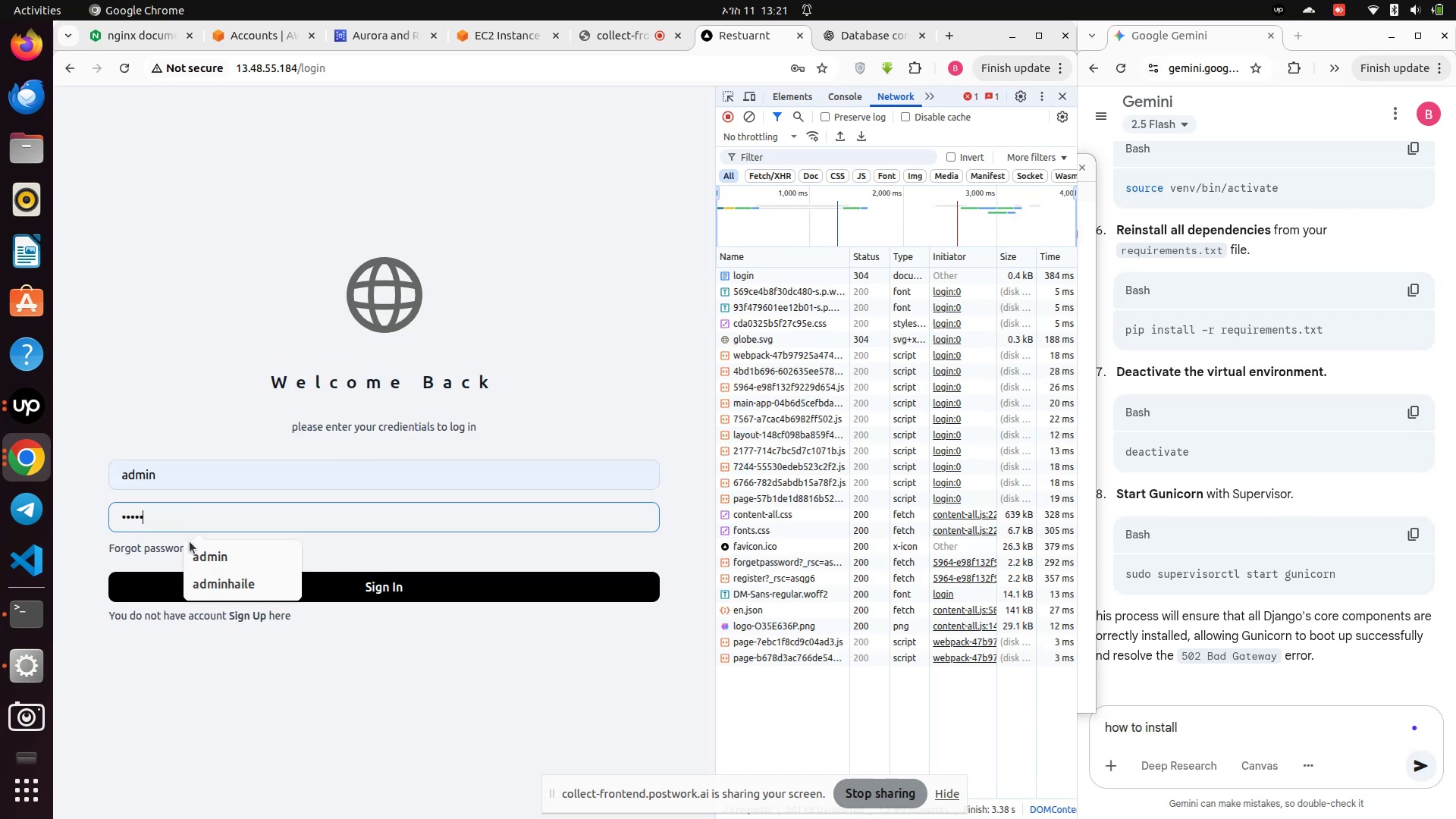 
left_click([215, 556])
 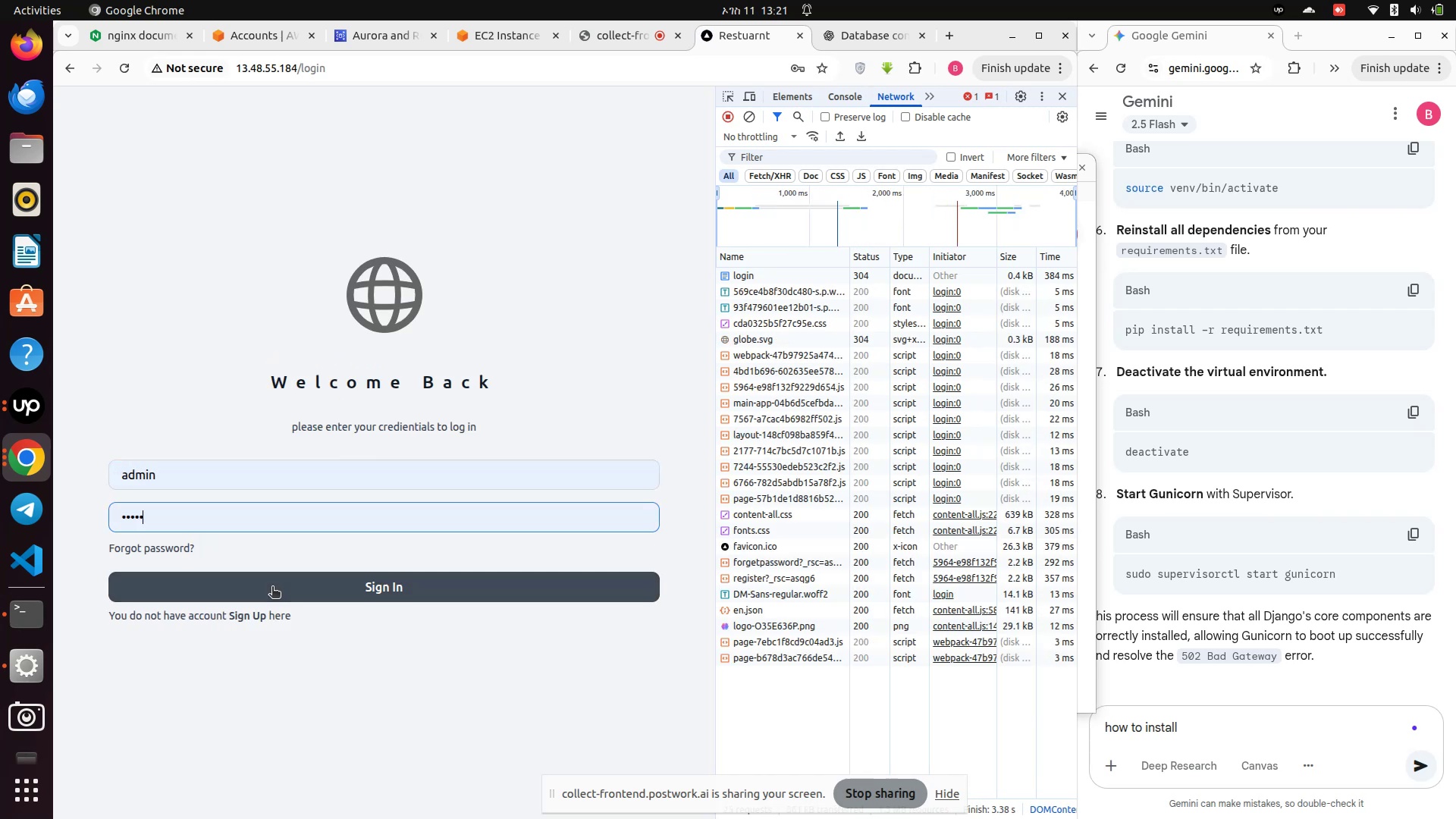 
left_click([274, 590])
 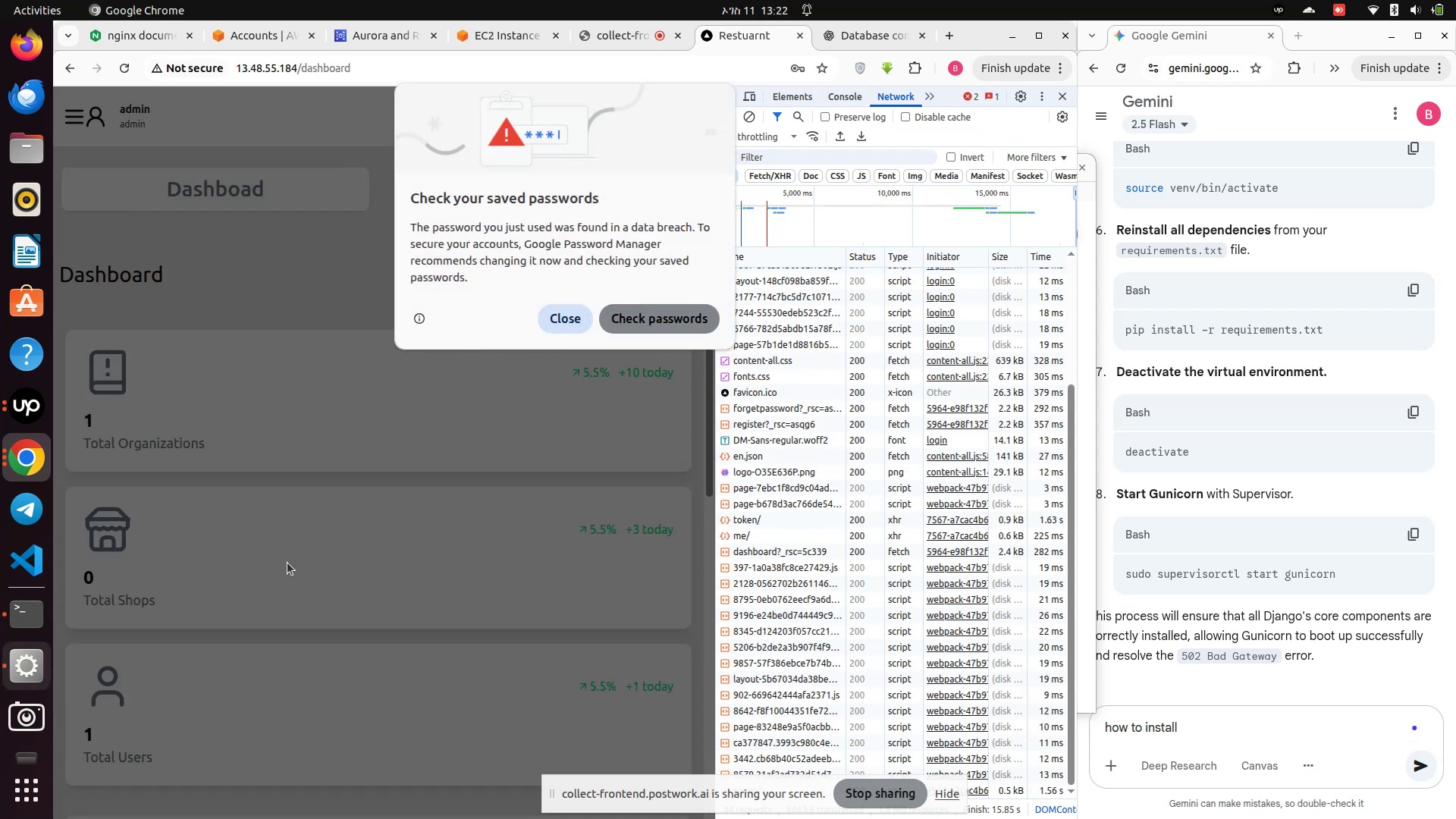 
wait(5.59)
 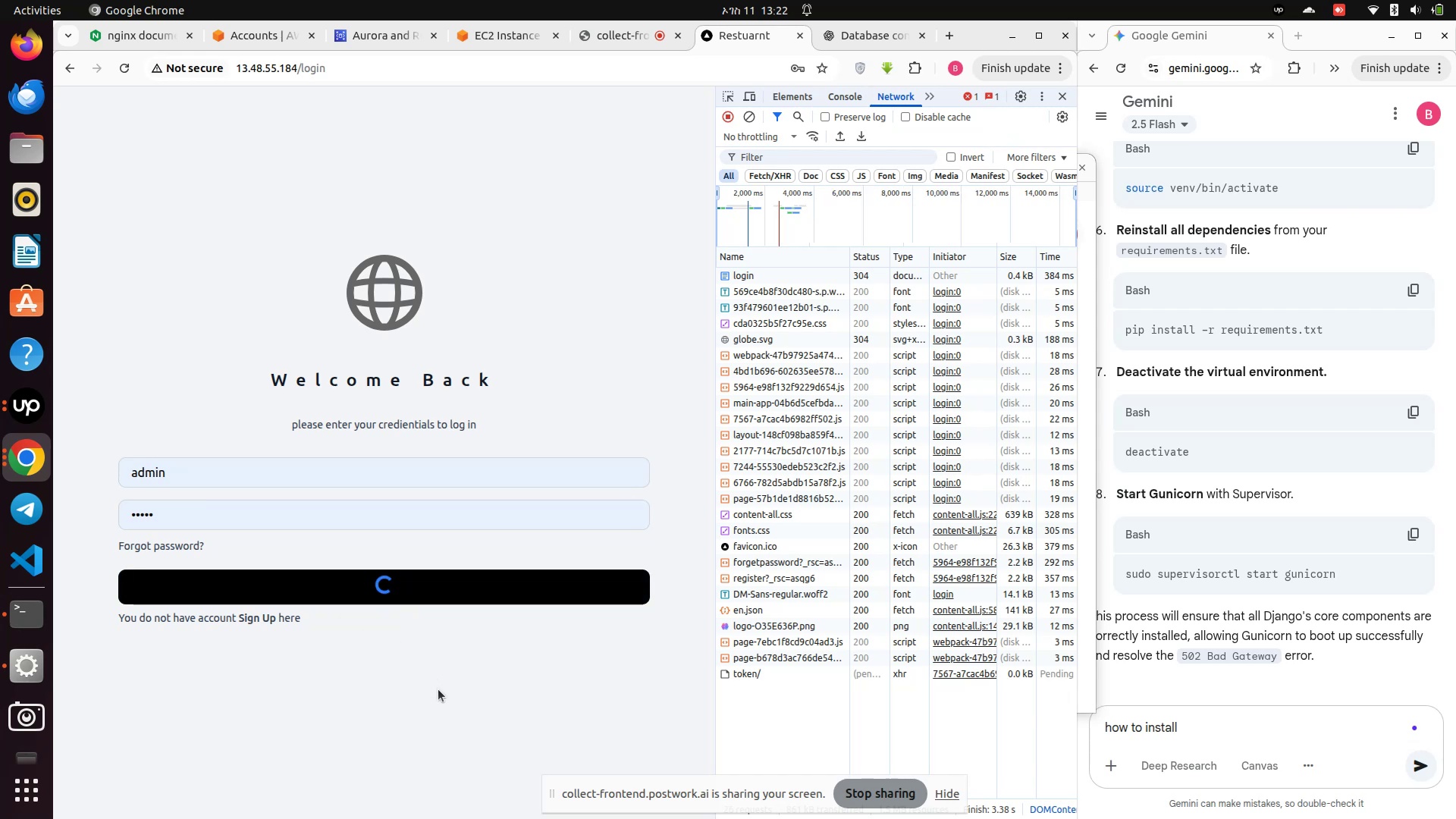 
left_click([560, 325])
 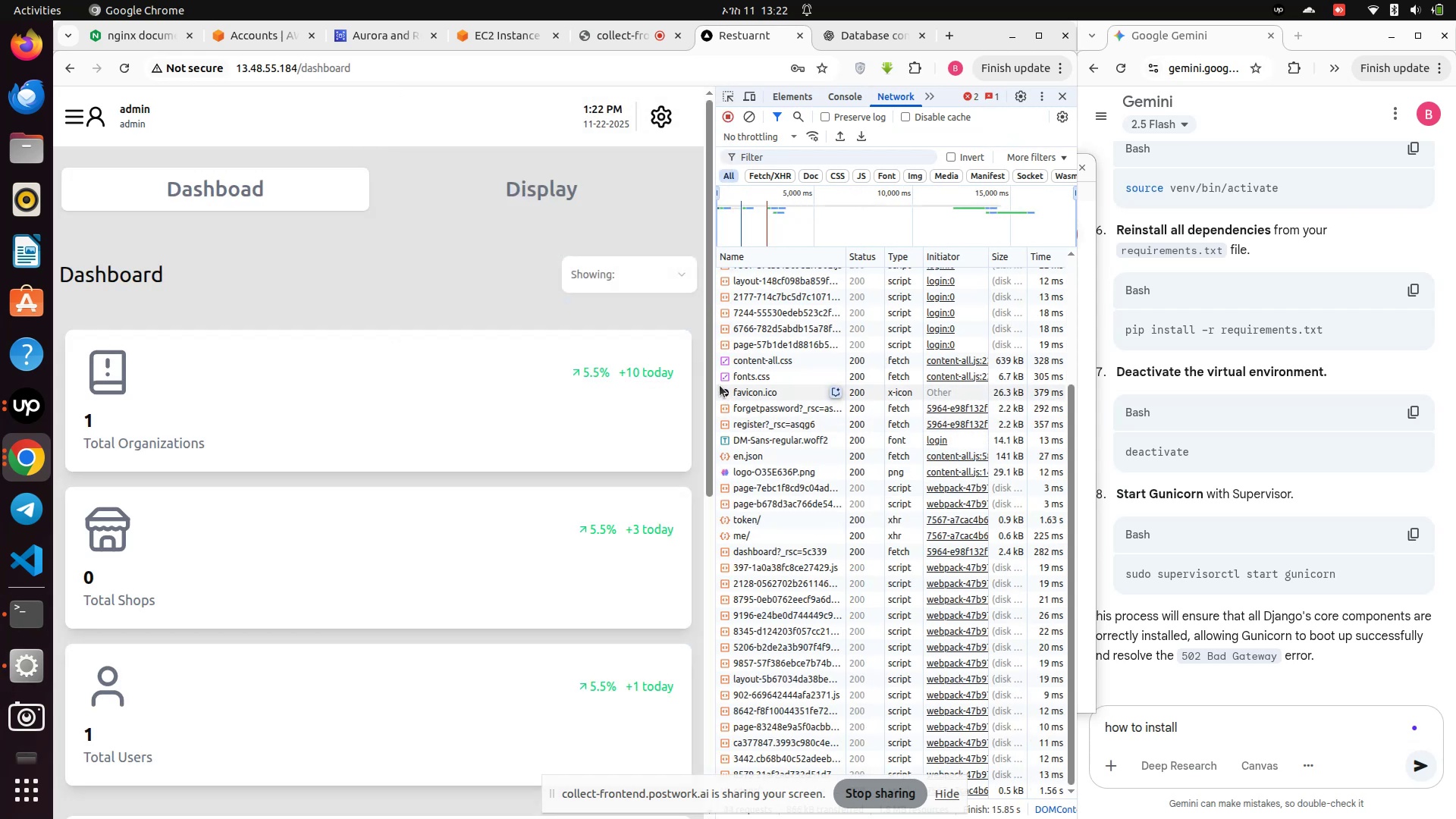 
left_click_drag(start_coordinate=[717, 384], to_coordinate=[1291, 384])
 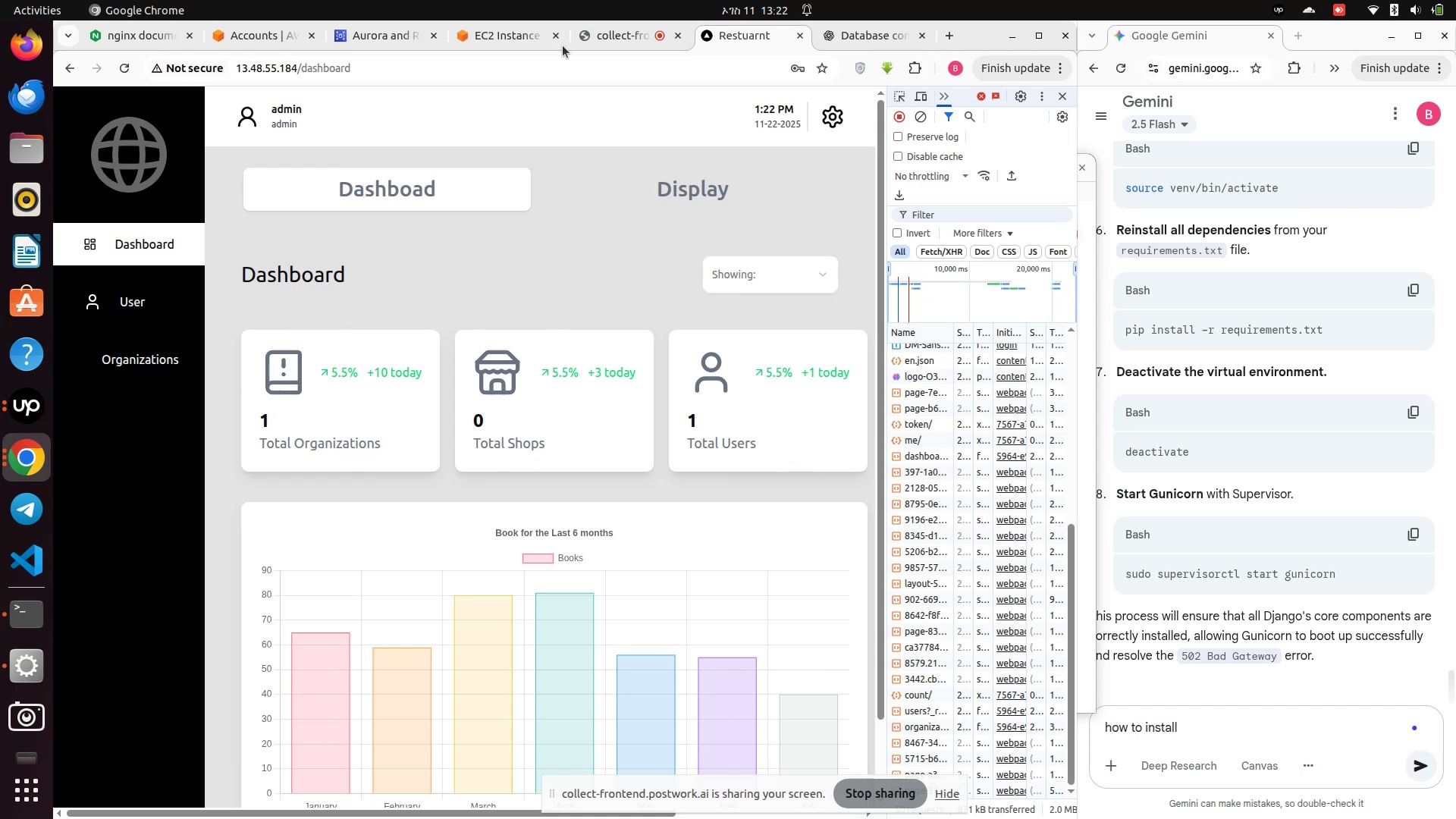 
mouse_move([482, 46])
 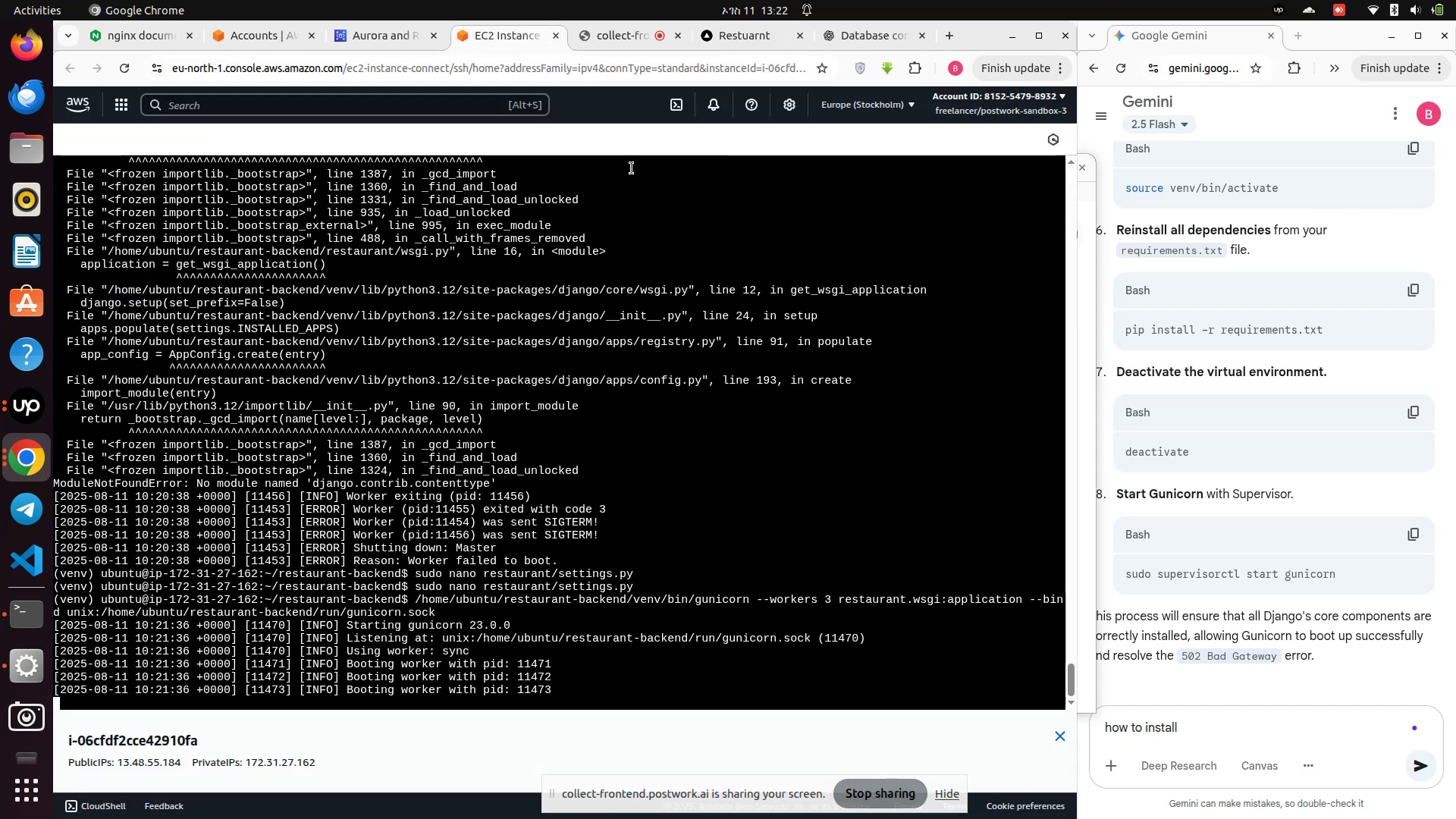 
wait(5.19)
 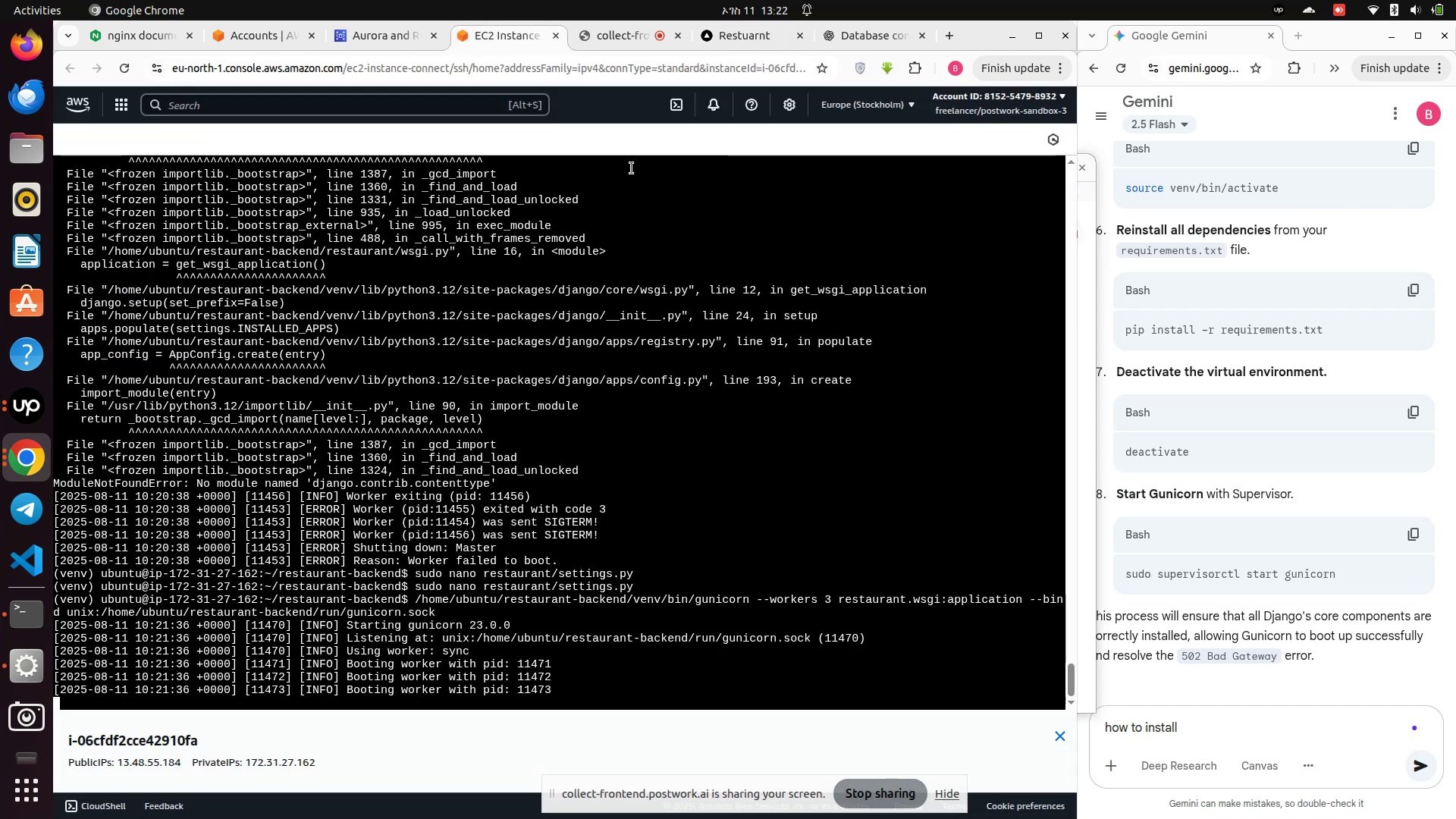 
scroll: coordinate [580, 388], scroll_direction: down, amount: 3.0
 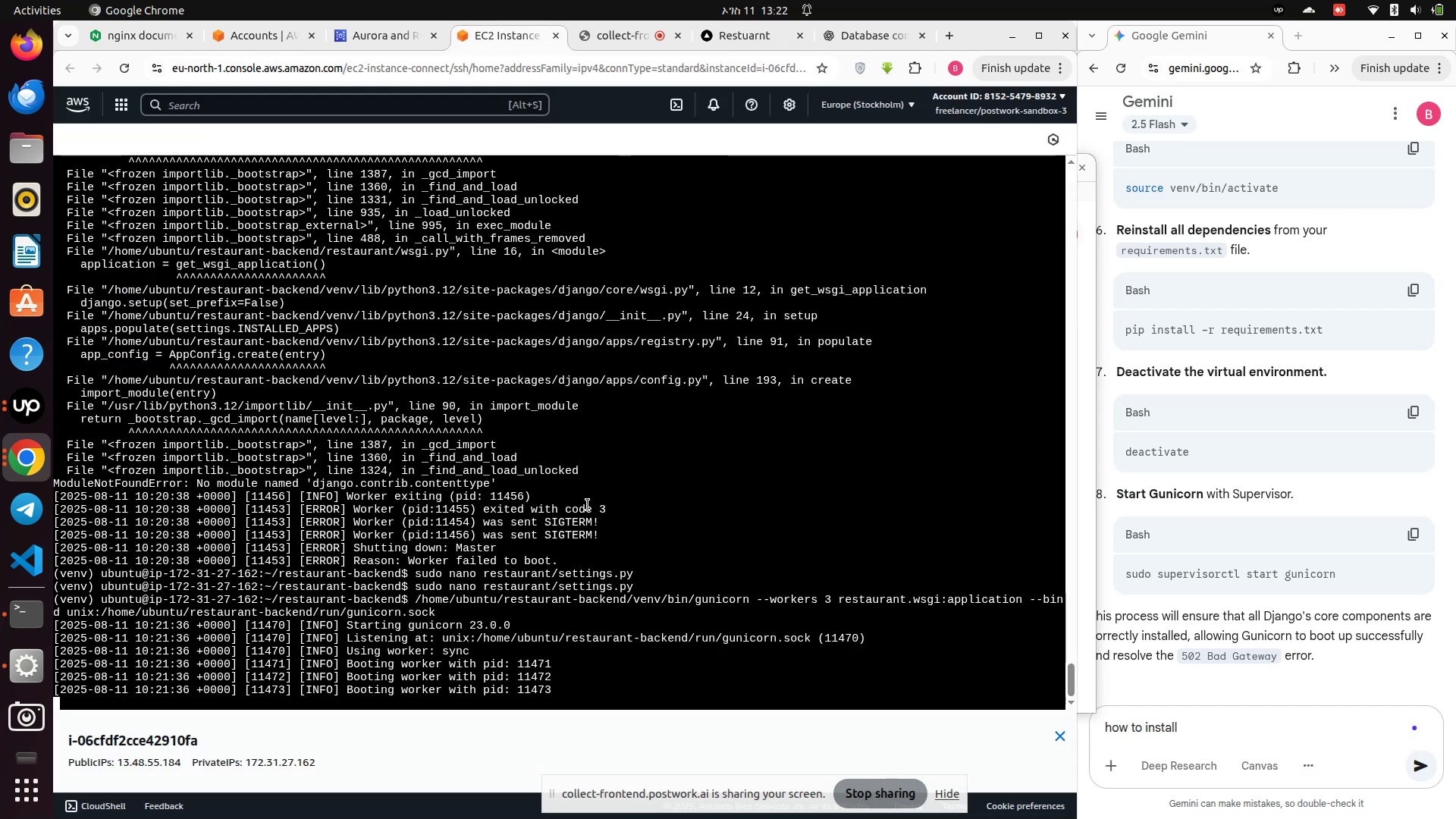 
scroll: coordinate [588, 505], scroll_direction: up, amount: 1.0
 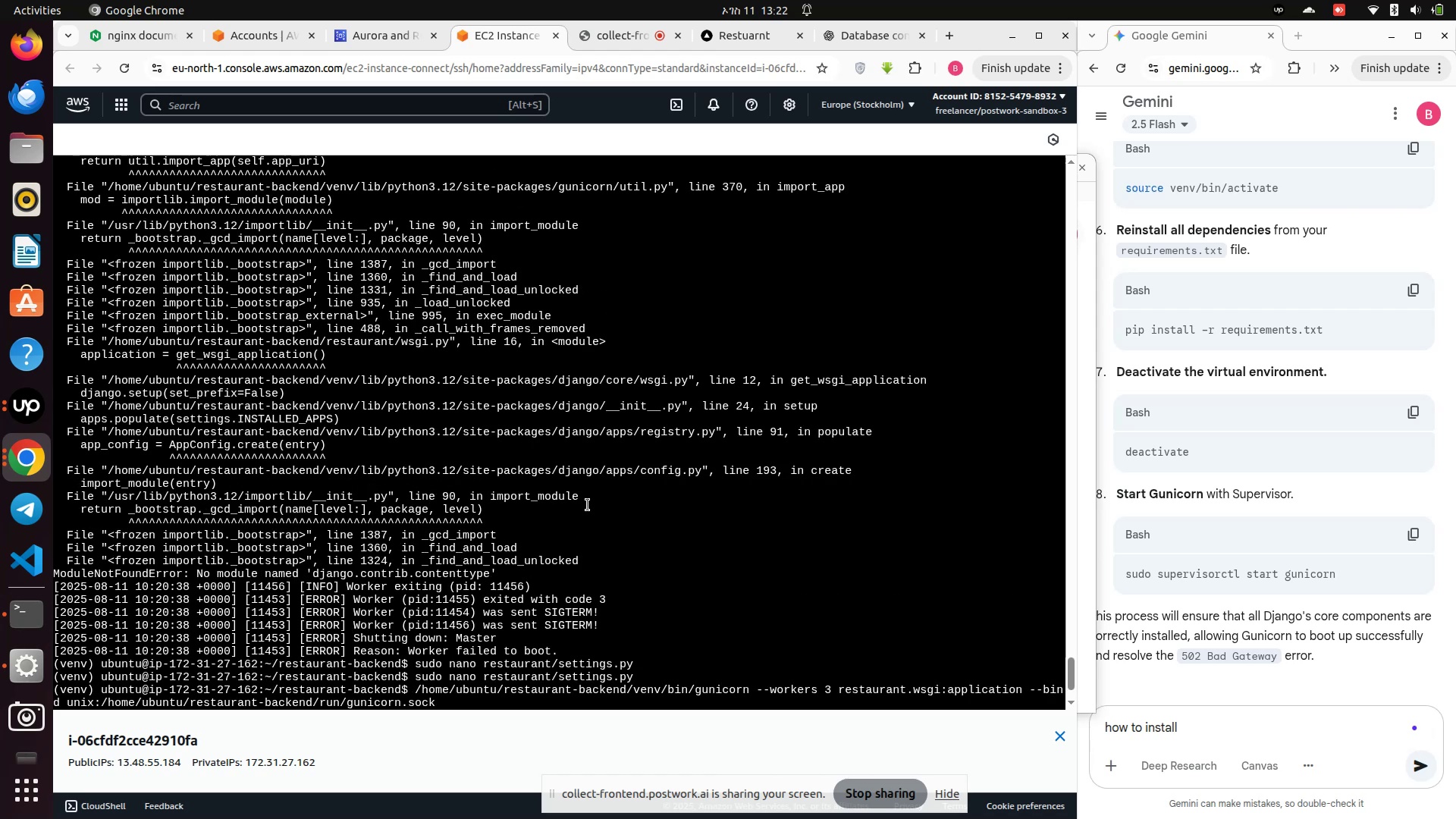 
scroll: coordinate [589, 505], scroll_direction: down, amount: 3.0
 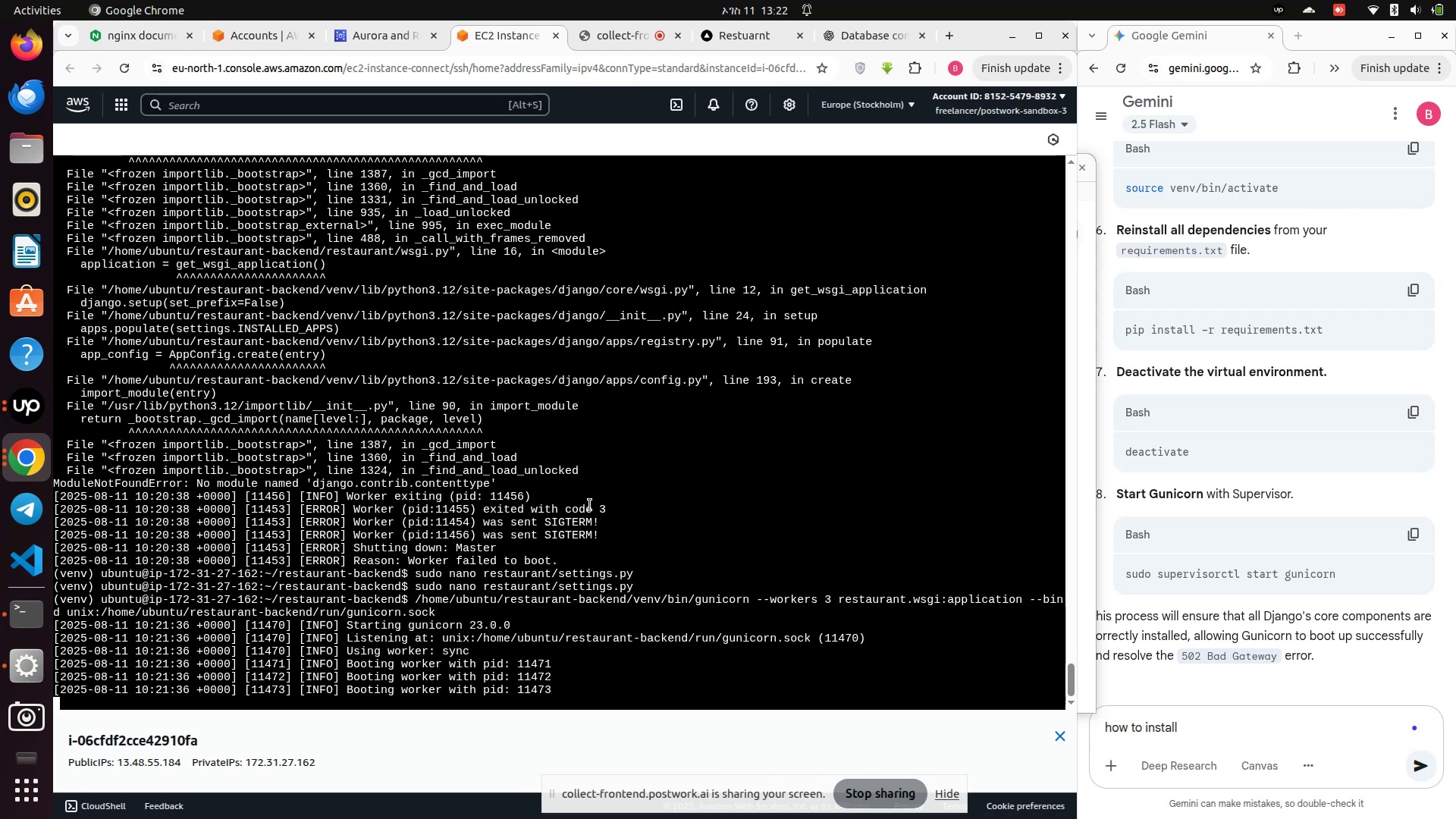 
wait(9.2)
 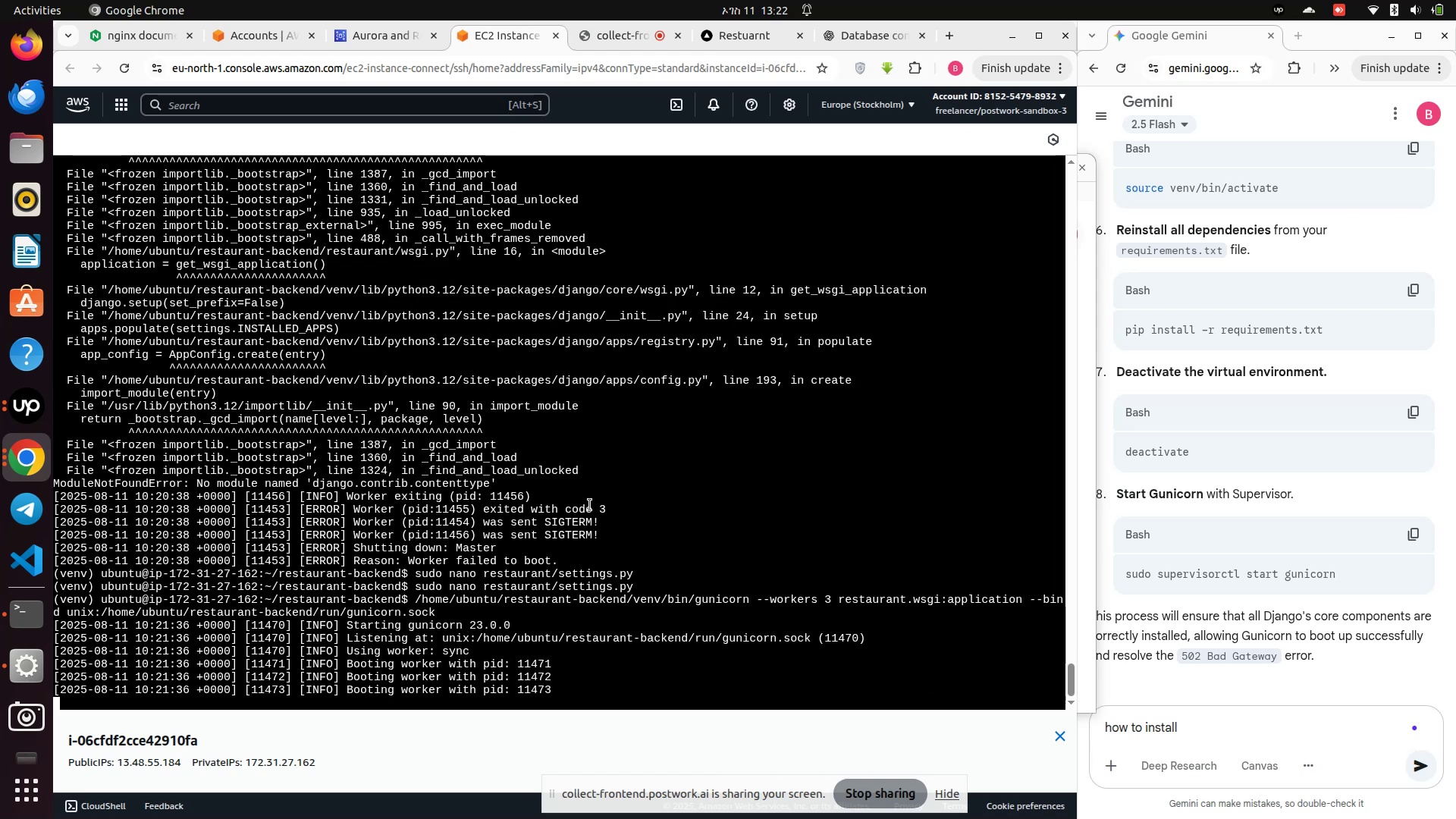 
left_click([165, 305])
 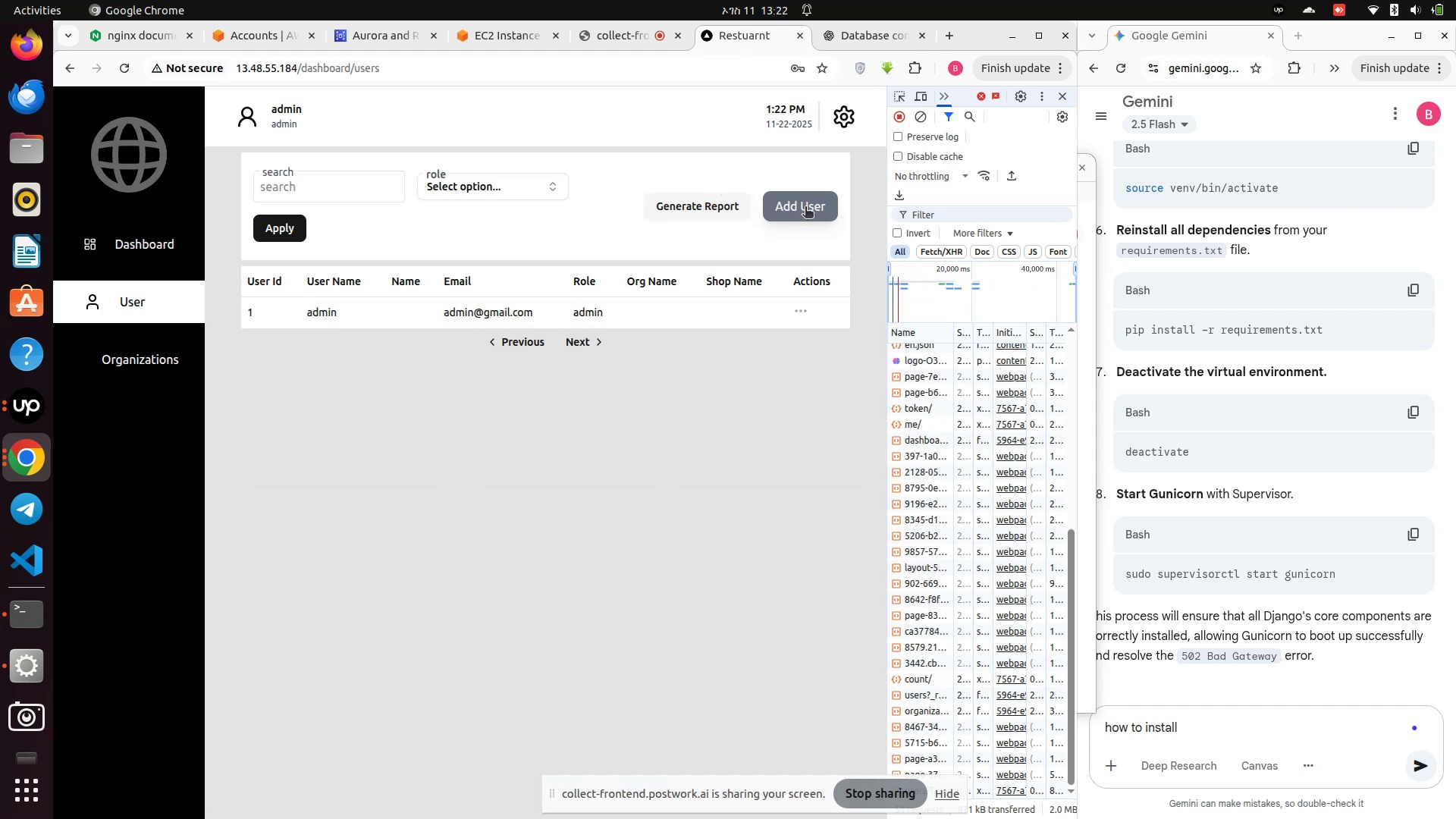 
left_click([805, 208])
 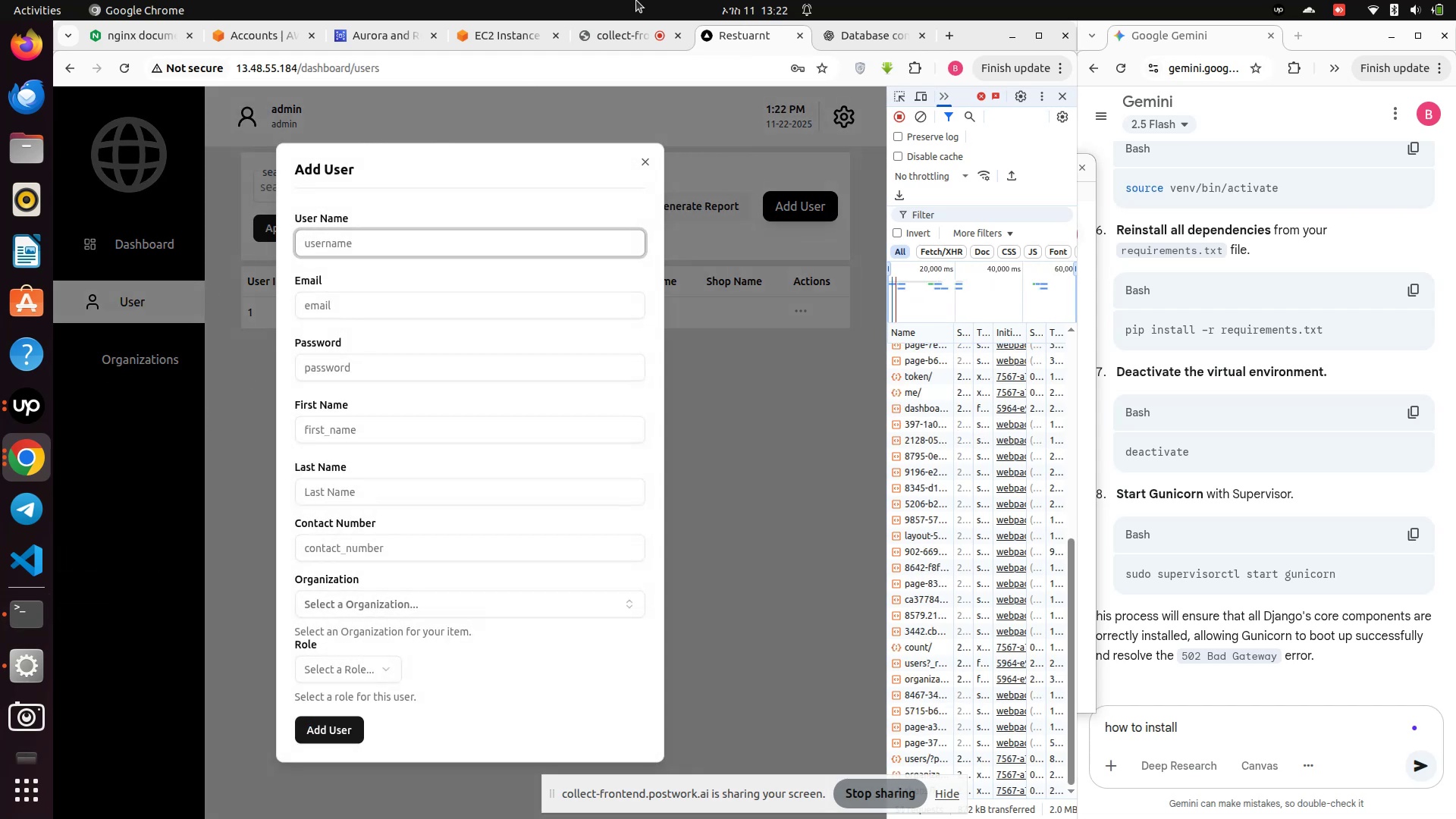 
left_click([486, 39])
 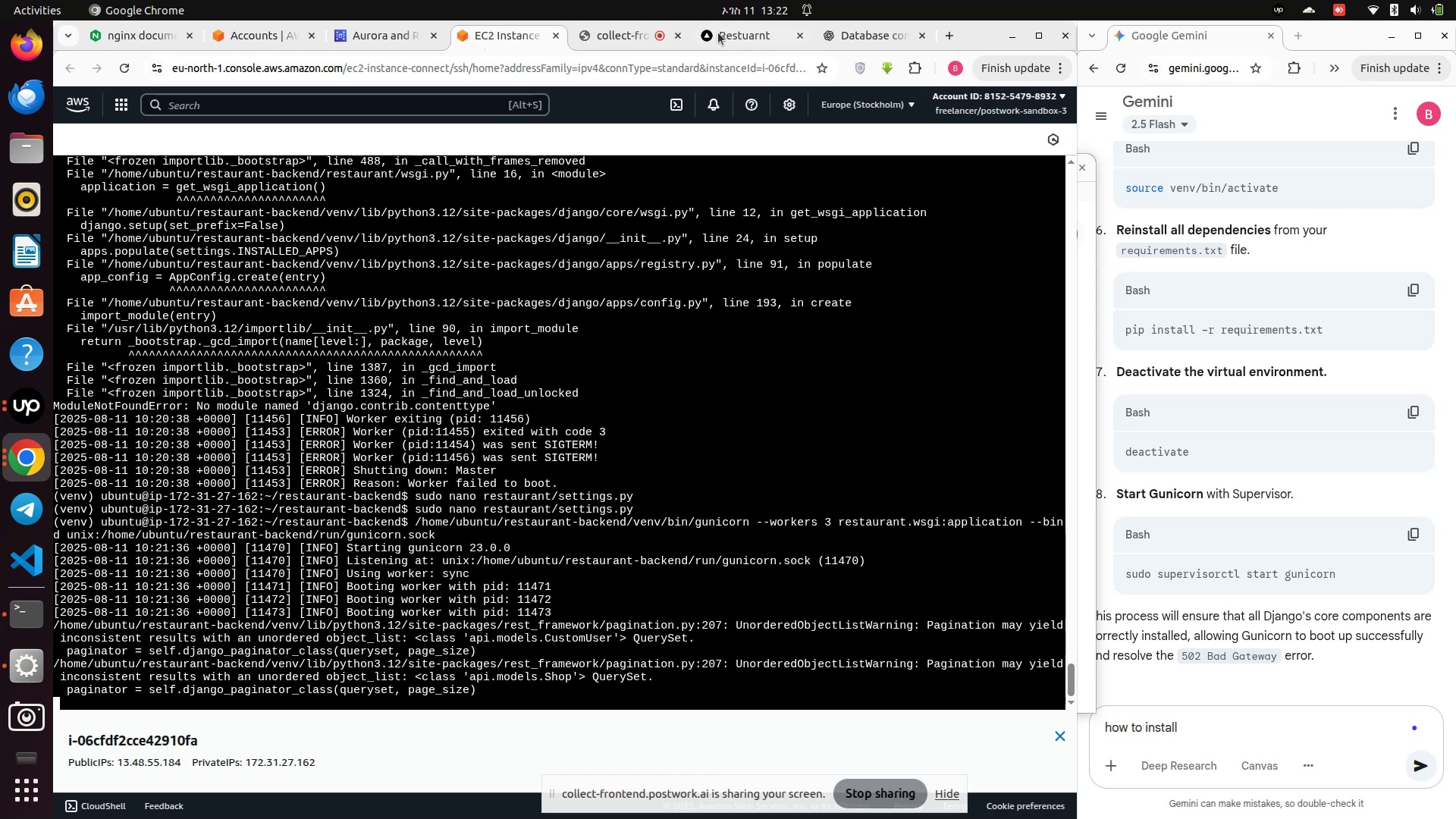 
wait(7.48)
 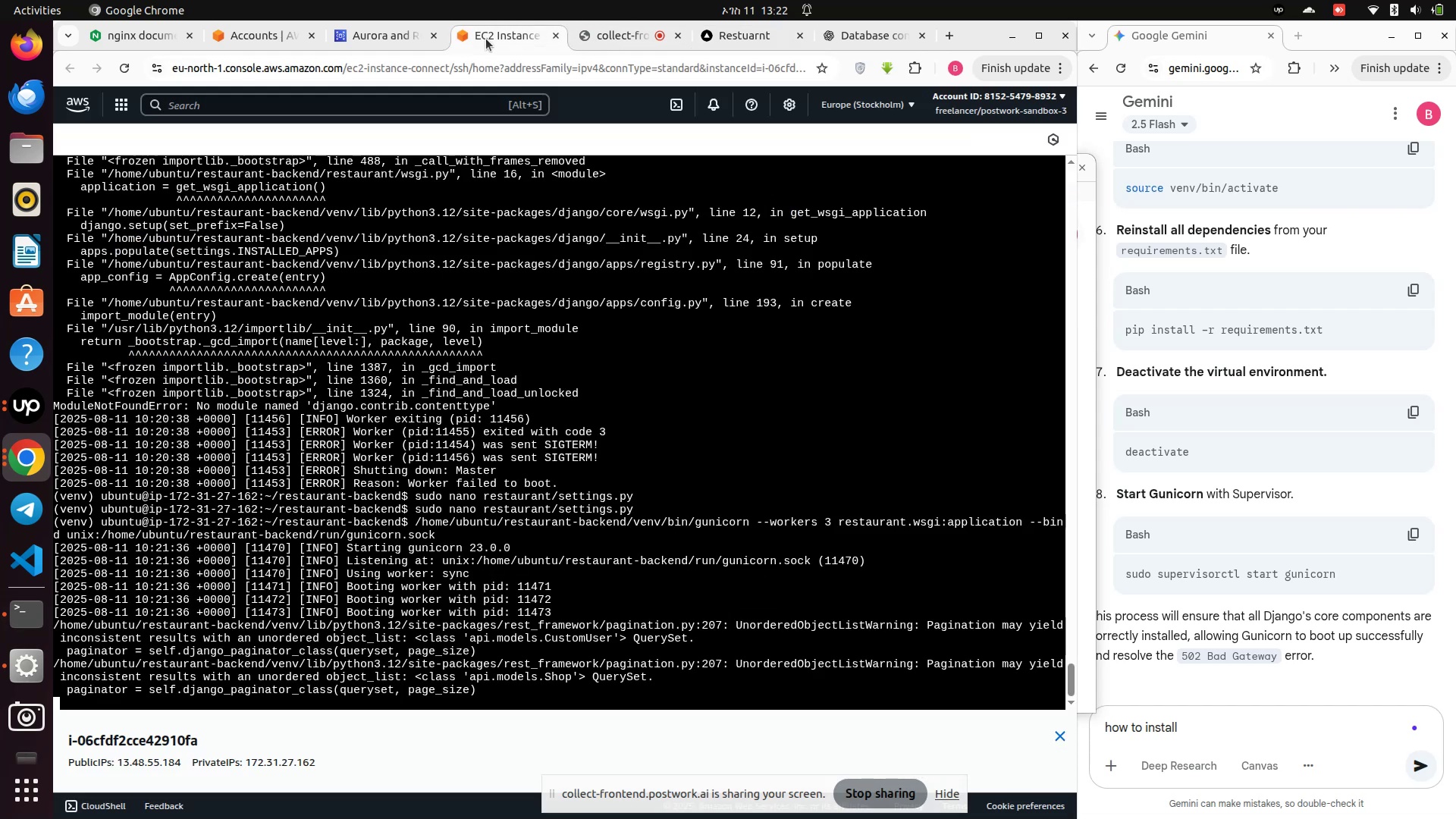 
left_click([381, 253])
 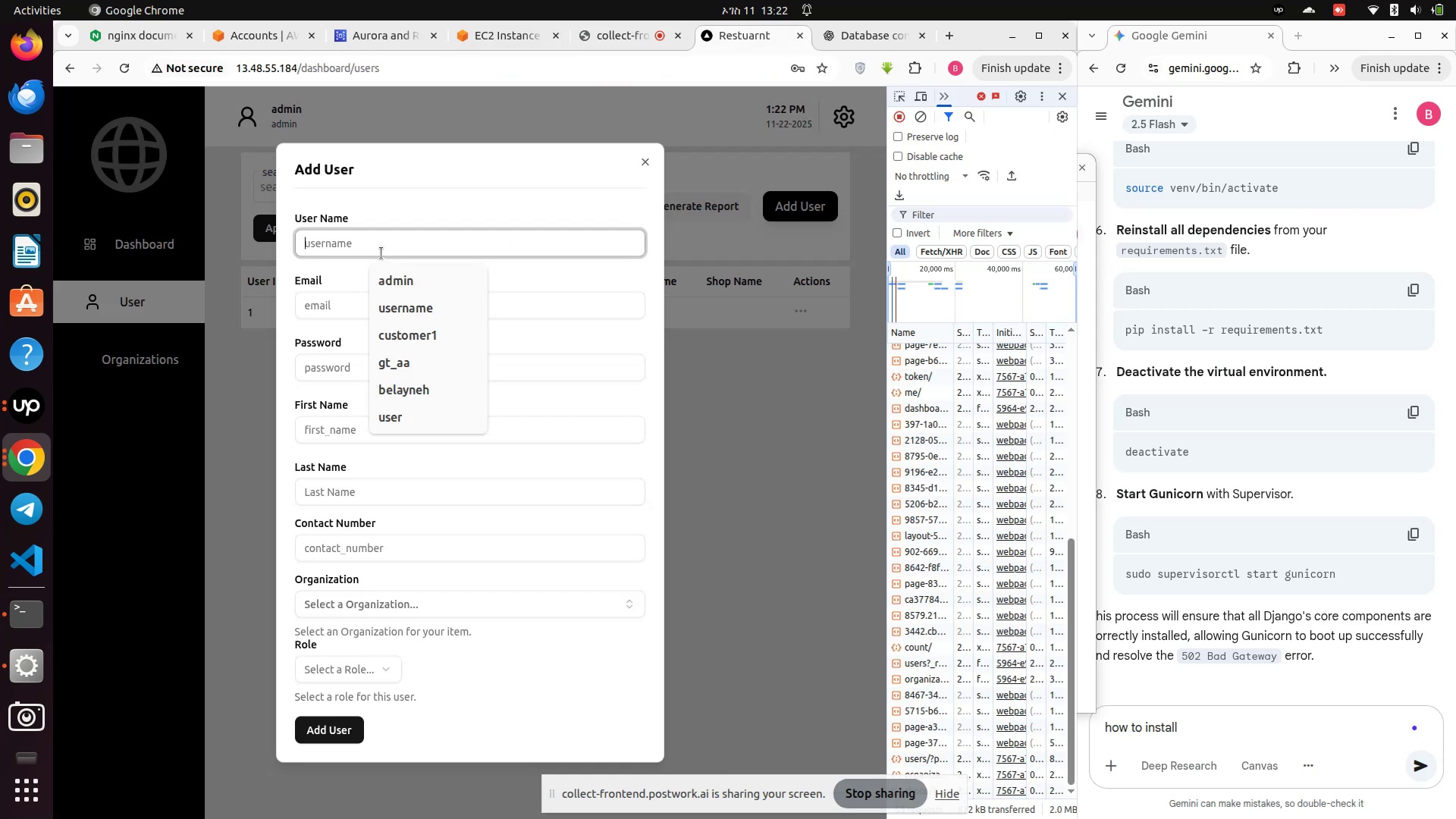 
type(gt_)
 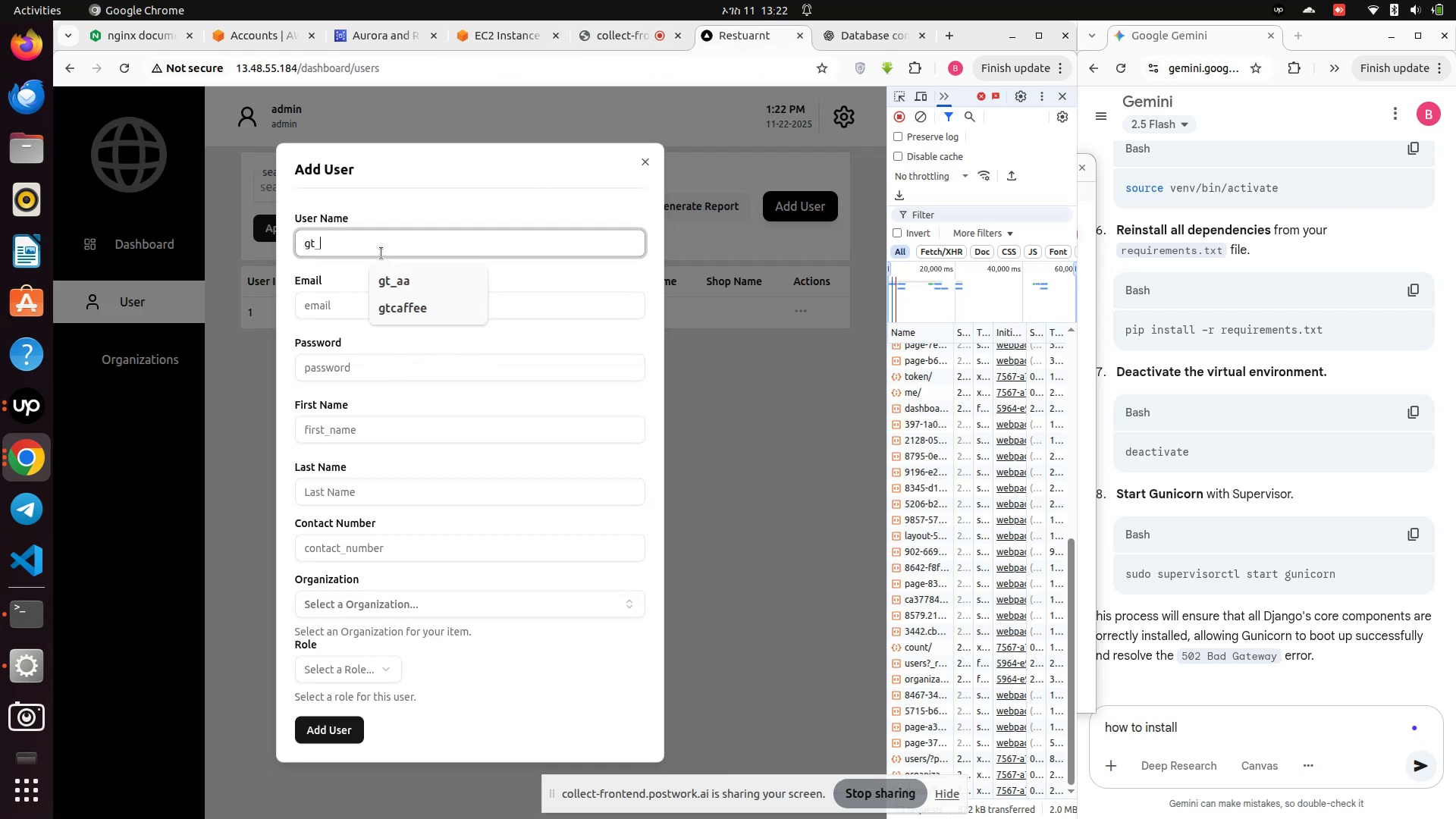 
type(org)
 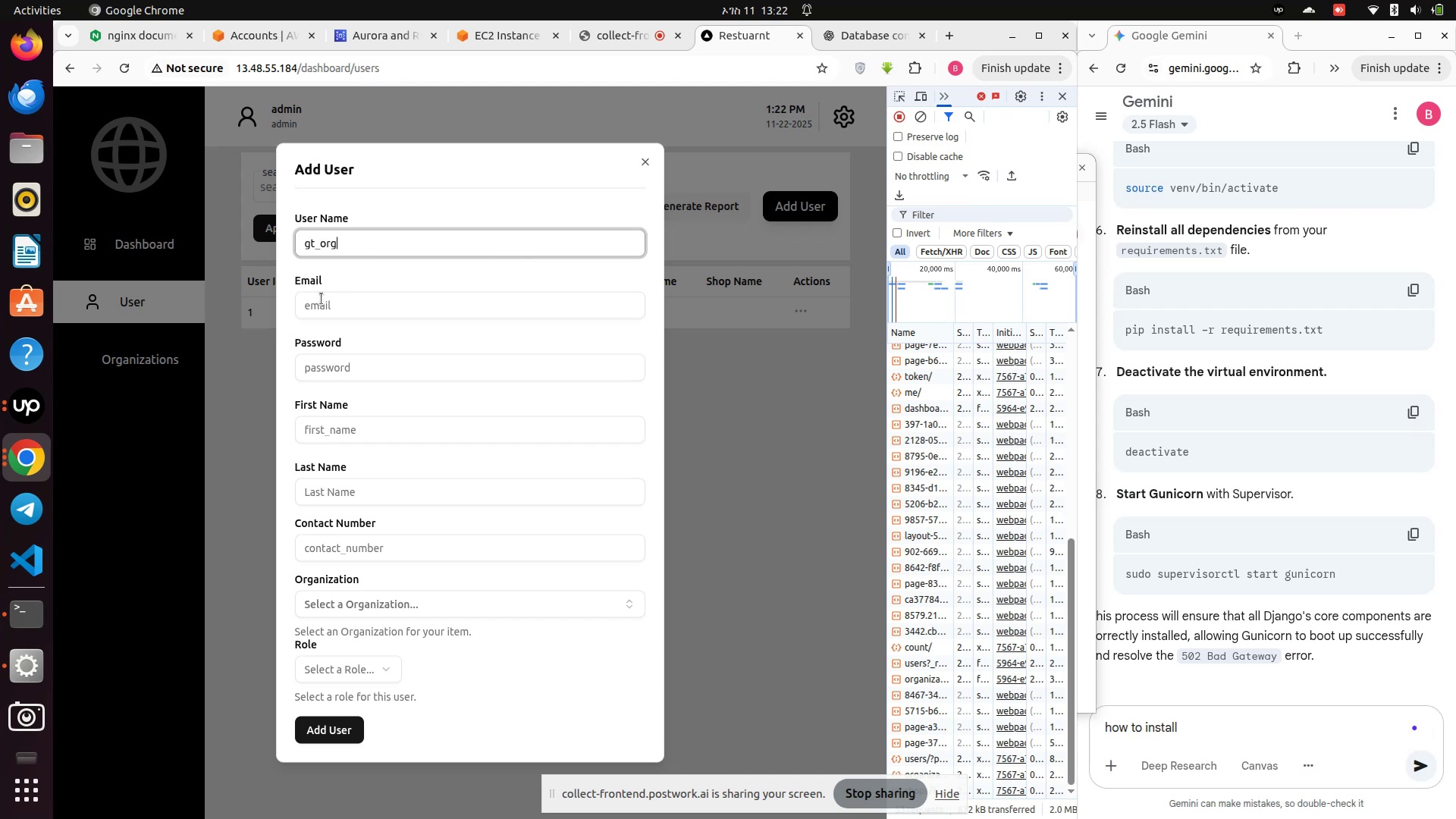 
left_click([318, 309])
 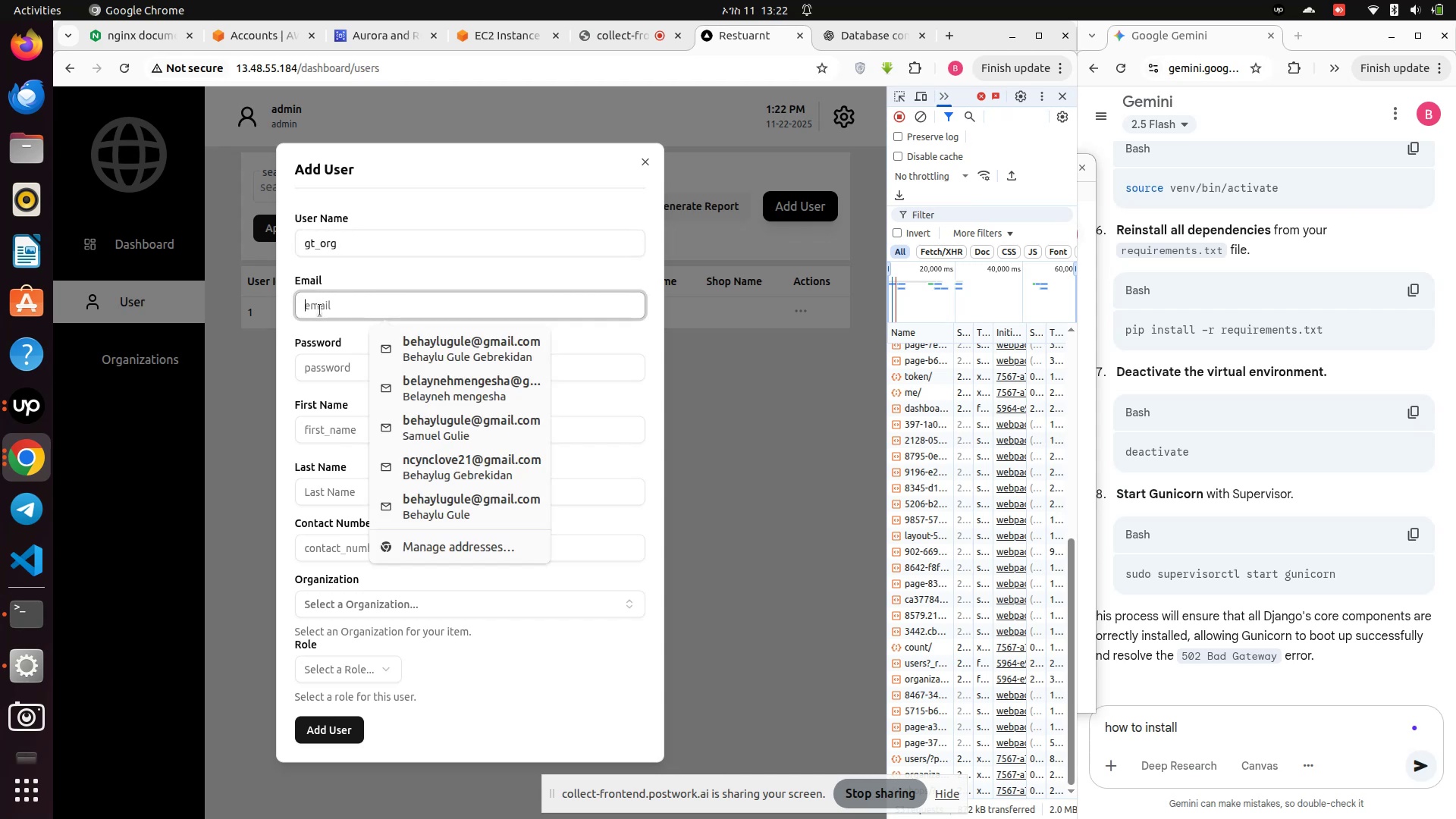 
type(gt_org@gmail.com)
 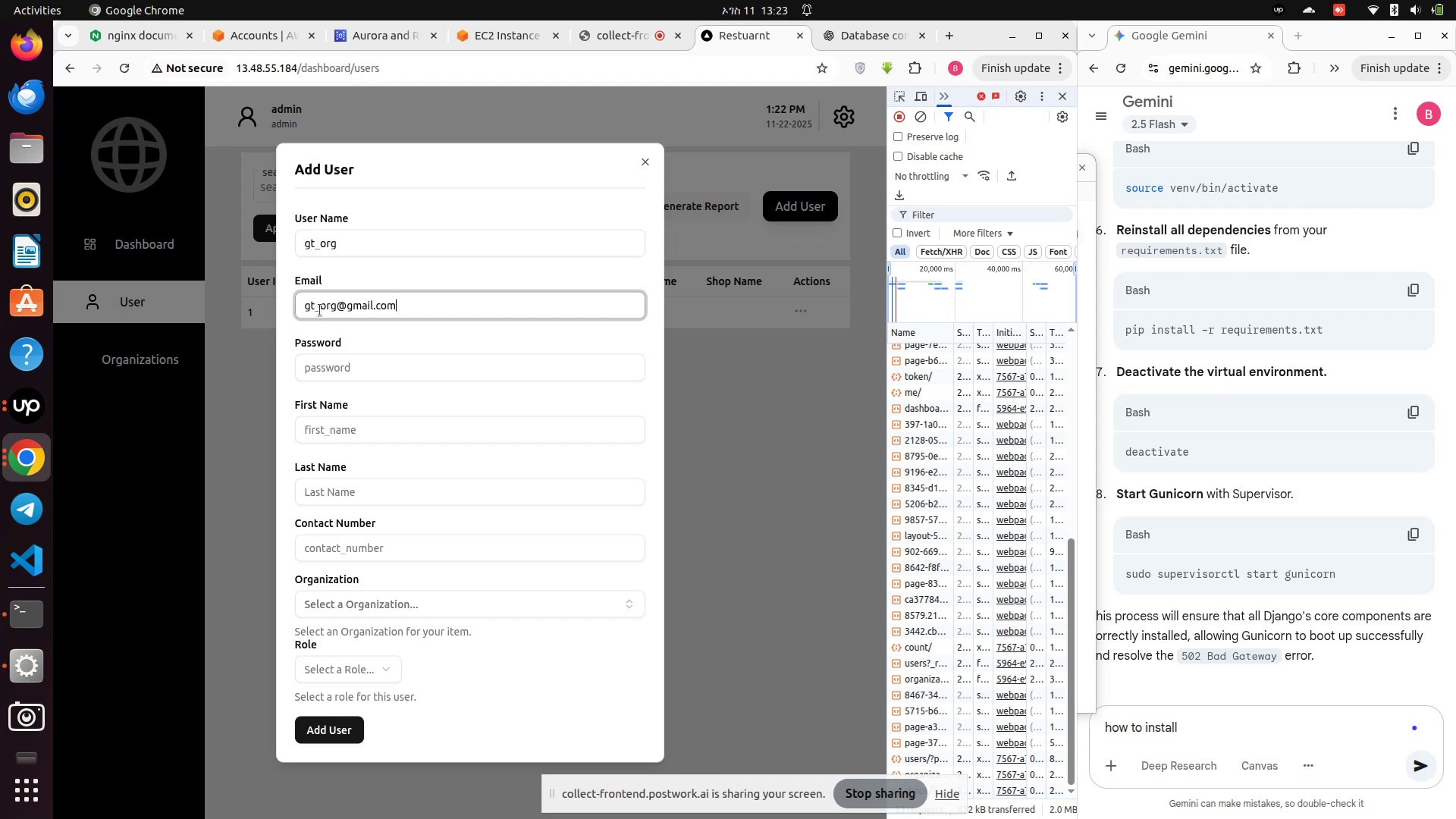 
left_click([332, 369])
 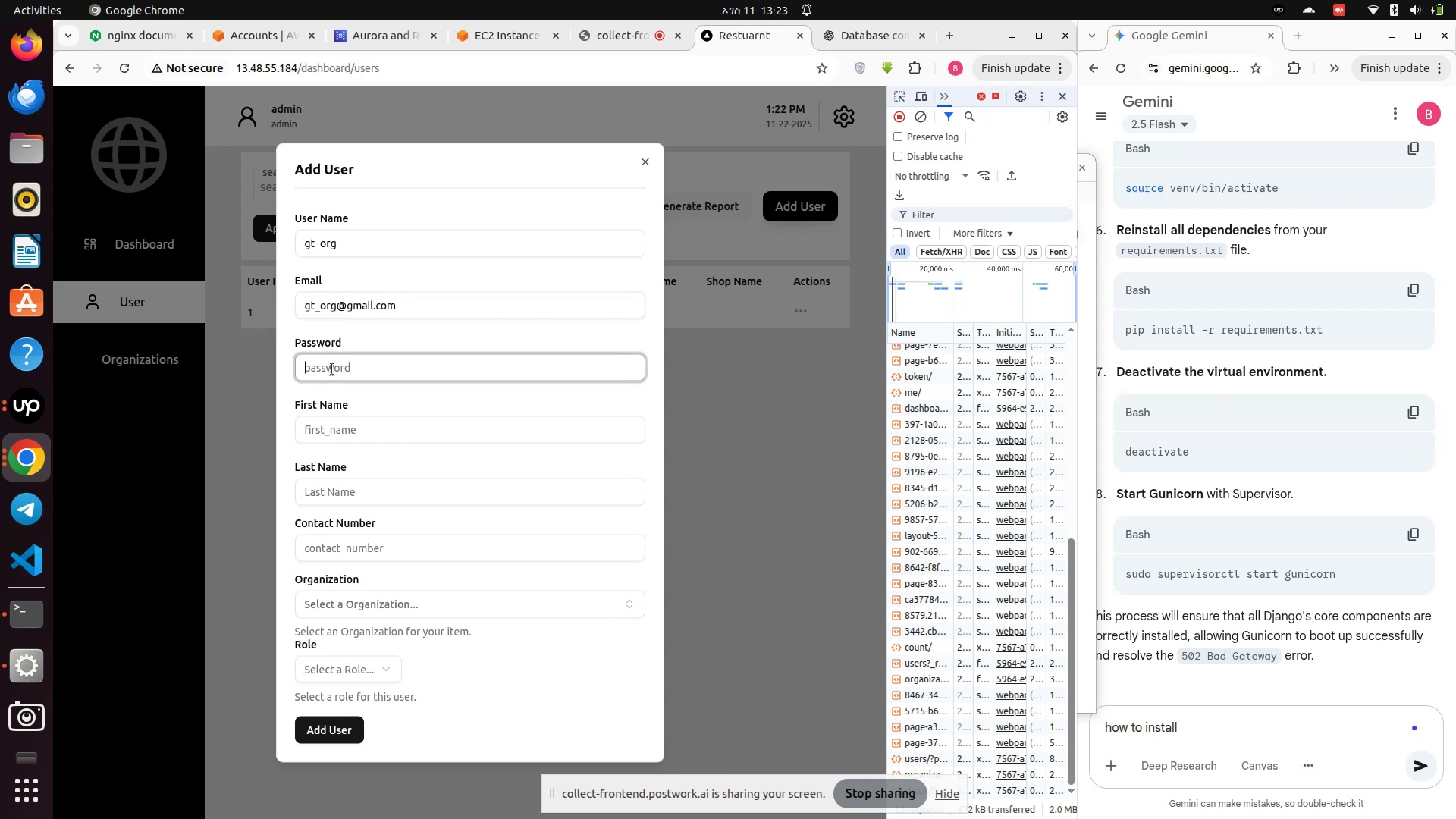 
type(!@QWASZXzxasqw12)
 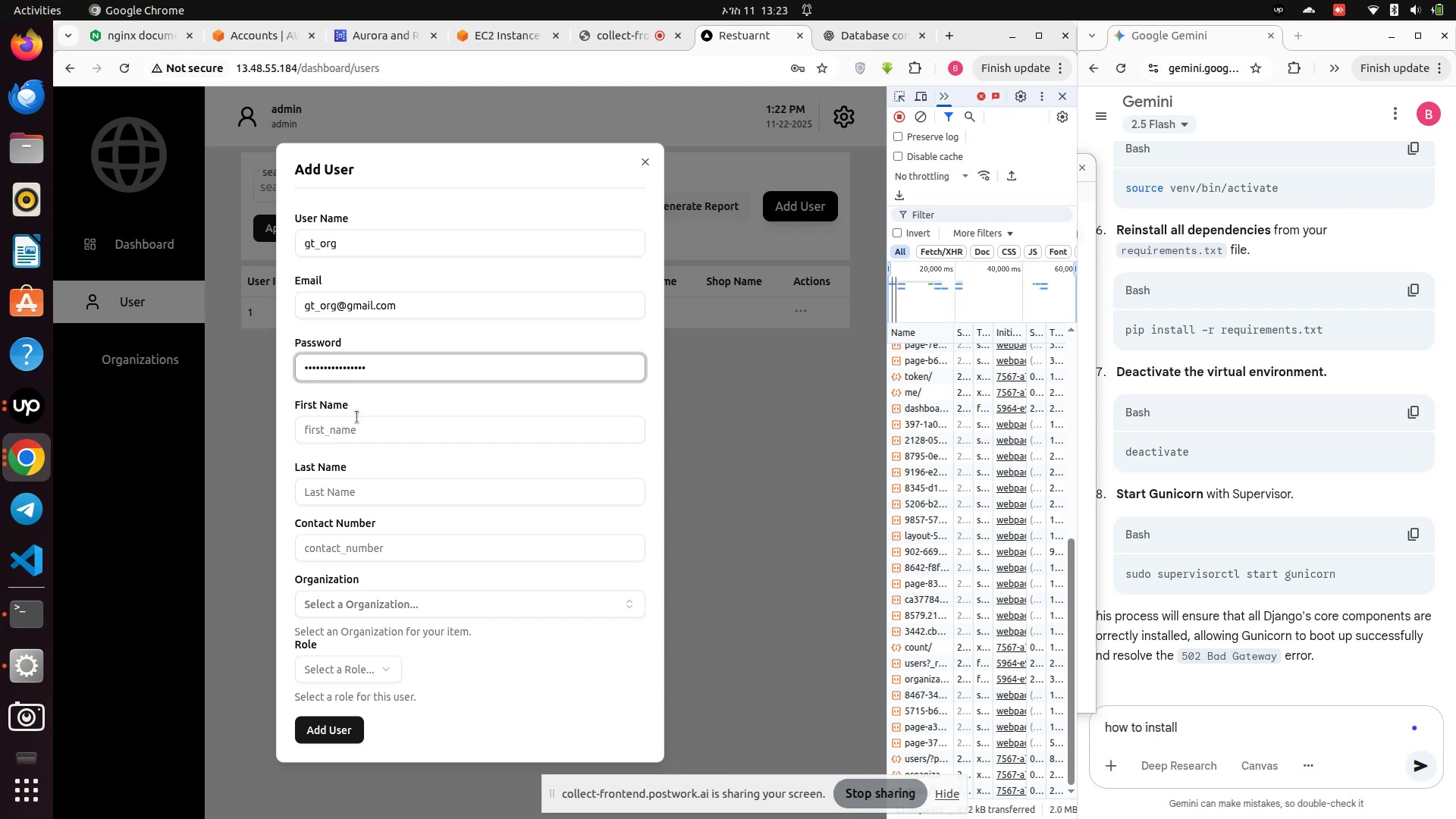 
hold_key(key=Backspace, duration=1.15)
 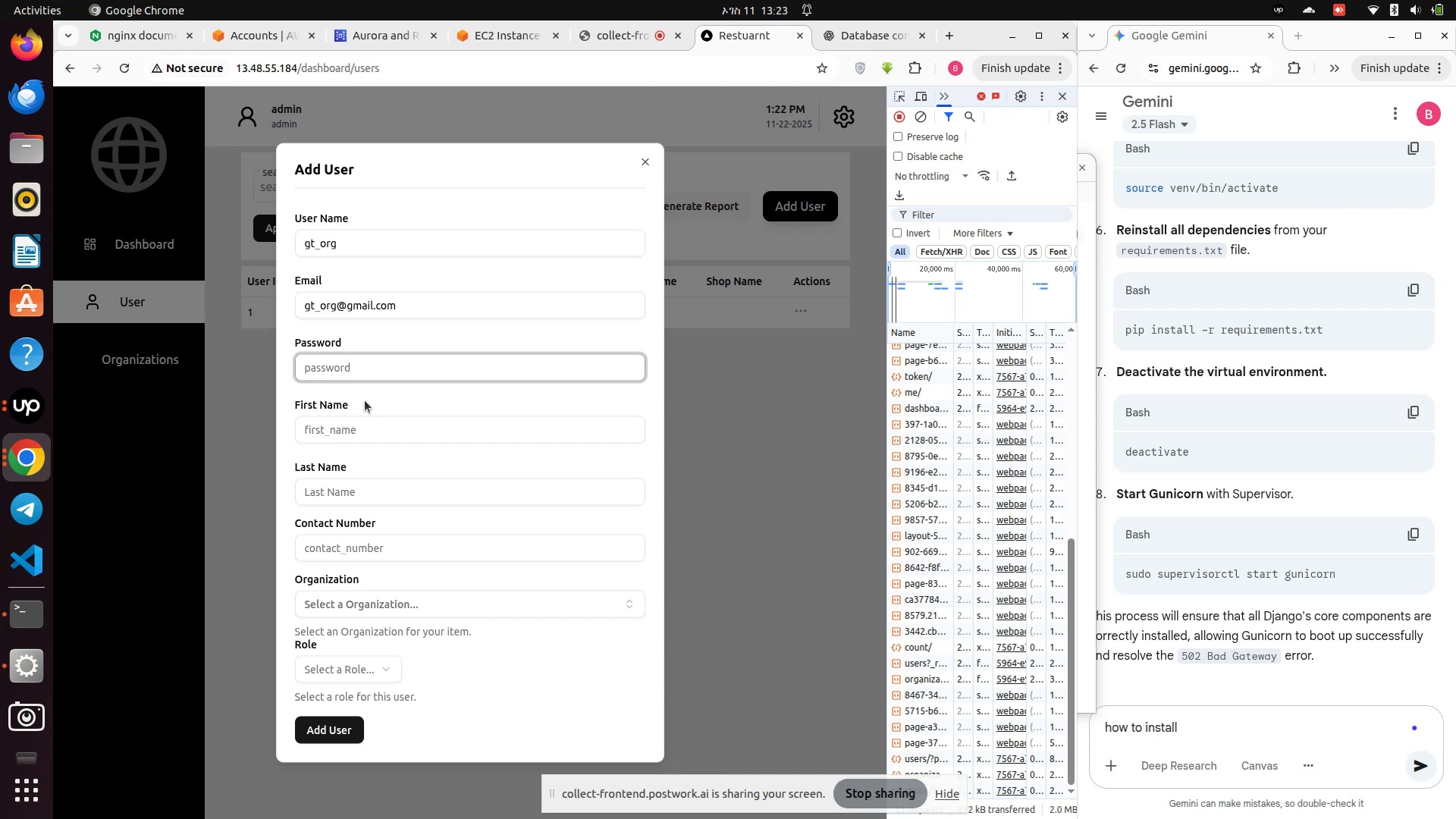 
type(!@QWASZXzxasqw12)
 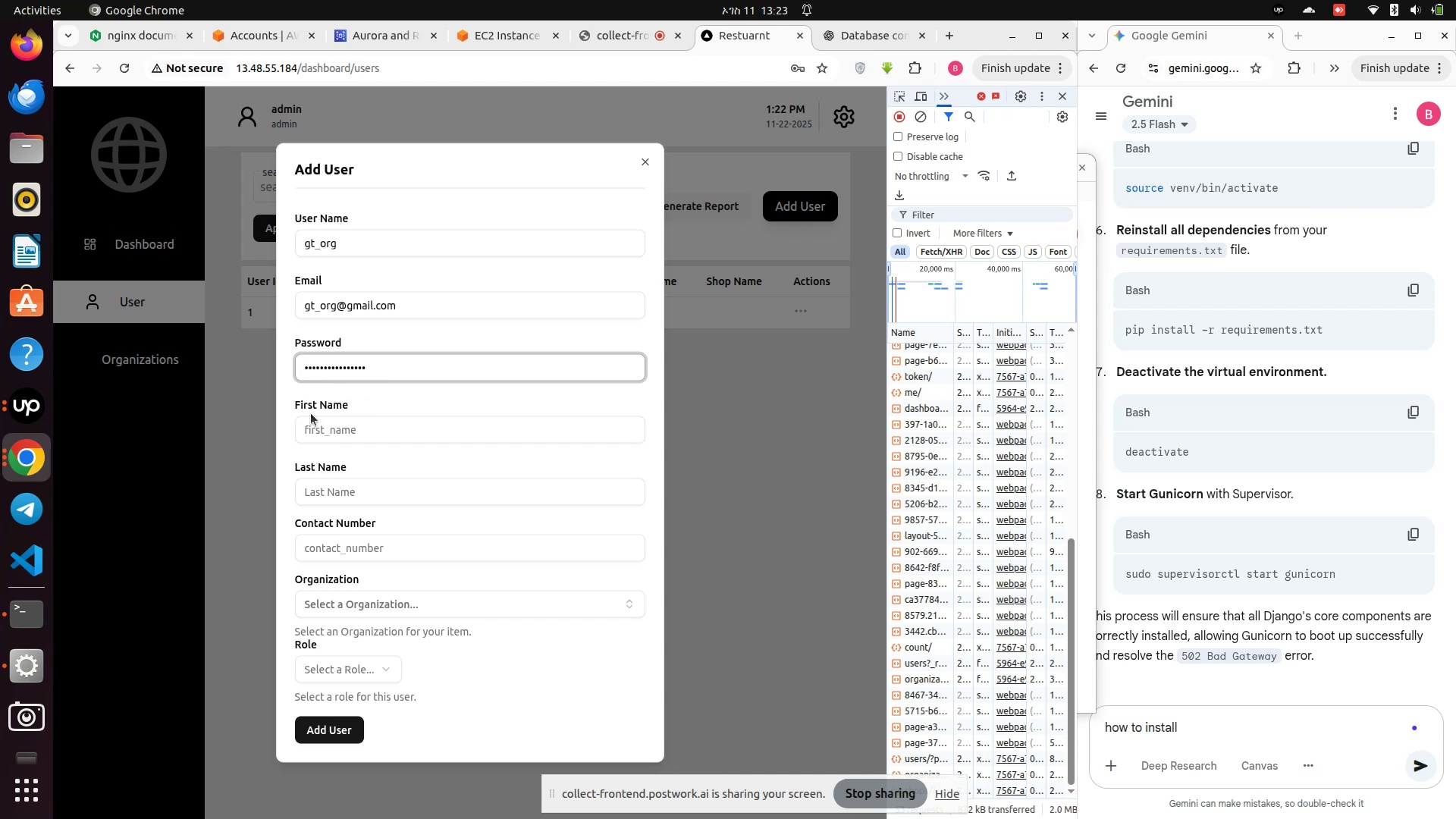 
left_click([322, 431])
 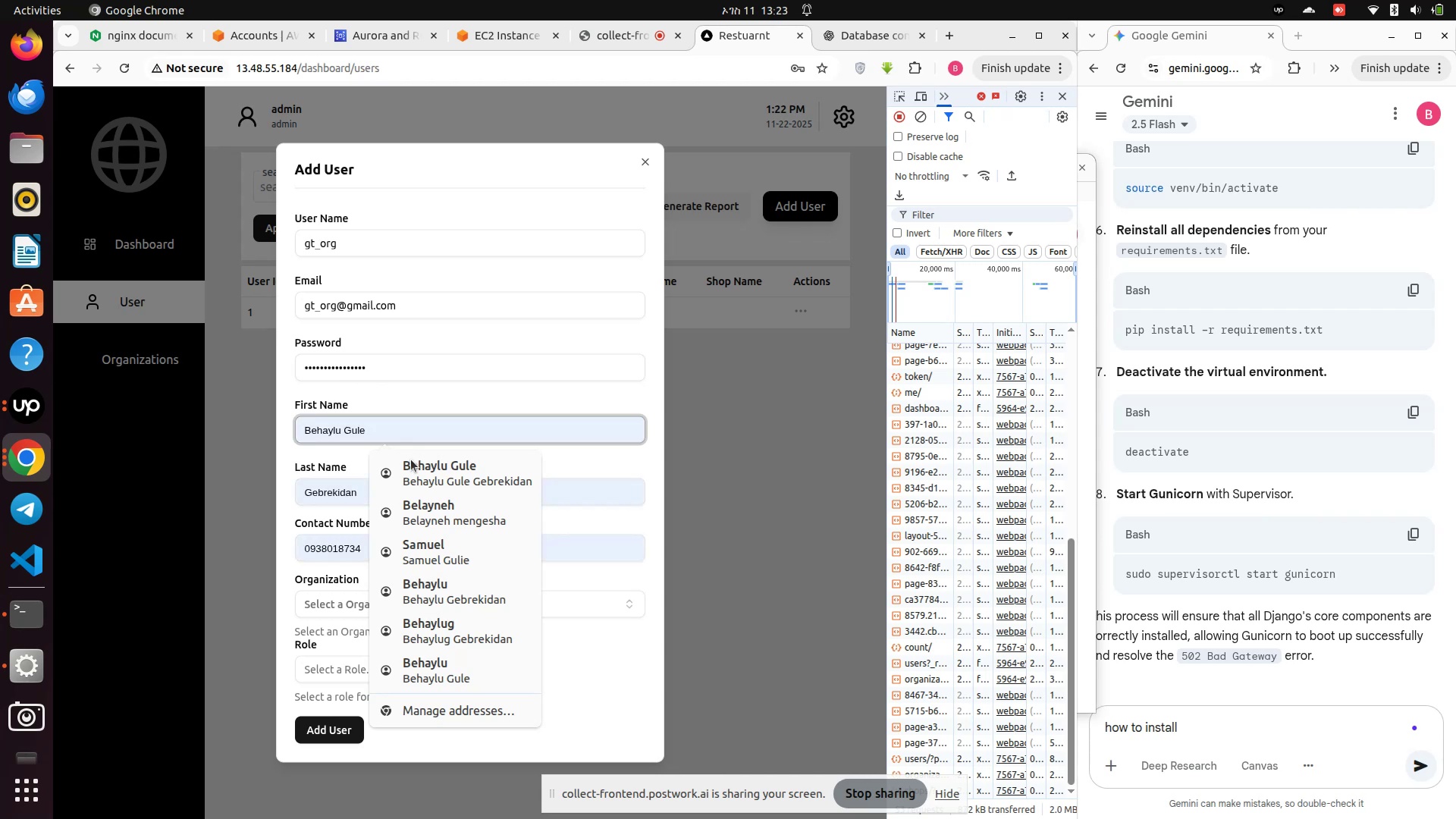 
left_click([416, 460])
 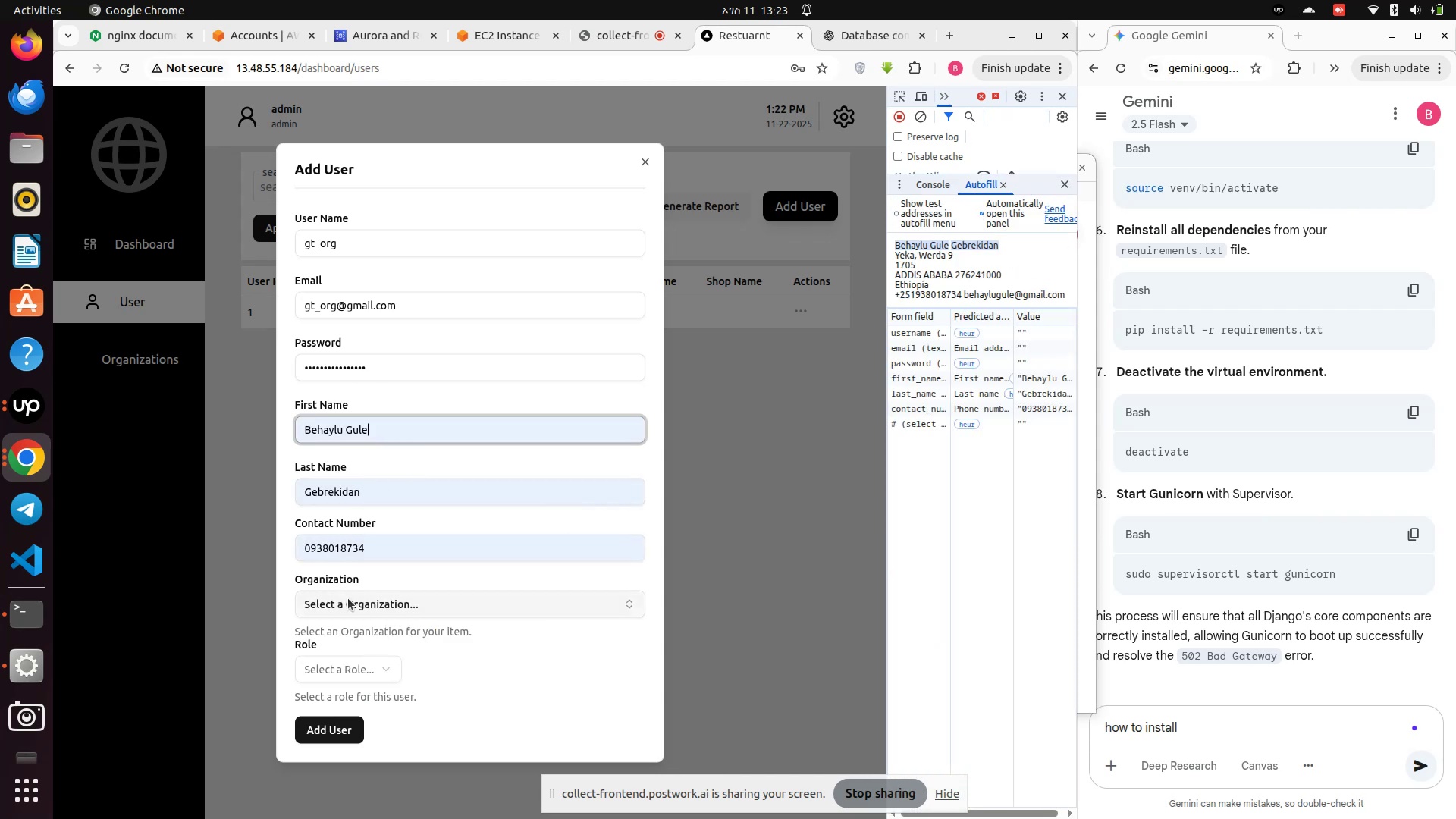 
left_click([349, 601])
 